 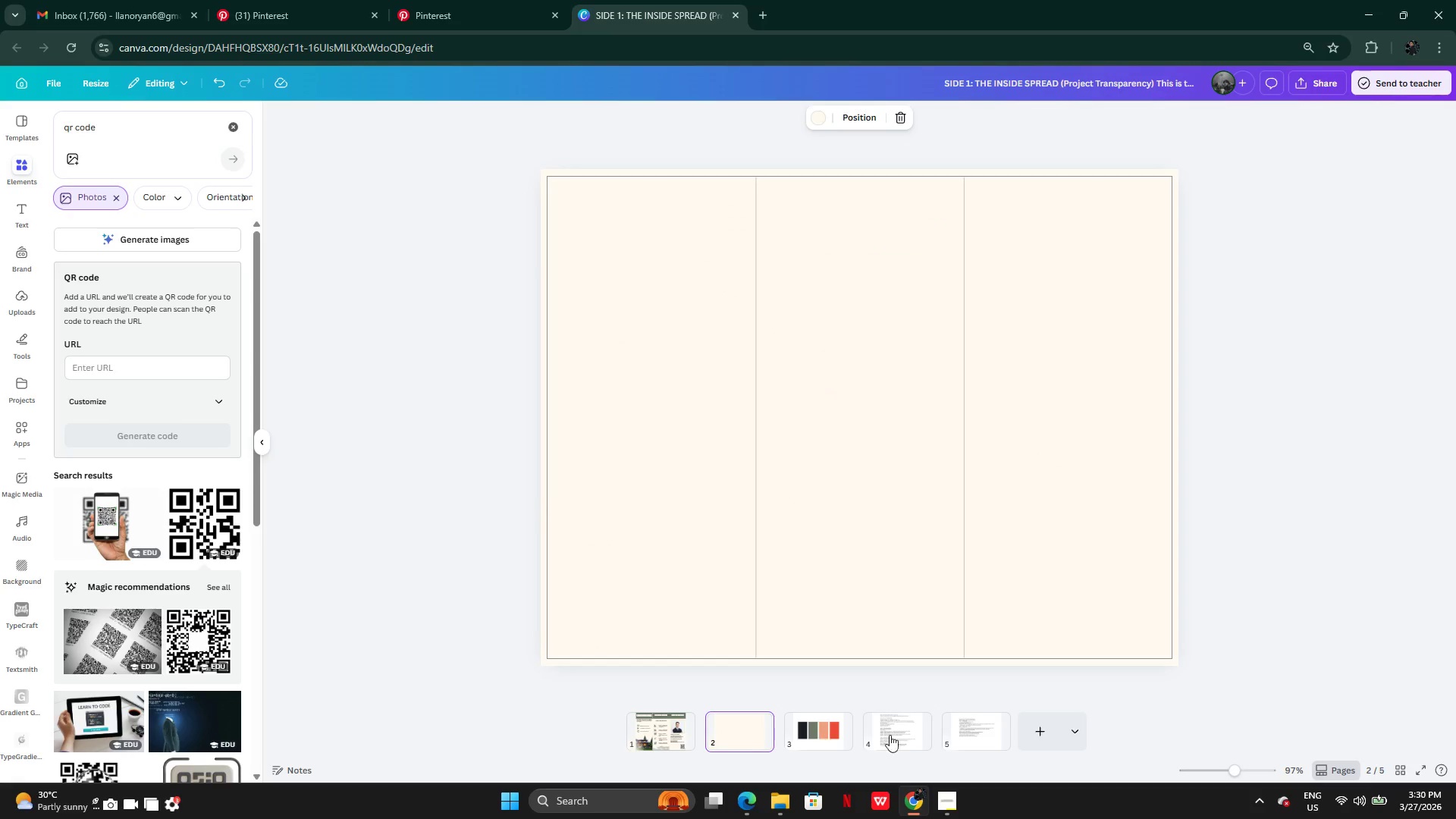 
left_click_drag(start_coordinate=[897, 724], to_coordinate=[993, 723])
 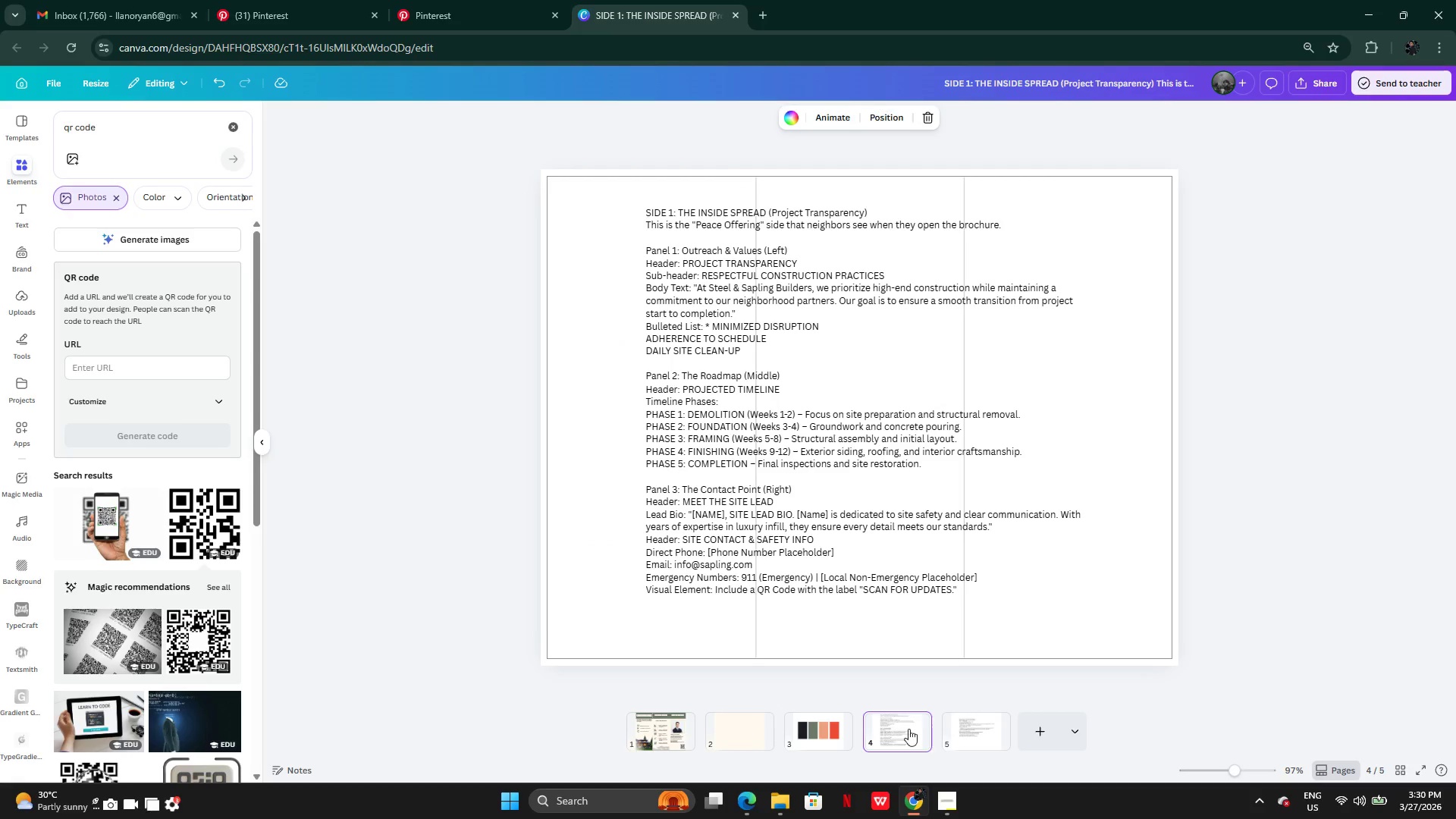 
left_click_drag(start_coordinate=[901, 729], to_coordinate=[986, 731])
 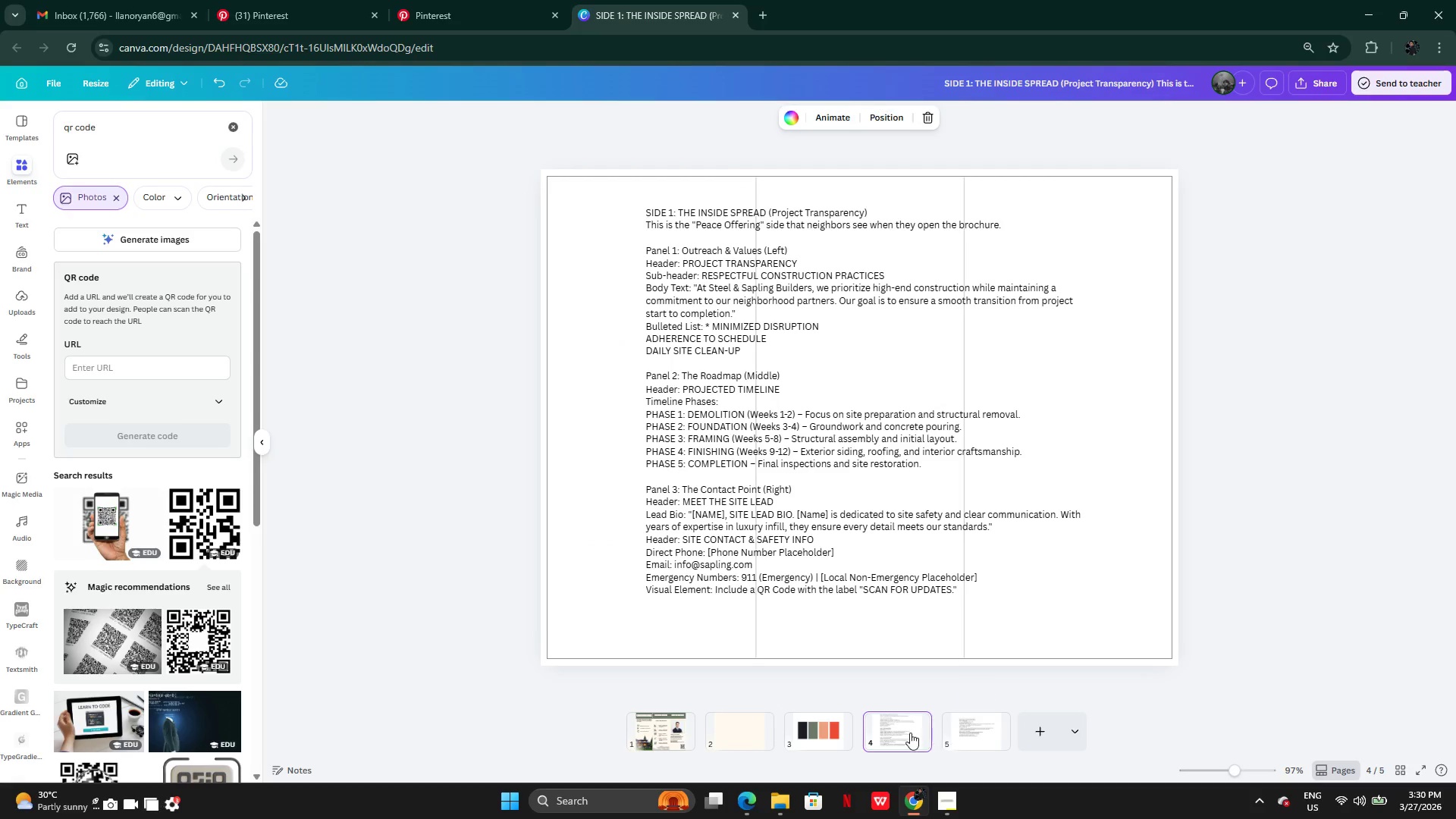 
left_click_drag(start_coordinate=[910, 733], to_coordinate=[951, 734])
 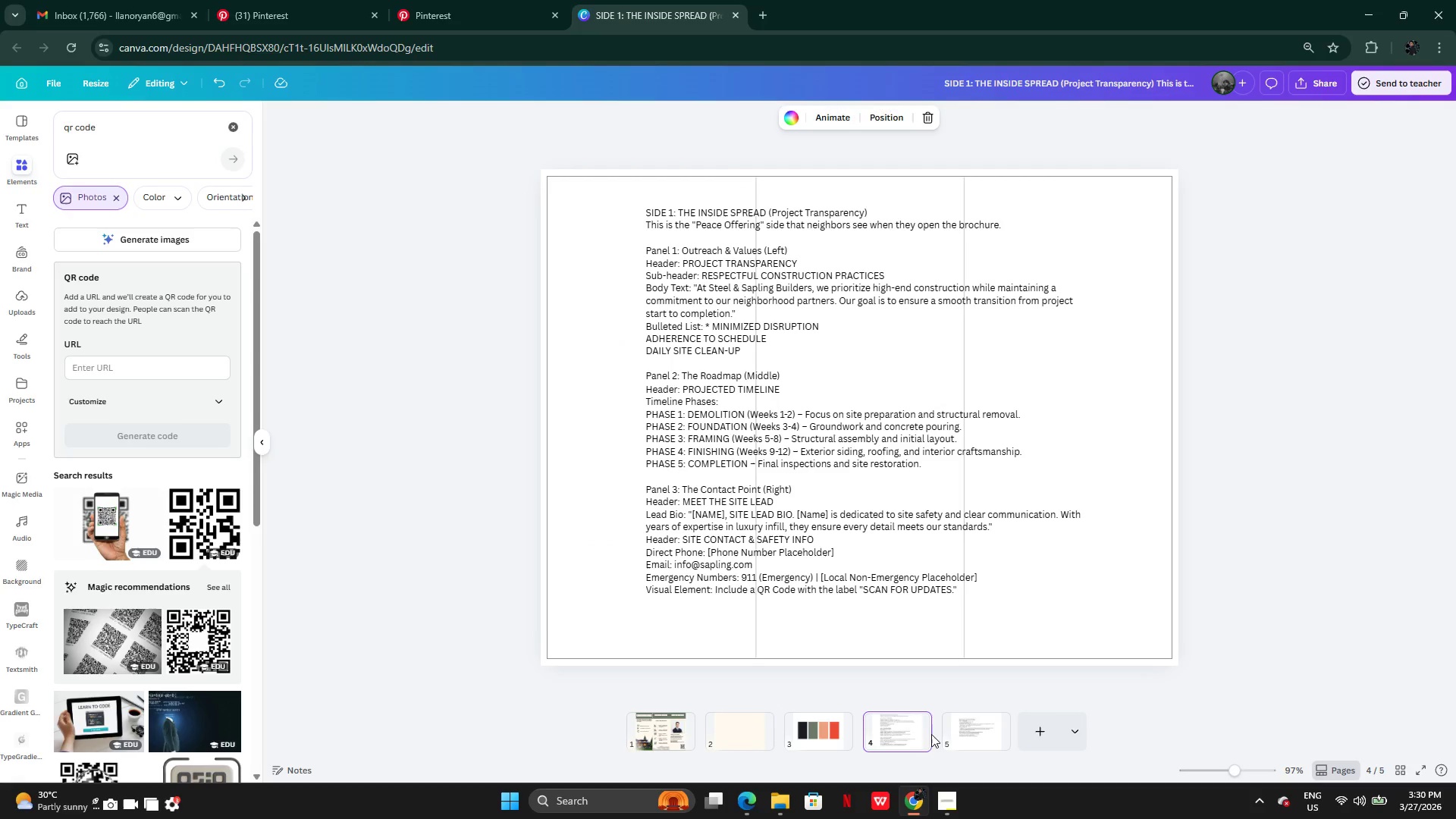 
left_click([930, 733])
 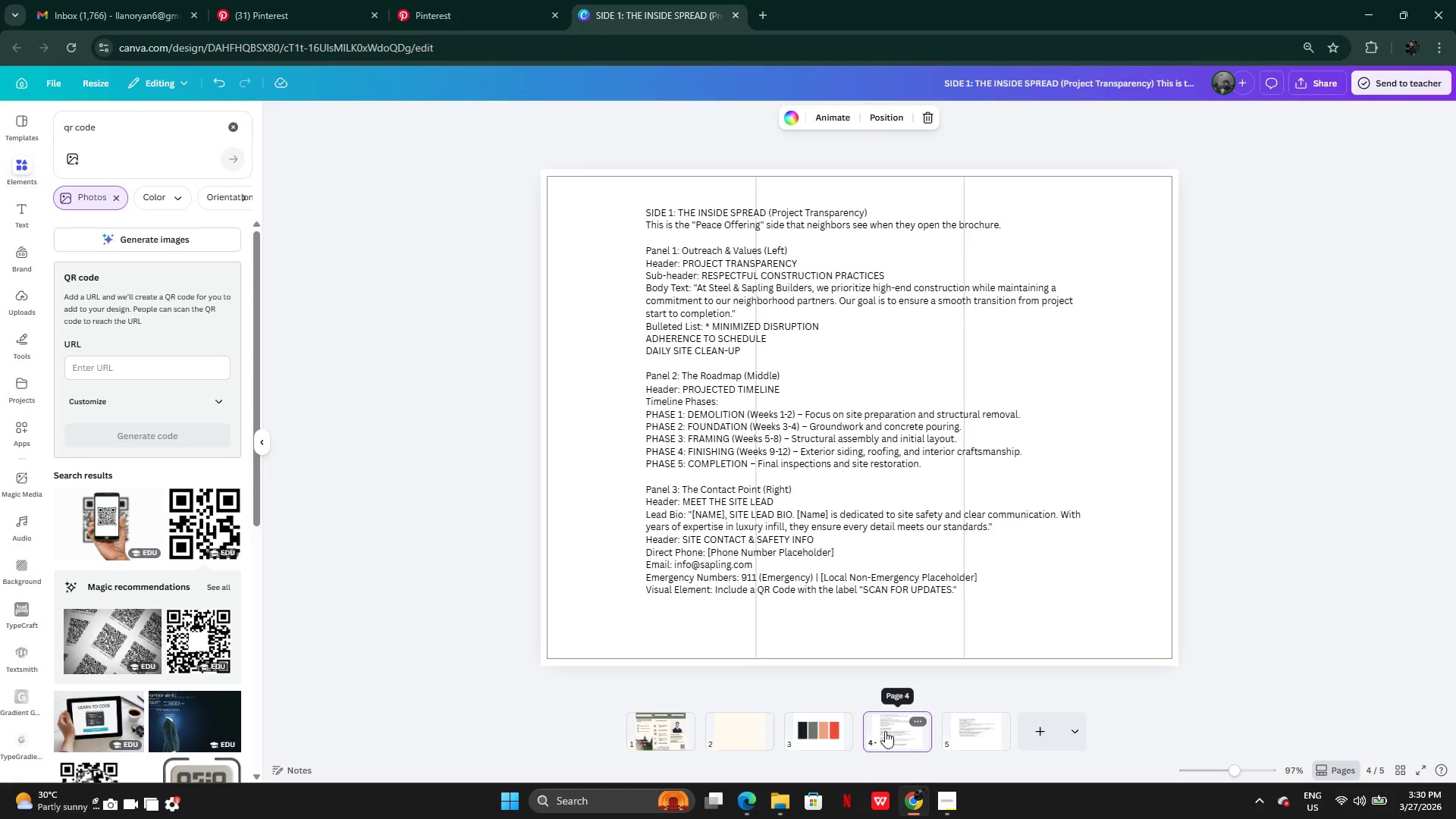 
left_click_drag(start_coordinate=[884, 731], to_coordinate=[1005, 736])
 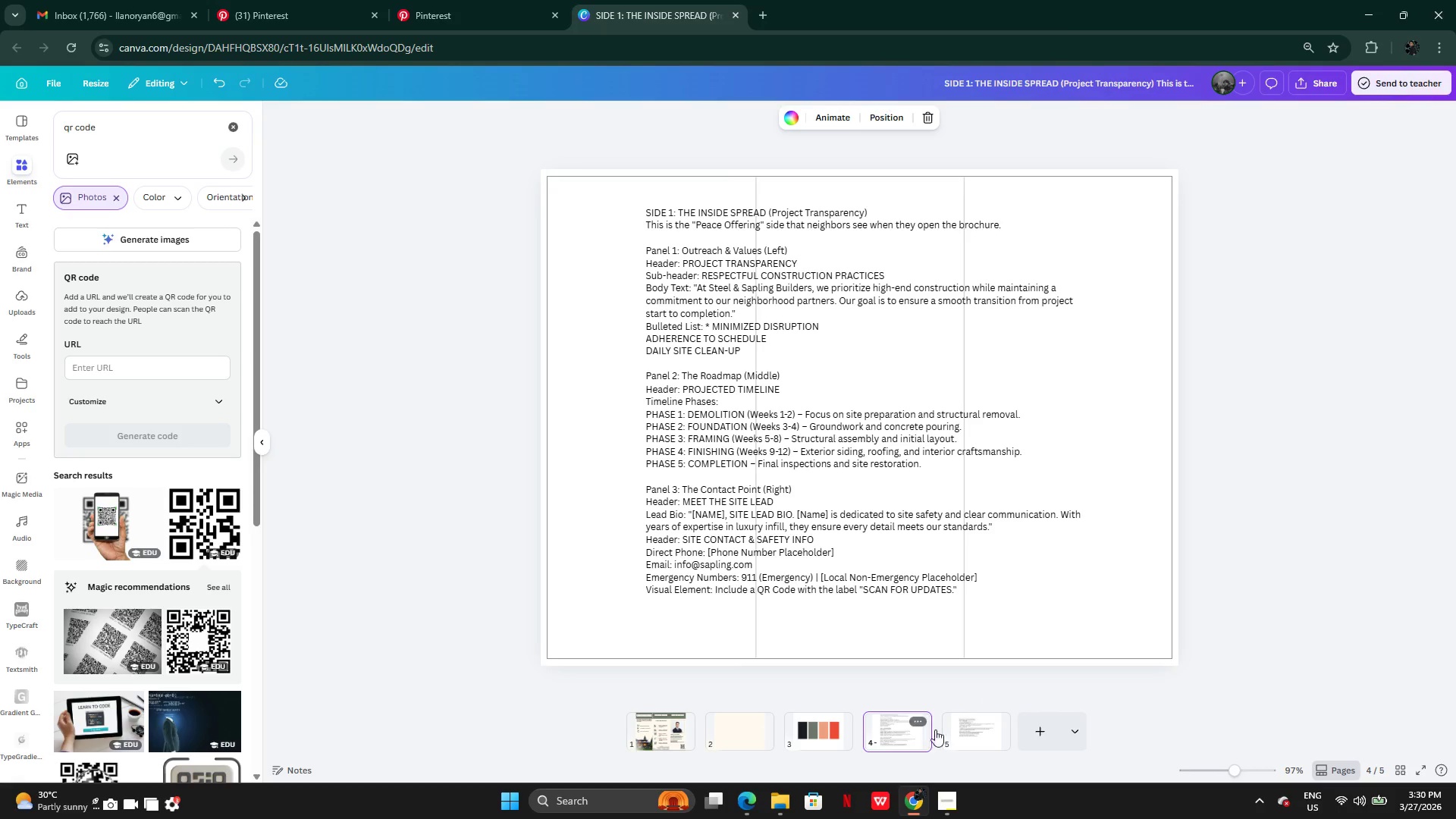 
left_click_drag(start_coordinate=[982, 733], to_coordinate=[808, 733])
 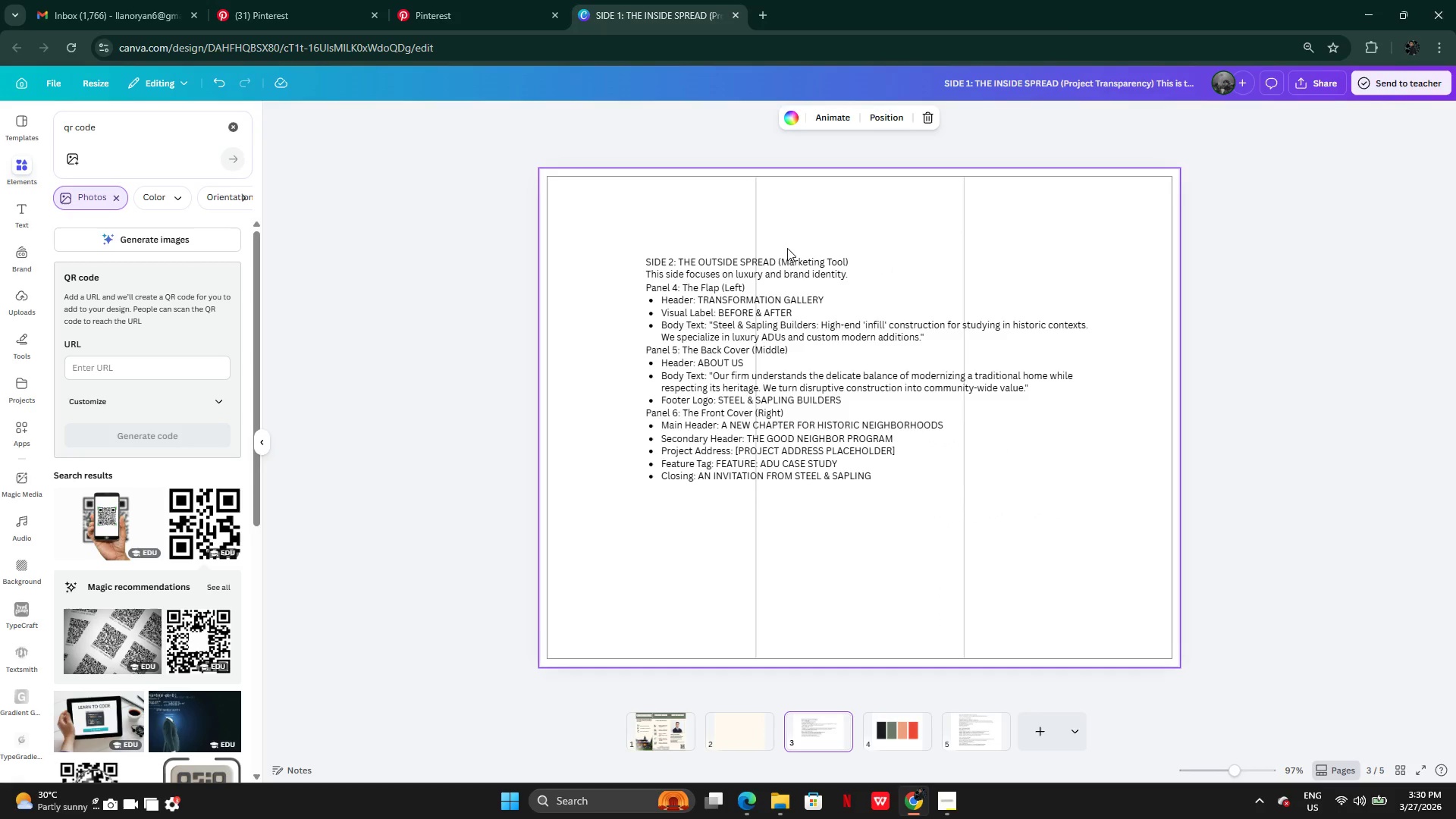 
left_click([784, 319])
 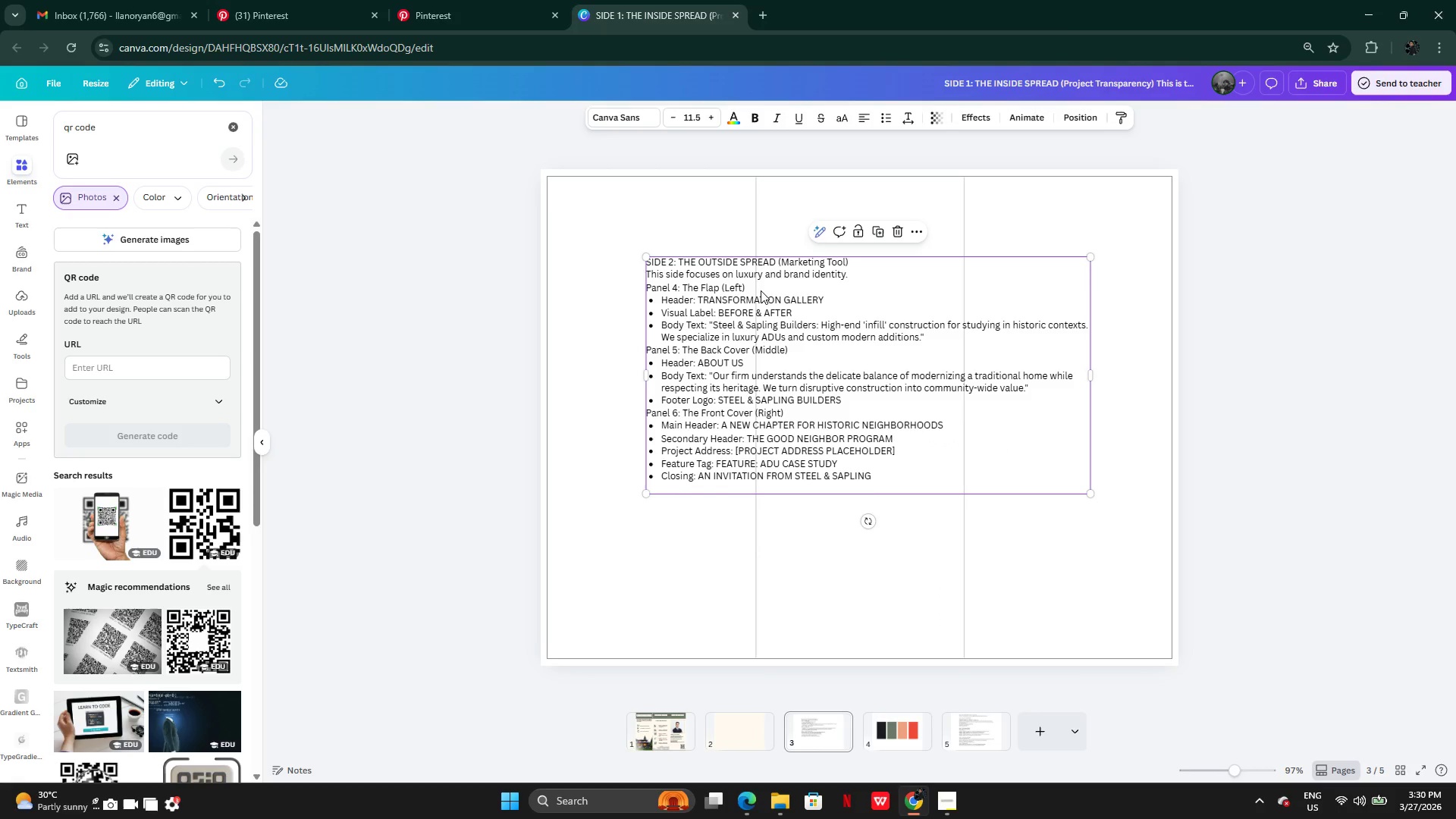 
left_click_drag(start_coordinate=[761, 290], to_coordinate=[761, 312])
 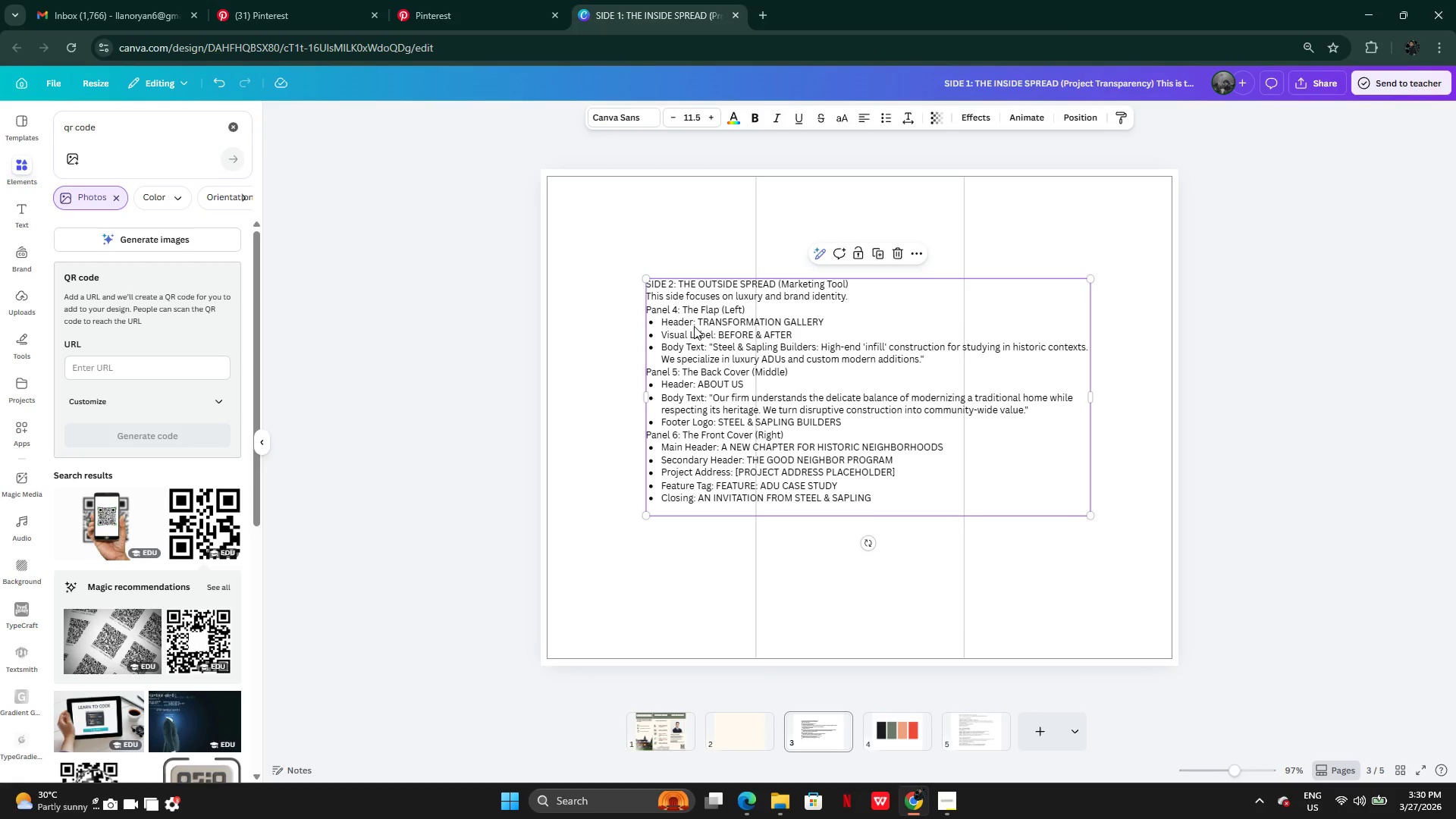 
wait(8.05)
 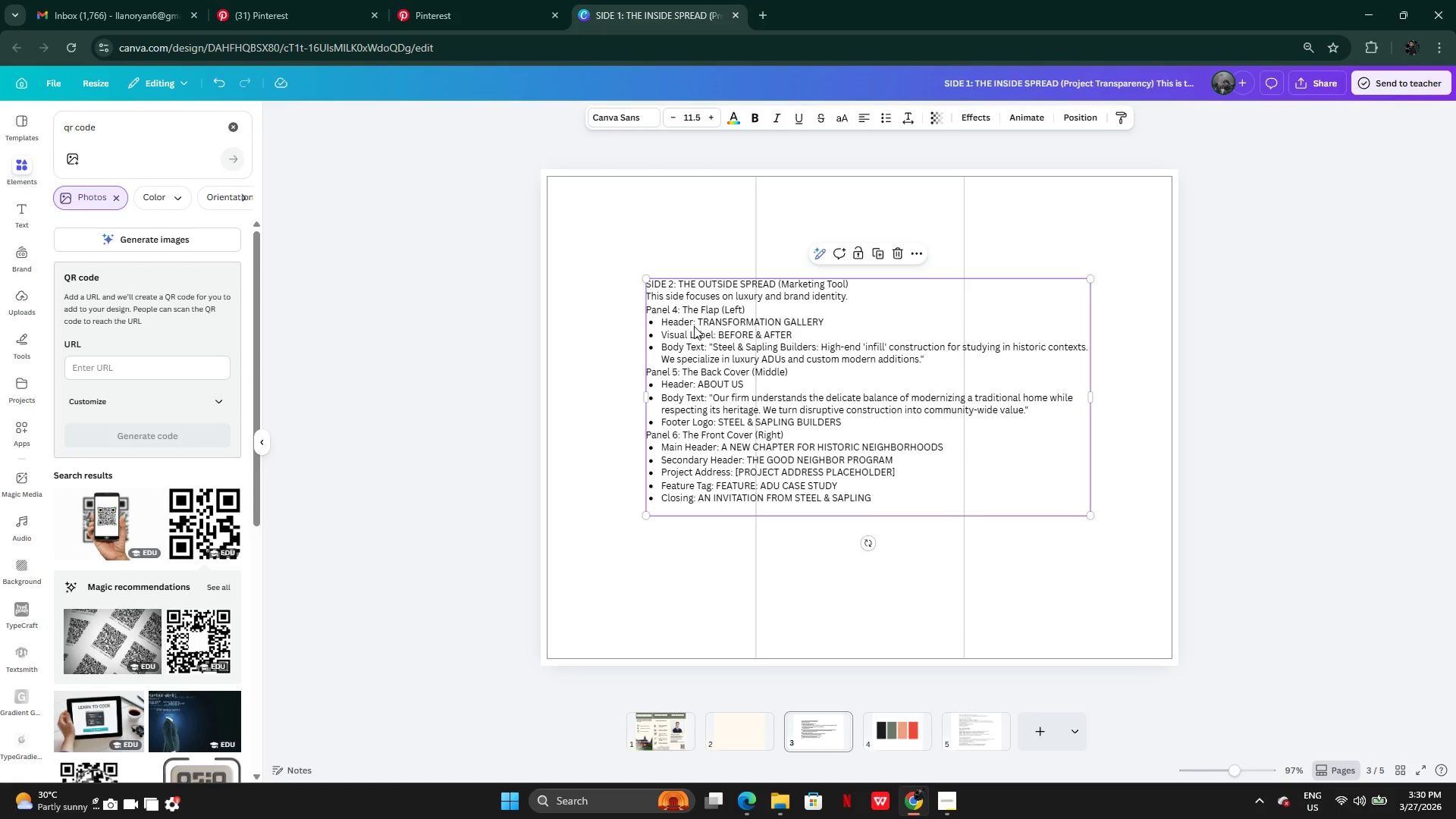 
double_click([695, 340])
 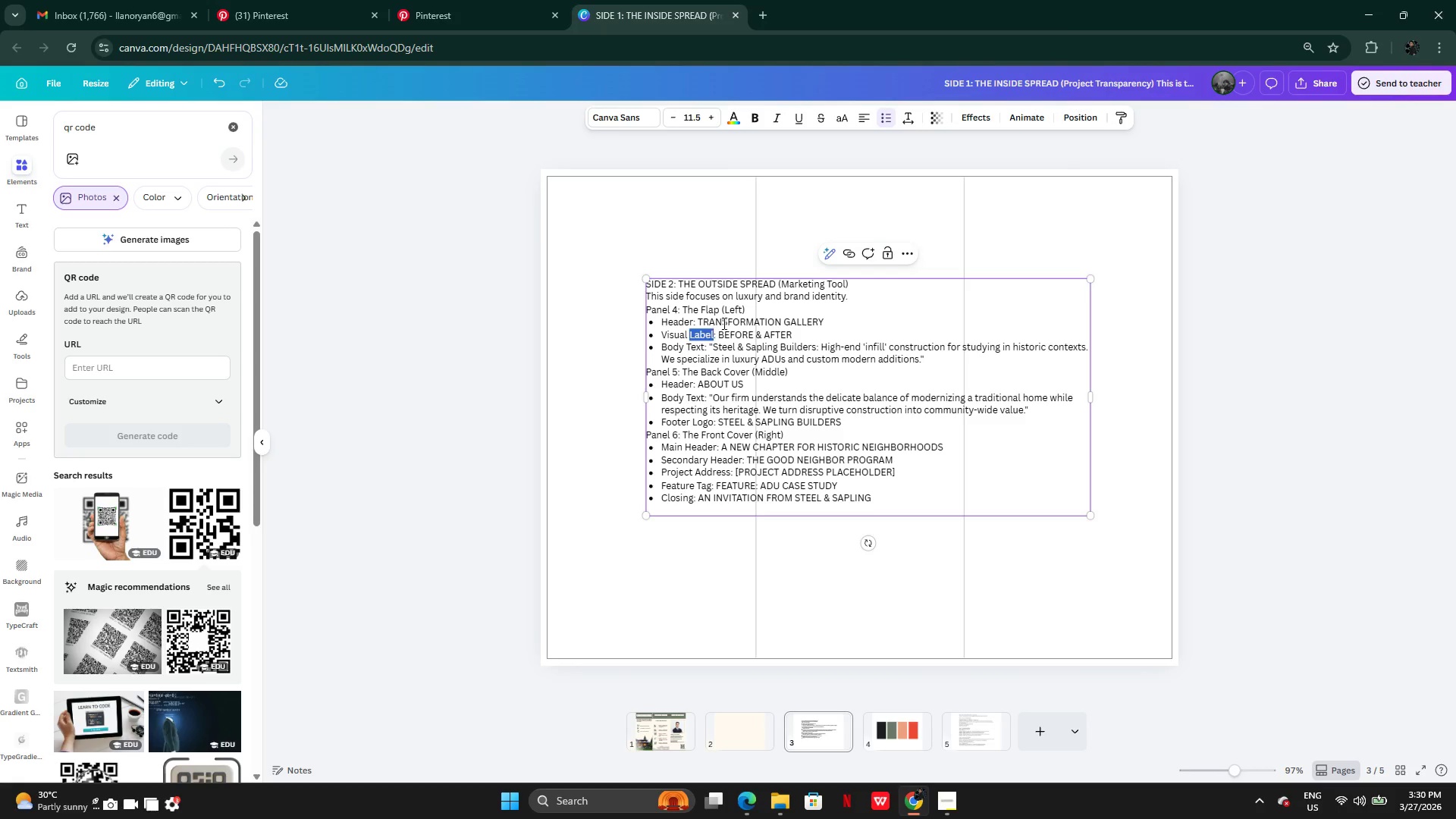 
left_click([723, 323])
 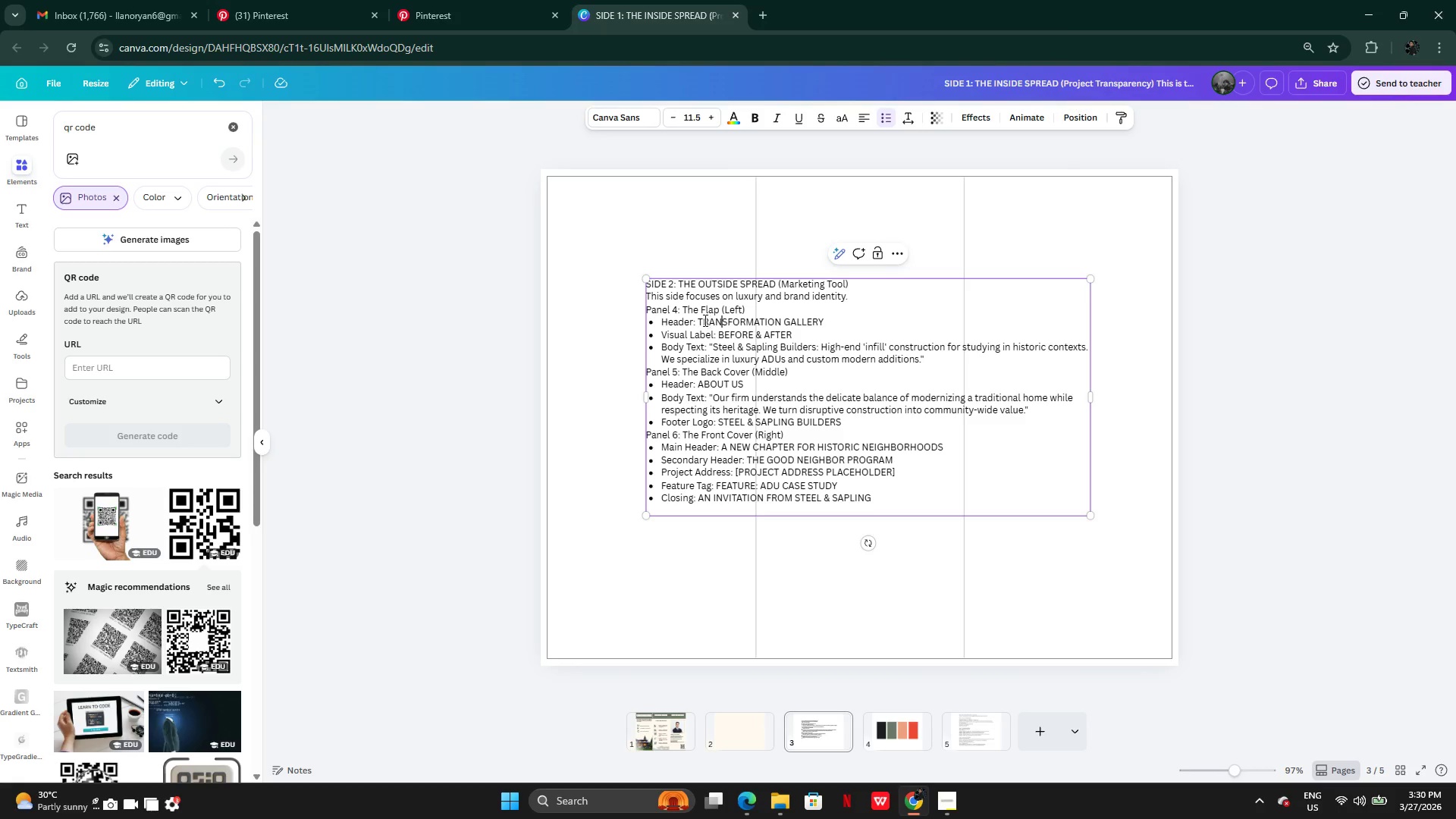 
left_click([704, 320])
 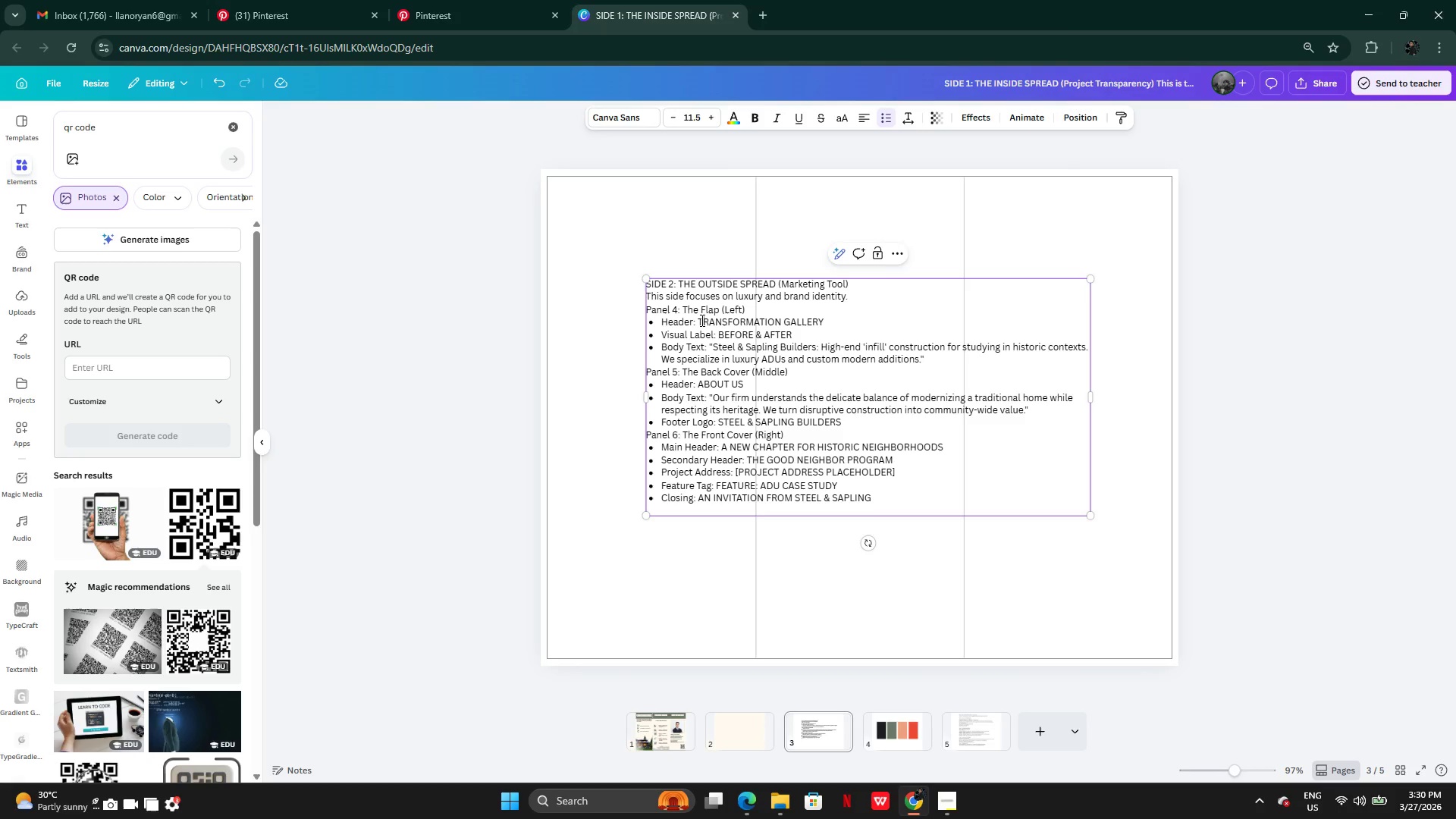 
left_click_drag(start_coordinate=[700, 320], to_coordinate=[820, 325])
 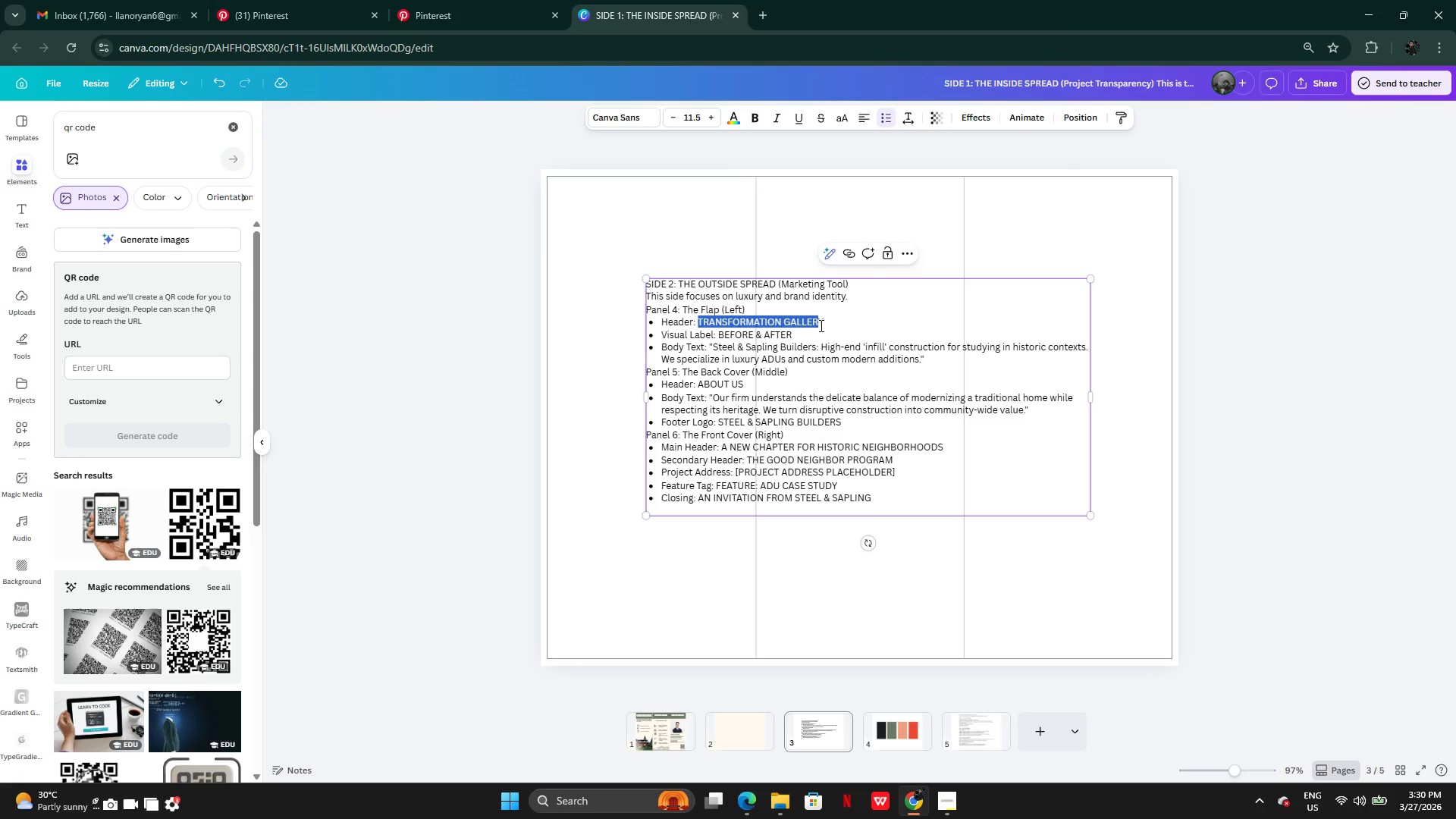 
key(Control+X)
 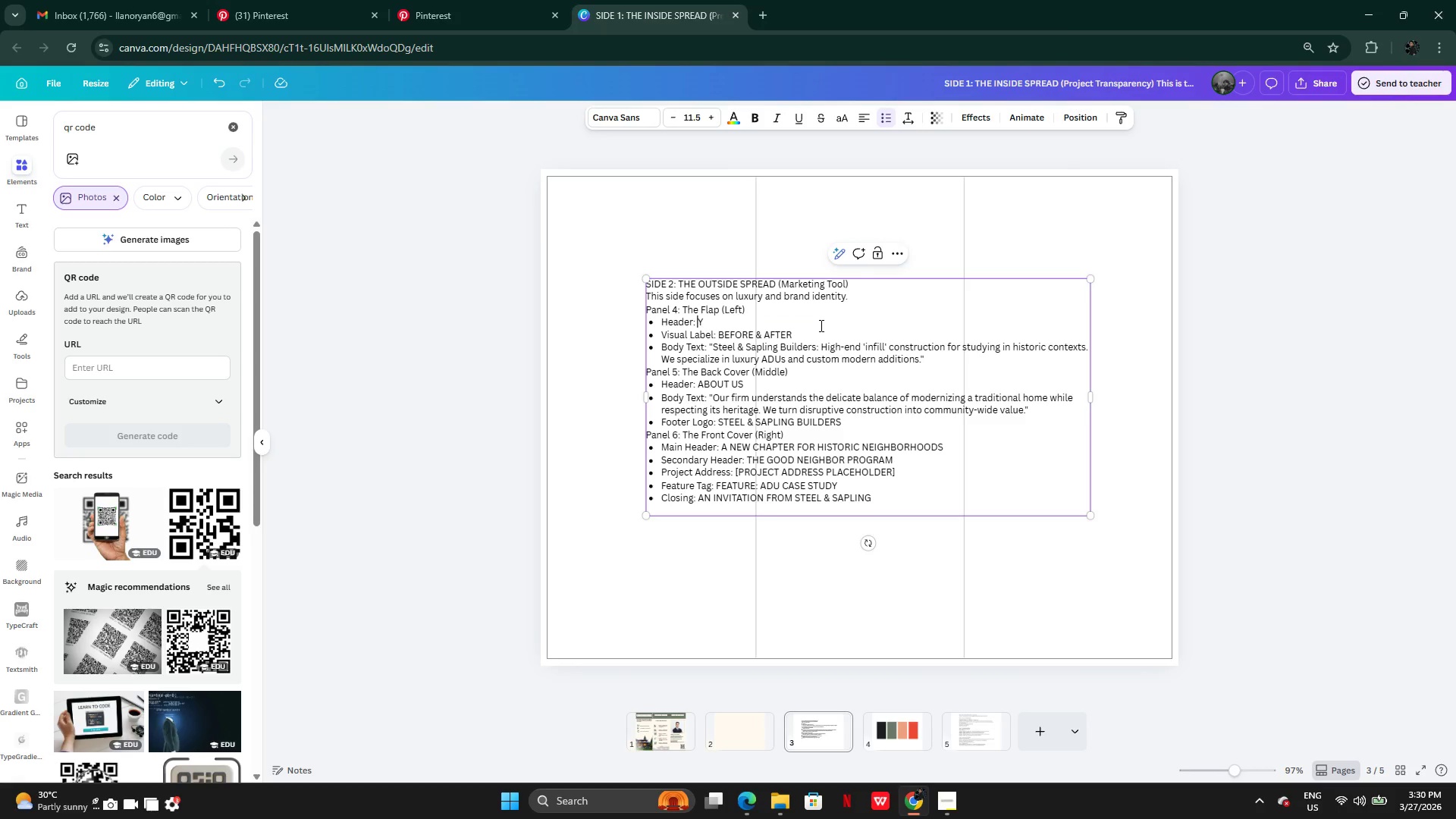 
key(Control+X)
 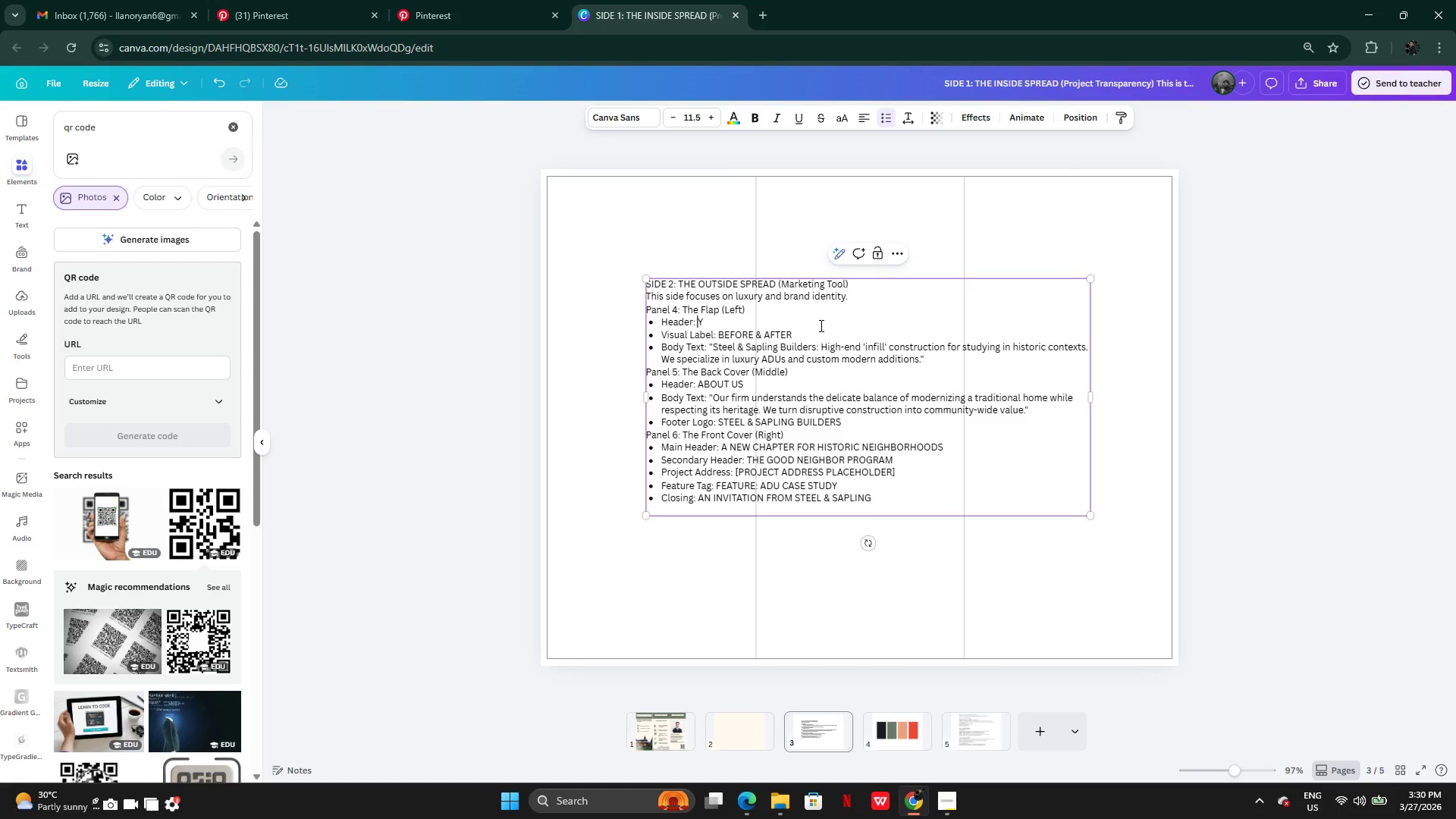 
key(Control+Z)
 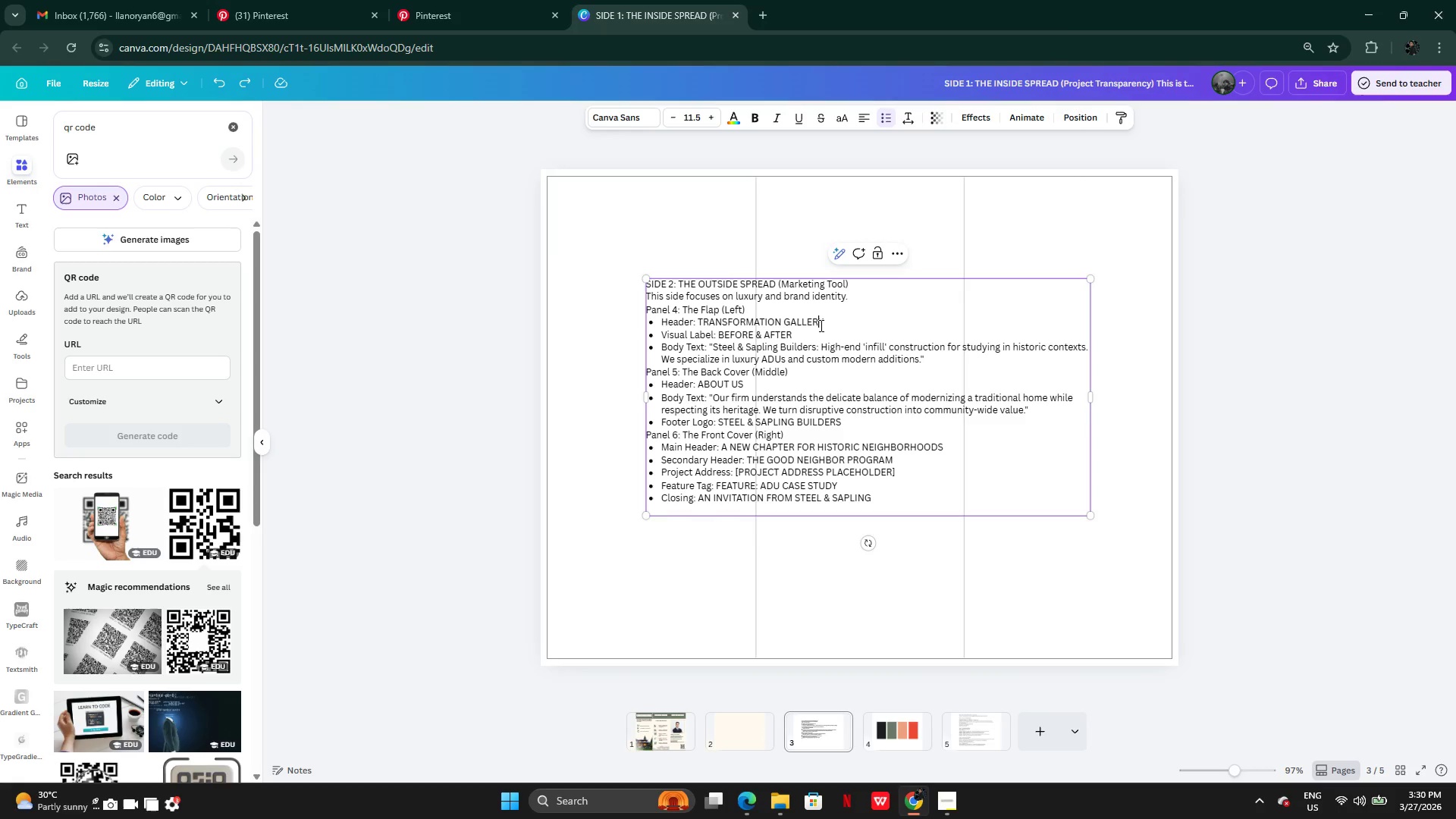 
hold_key(key=ControlLeft, duration=0.41)
 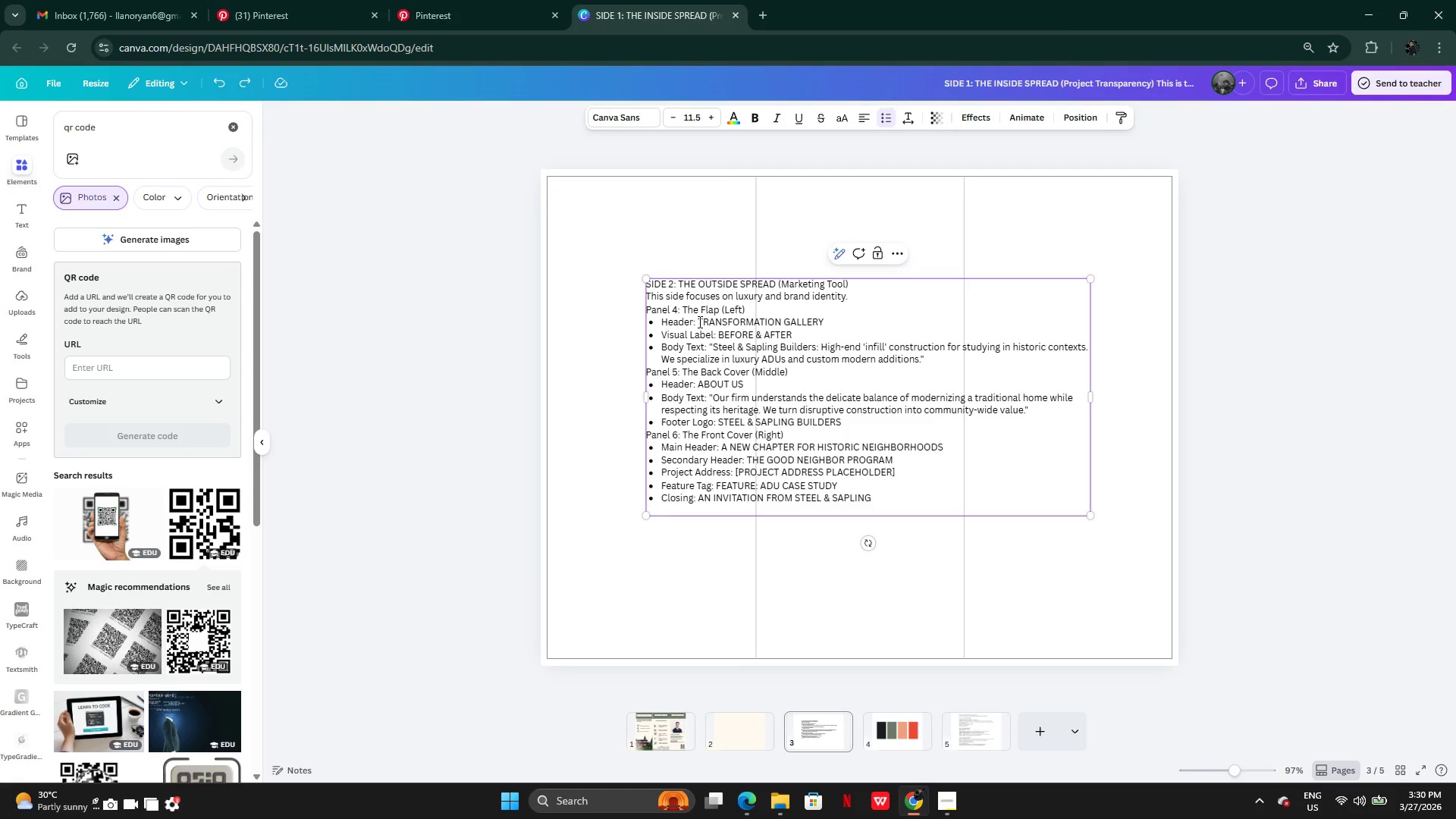 
left_click_drag(start_coordinate=[698, 322], to_coordinate=[849, 319])
 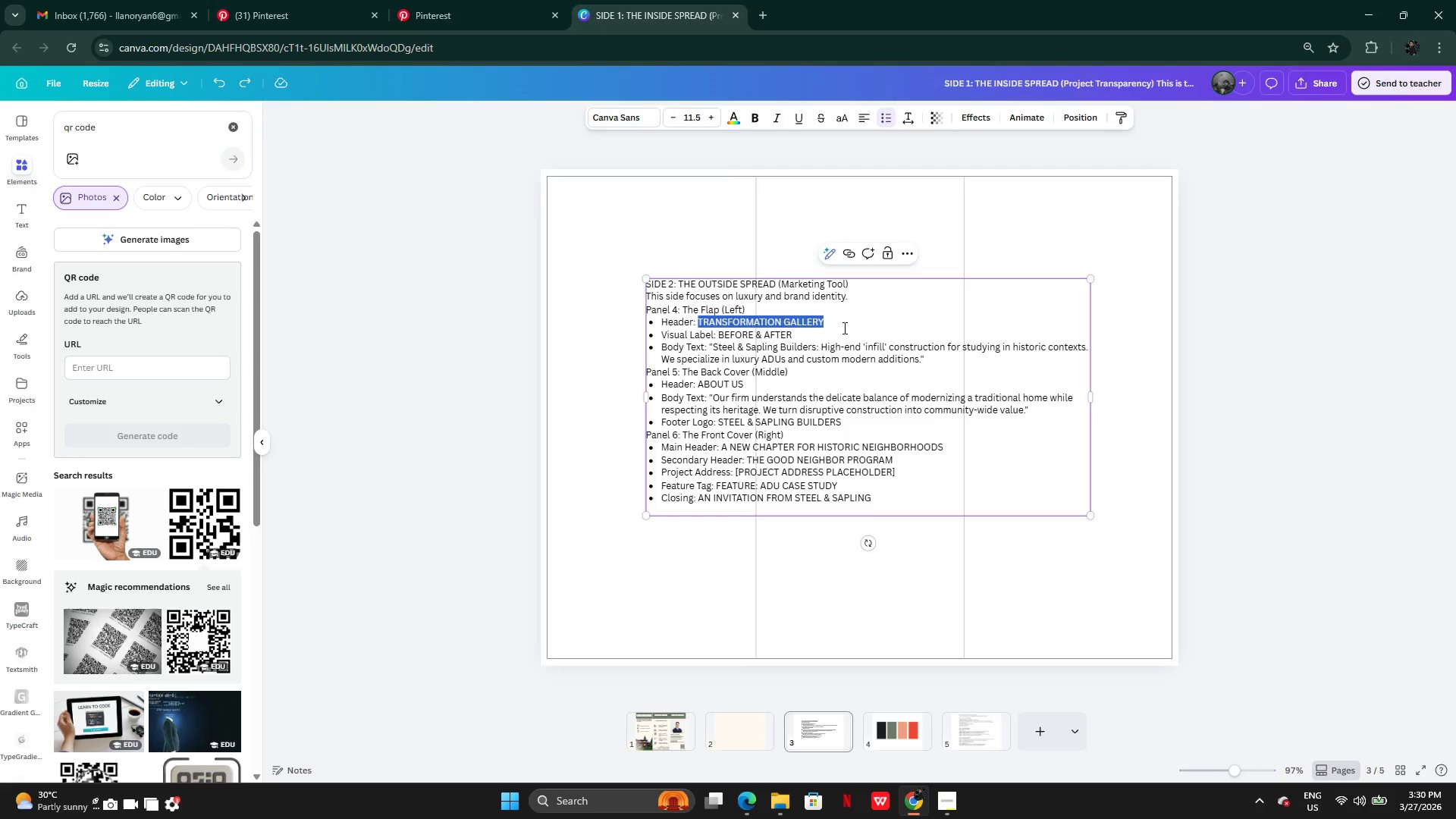 
key(Control+C)
 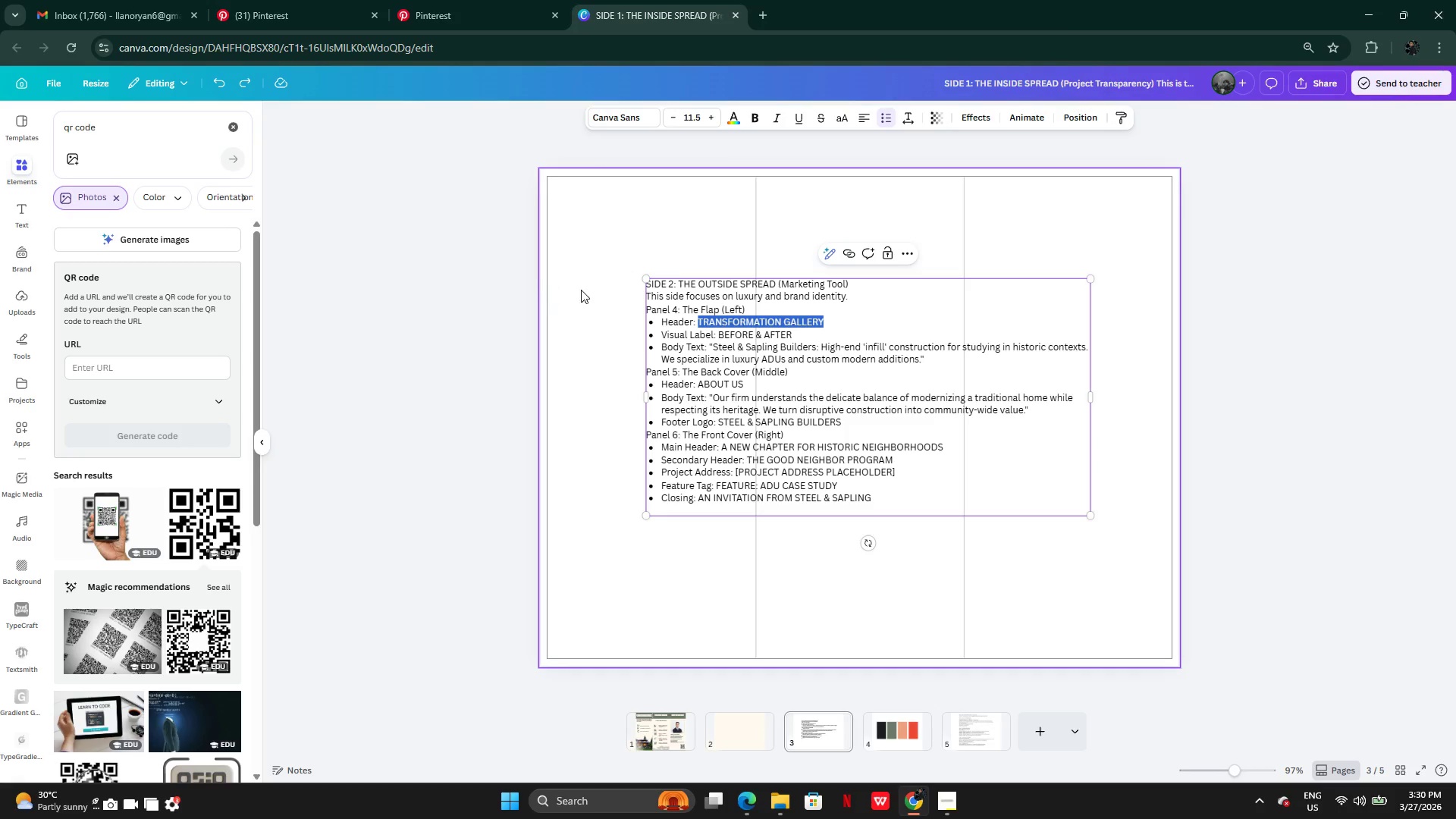 
left_click([588, 292])
 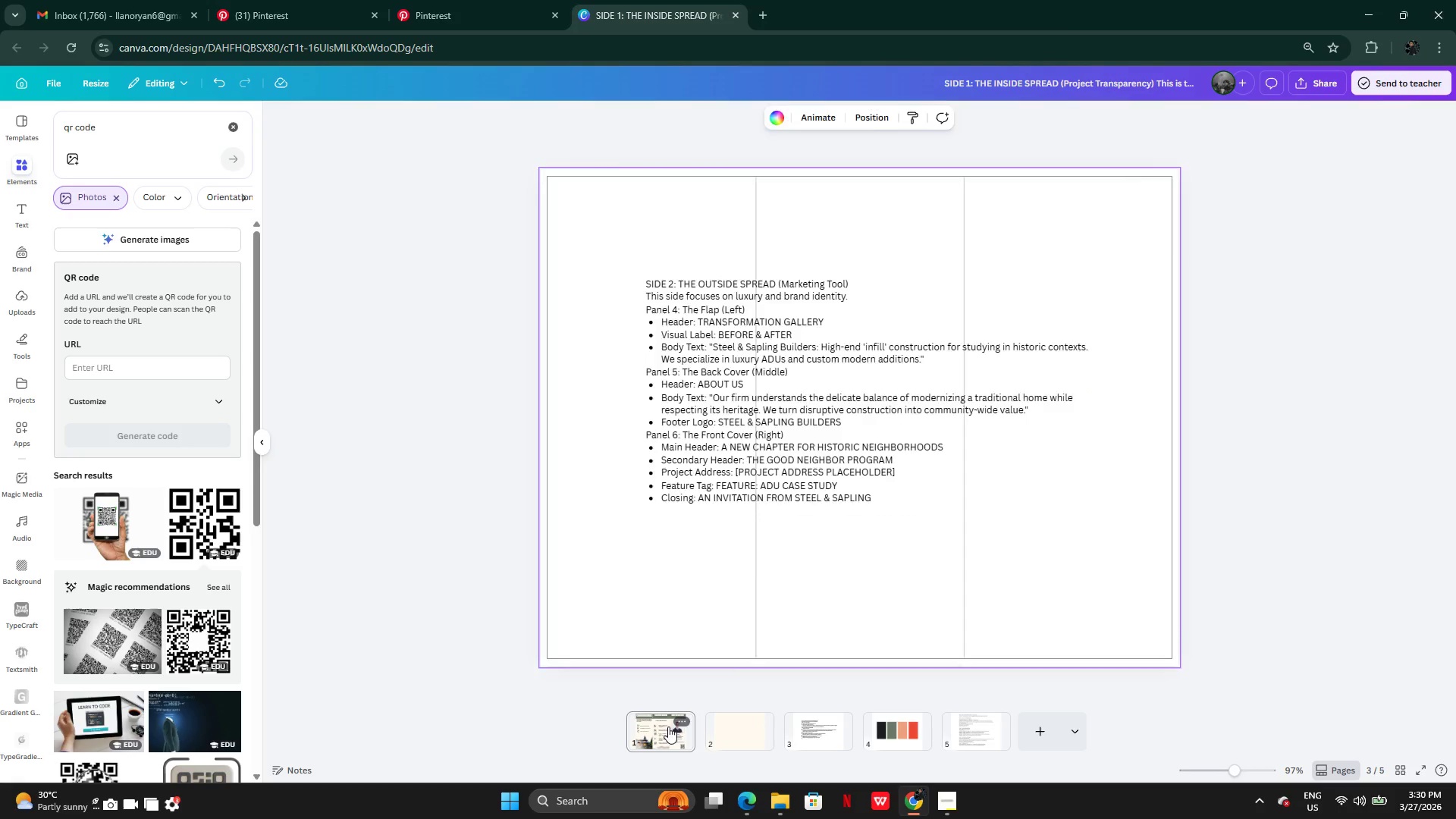 
left_click([820, 240])
 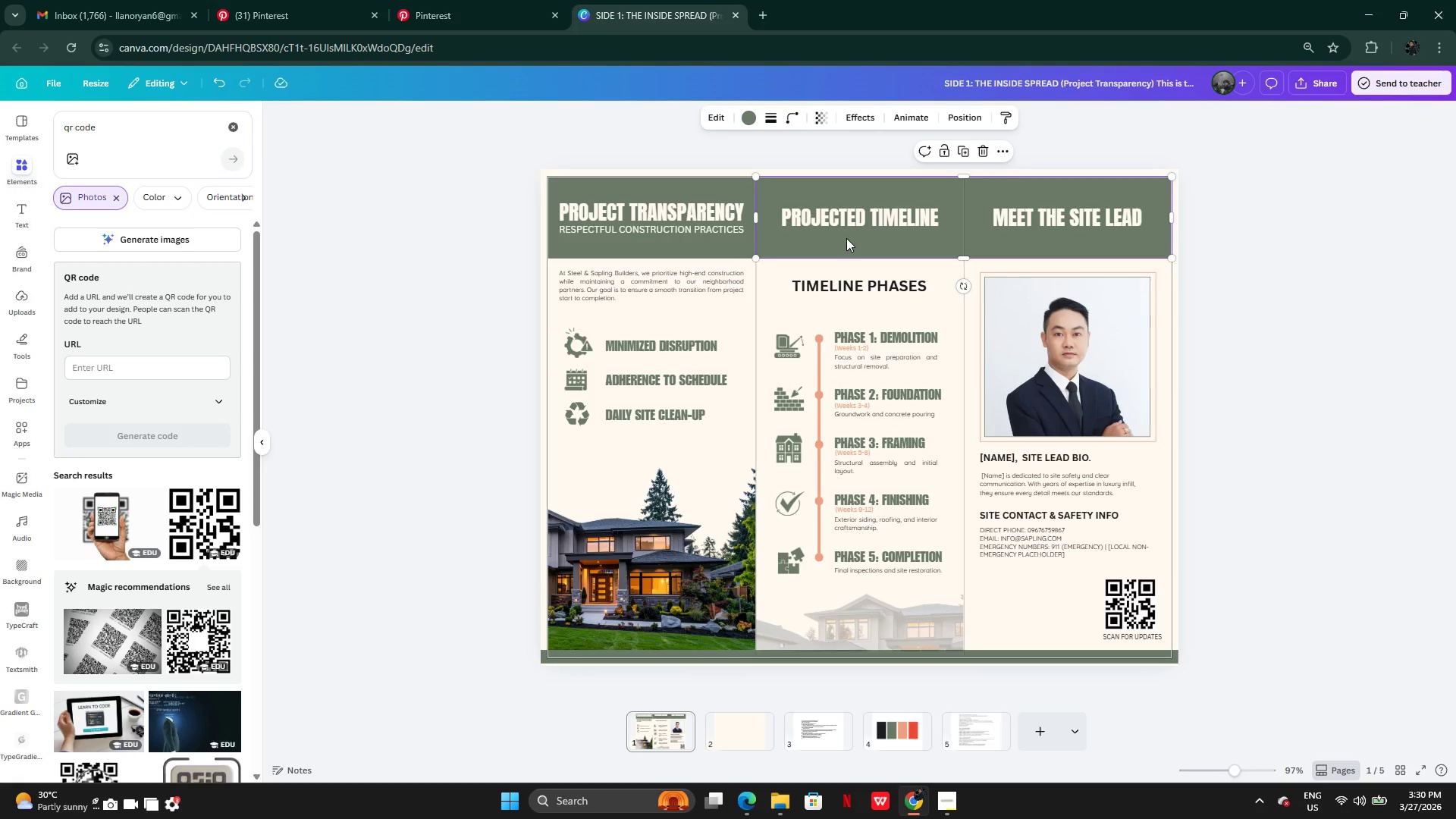 
hold_key(key=AltLeft, duration=0.38)
left_click_drag(start_coordinate=[848, 239], to_coordinate=[843, 309])
 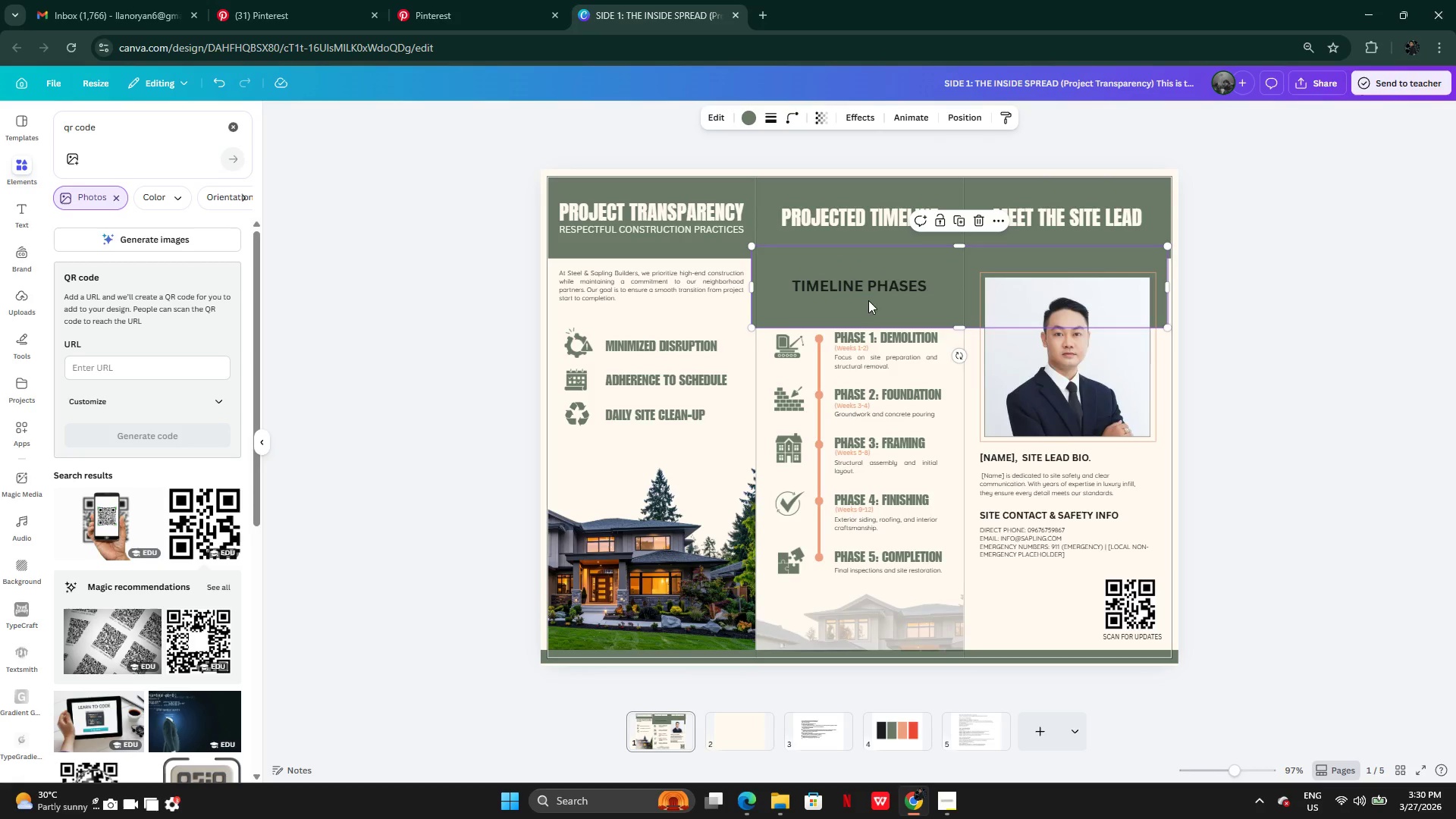 
left_click_drag(start_coordinate=[869, 300], to_coordinate=[739, 742])
 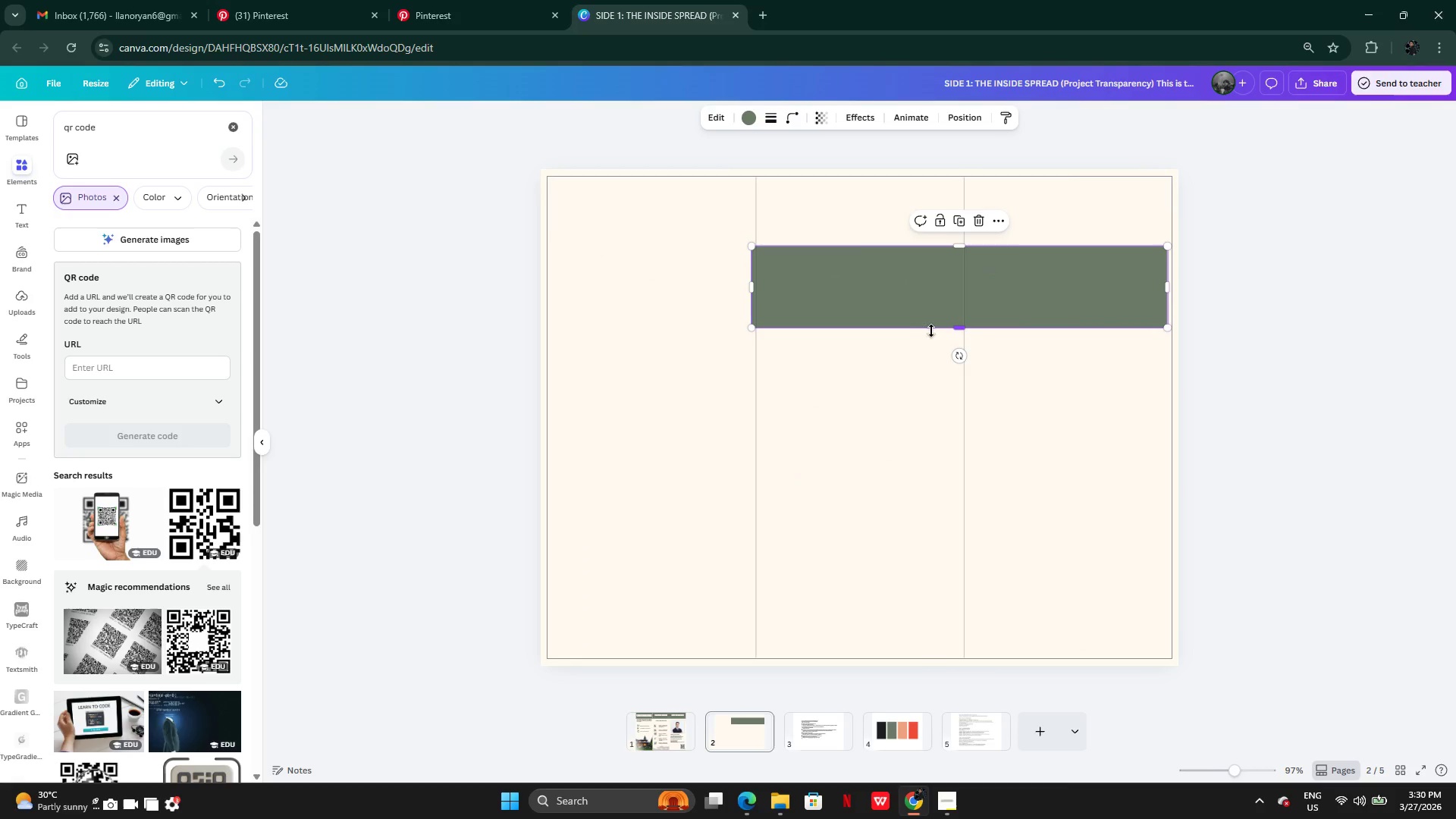 
left_click_drag(start_coordinate=[941, 302], to_coordinate=[736, 231])
 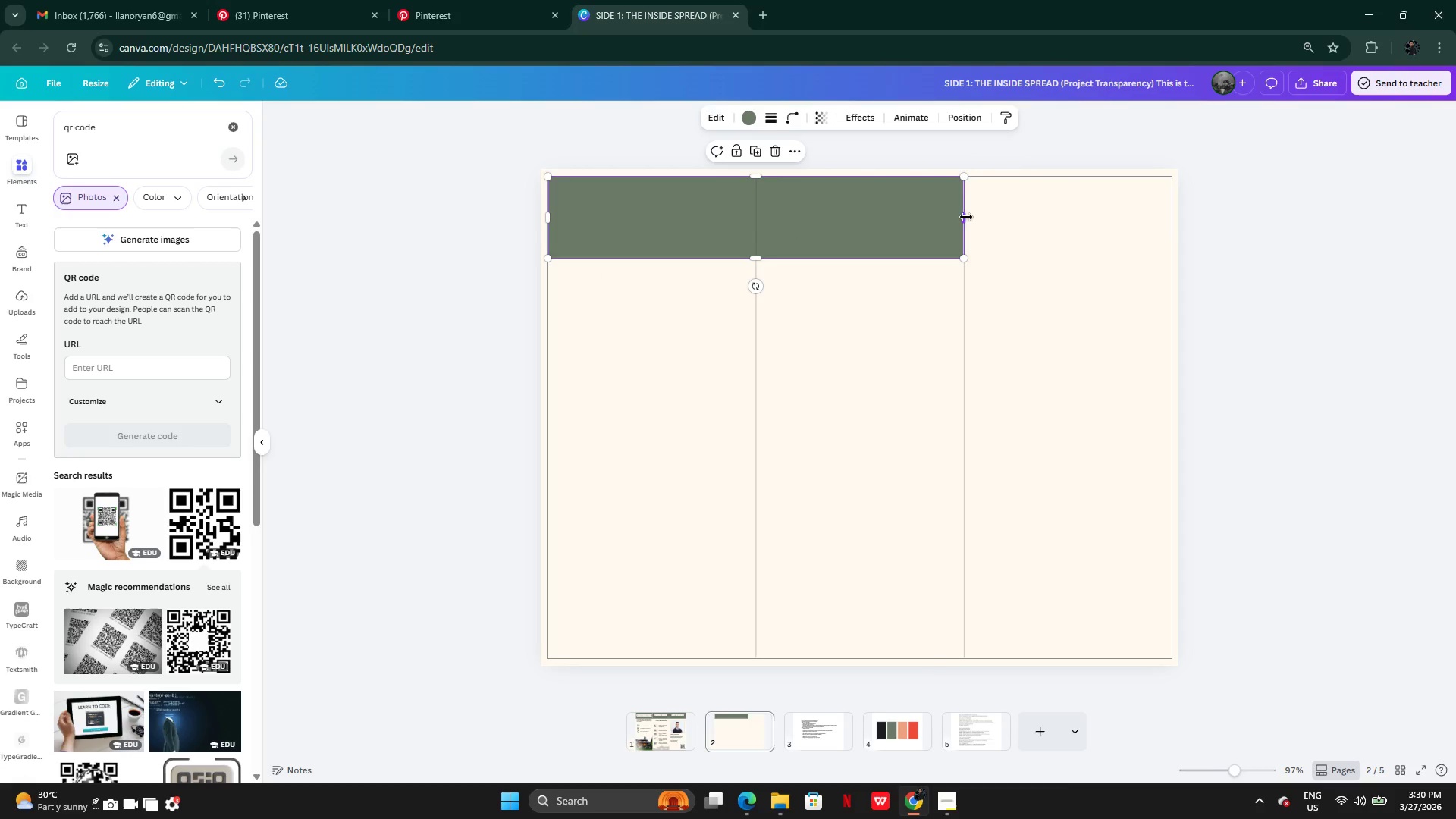 
left_click_drag(start_coordinate=[966, 217], to_coordinate=[1177, 237])
 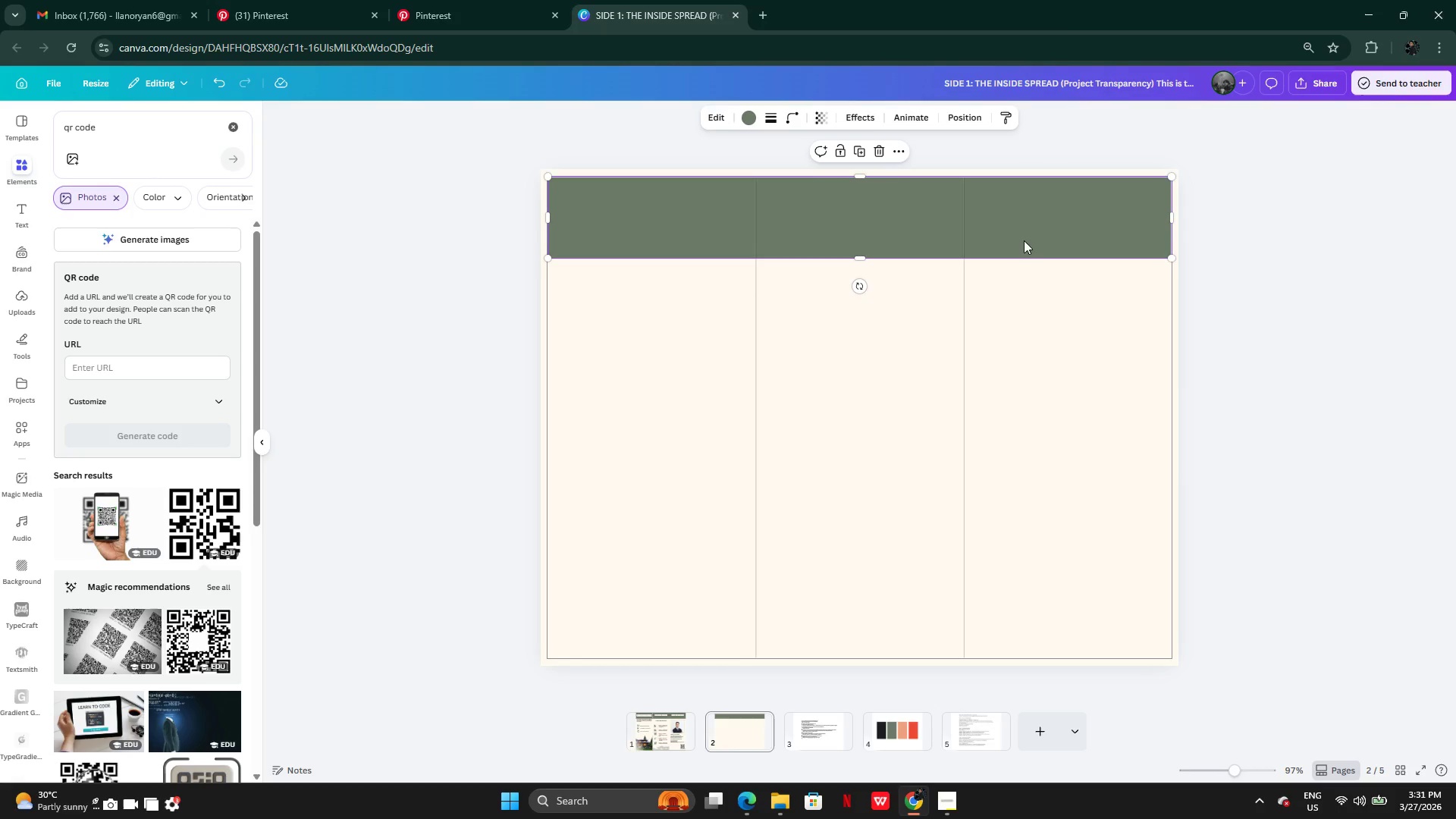 
wait(5.94)
 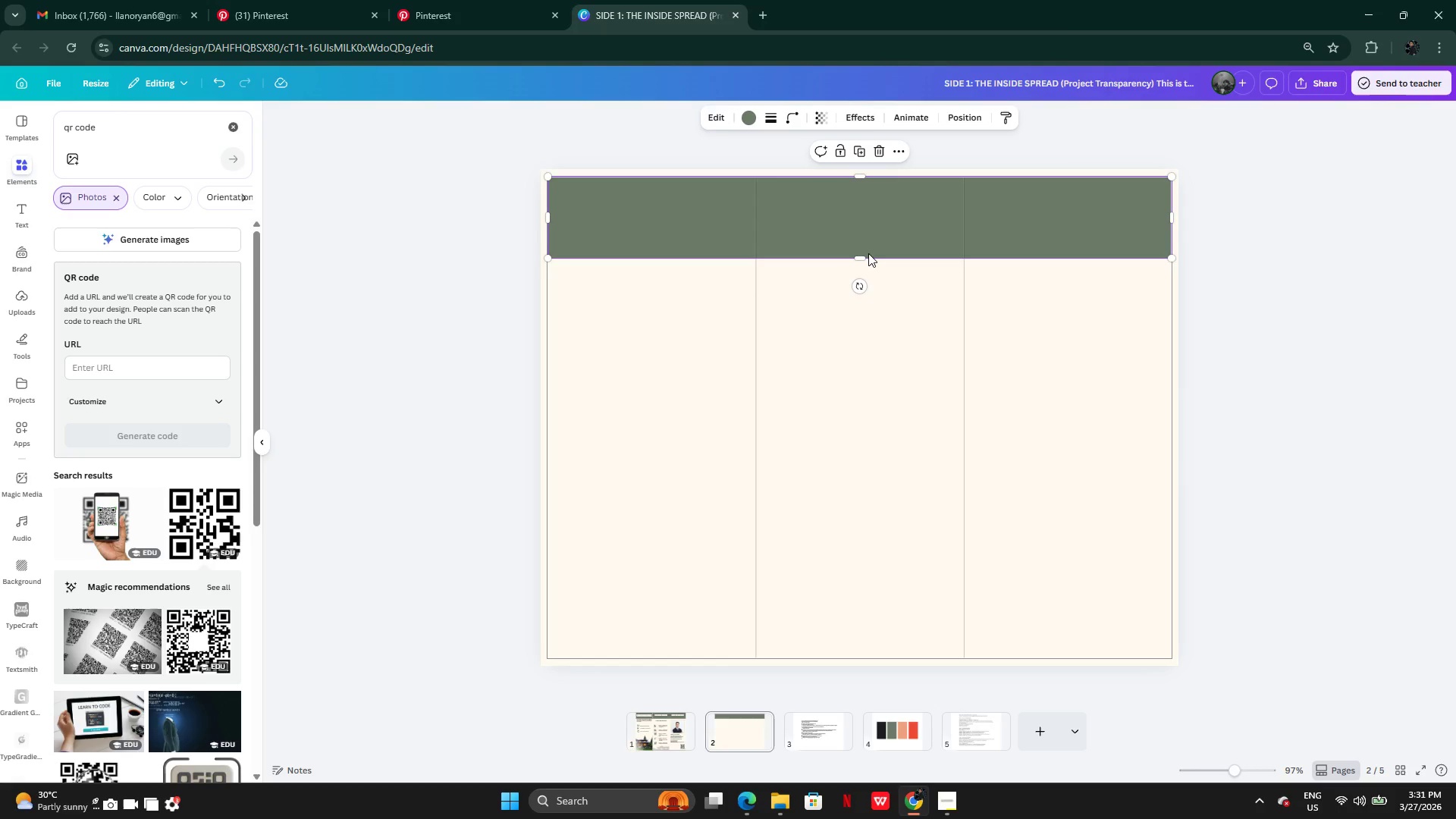 
hold_key(key=AltLeft, duration=0.33)
left_click_drag(start_coordinate=[1000, 209], to_coordinate=[1000, 259])
 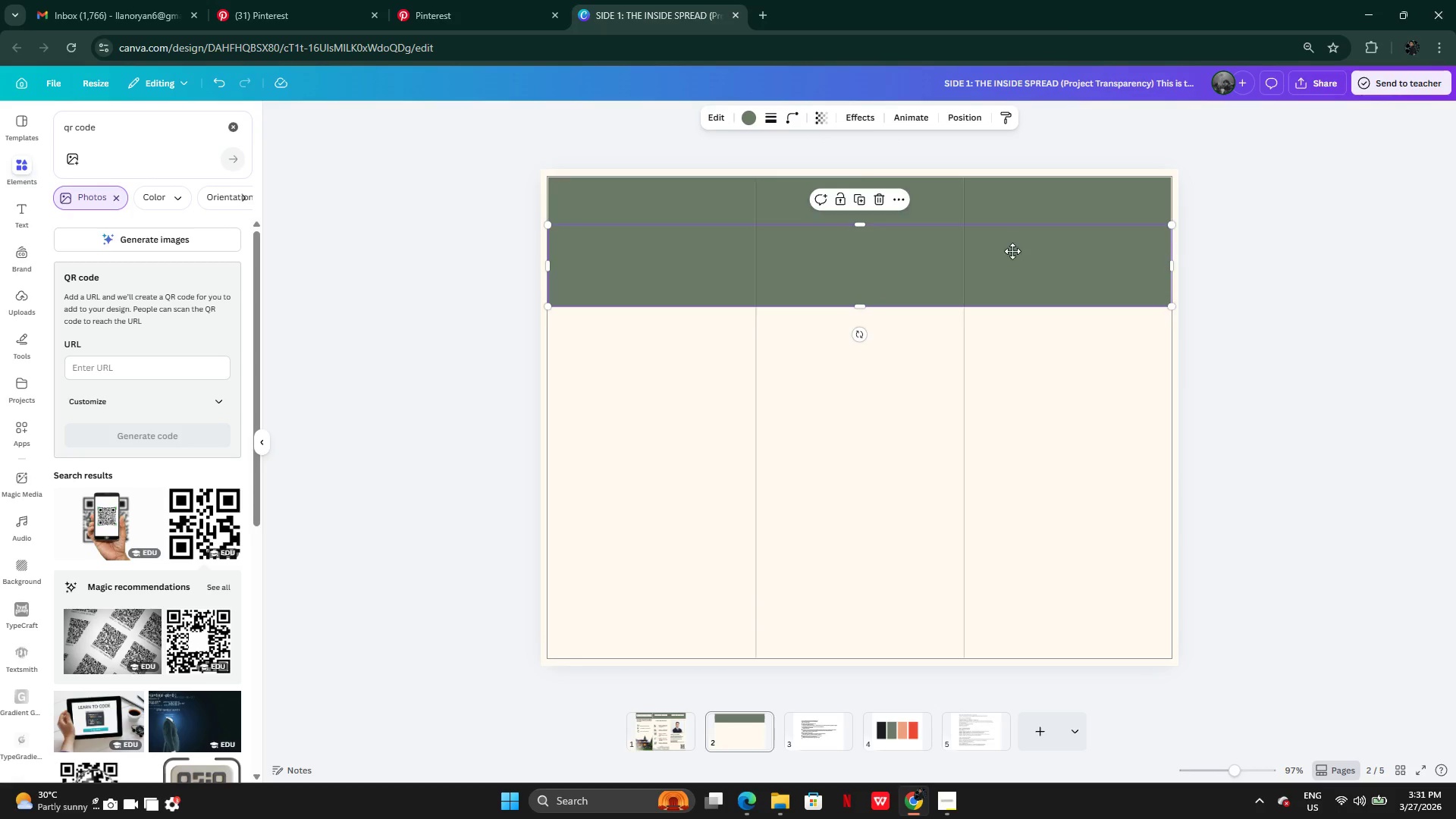 
left_click_drag(start_coordinate=[1012, 237], to_coordinate=[1014, 590])
 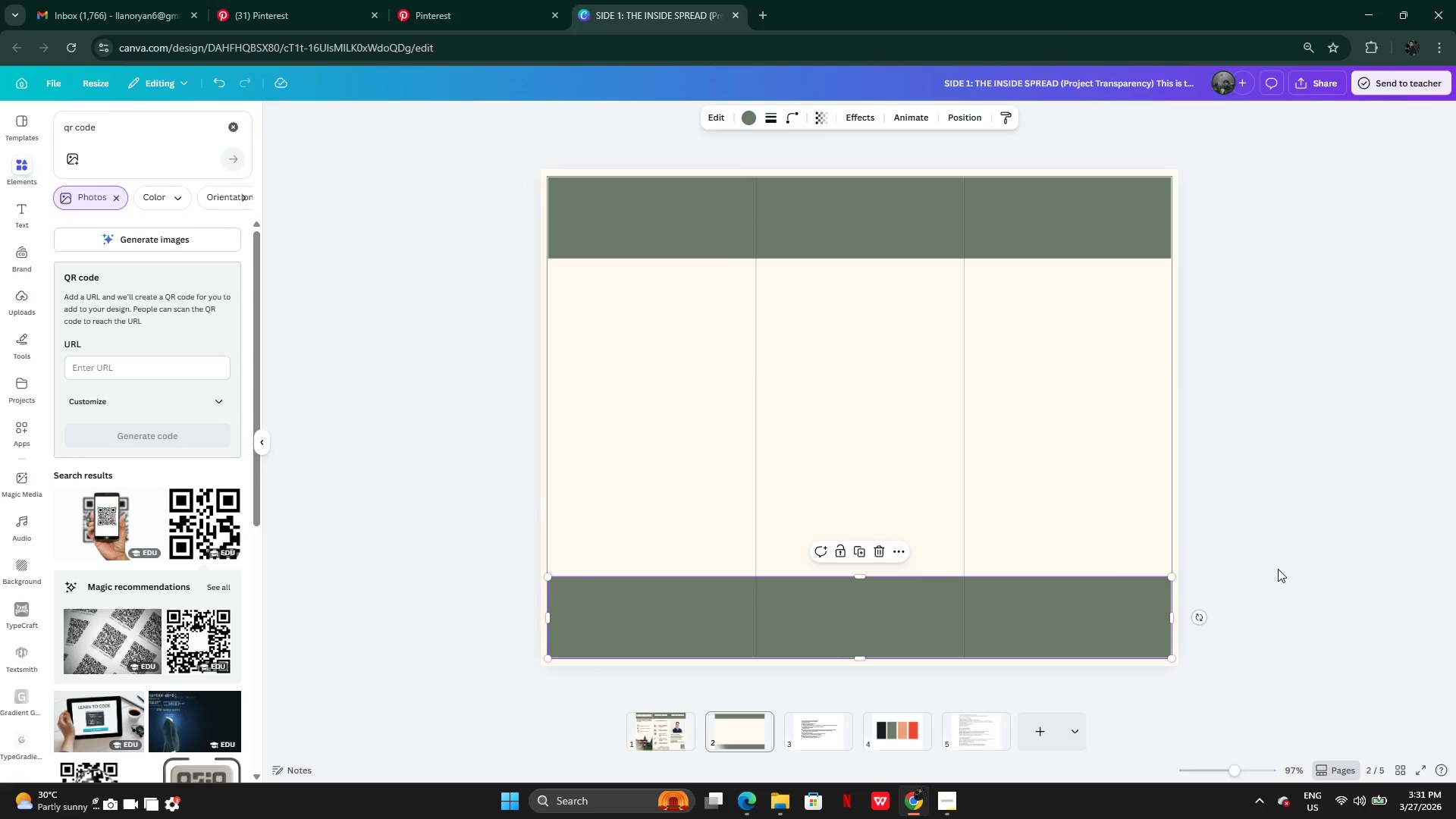 
left_click([1278, 569])
 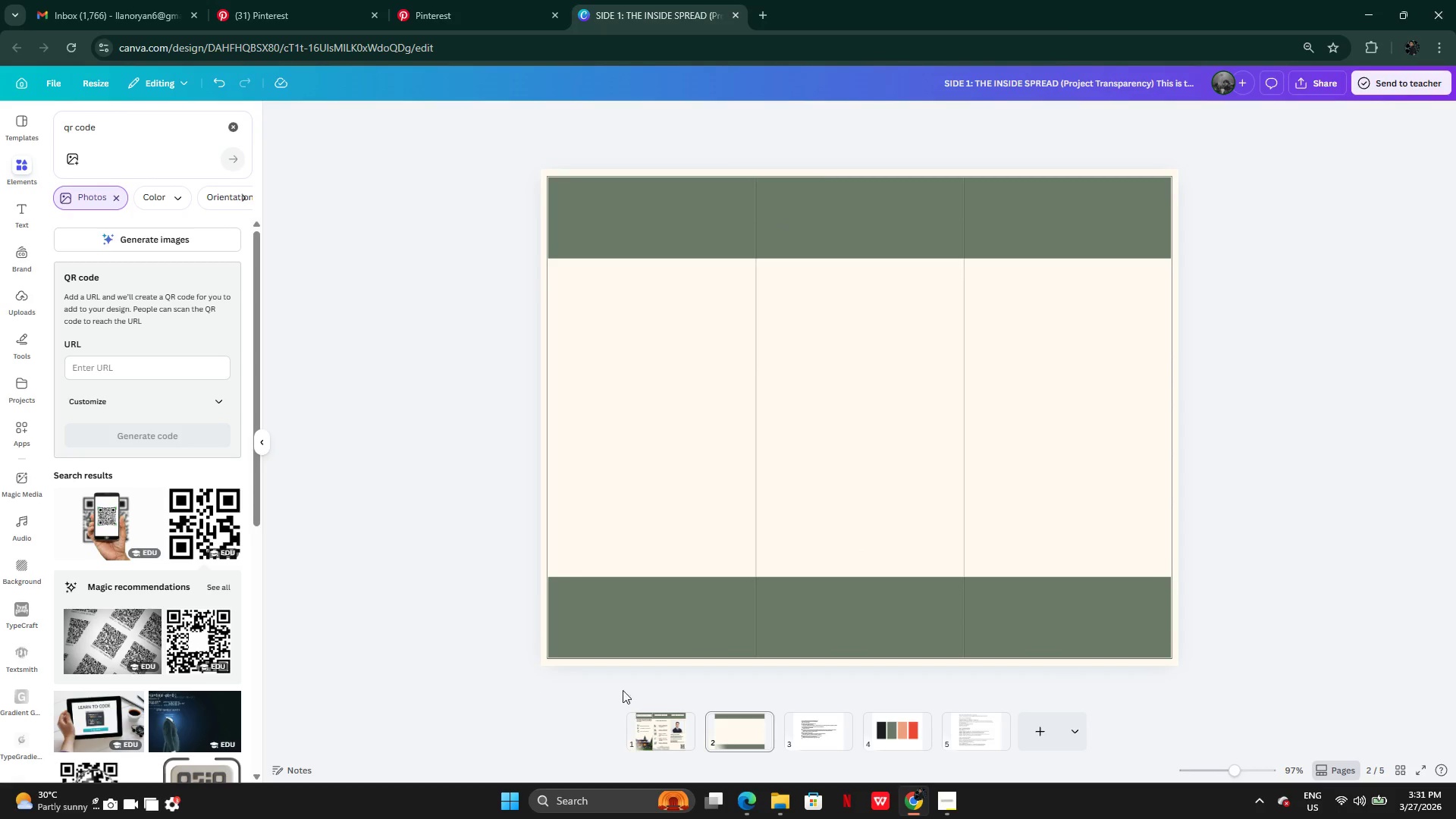 
mouse_move([690, 724])
 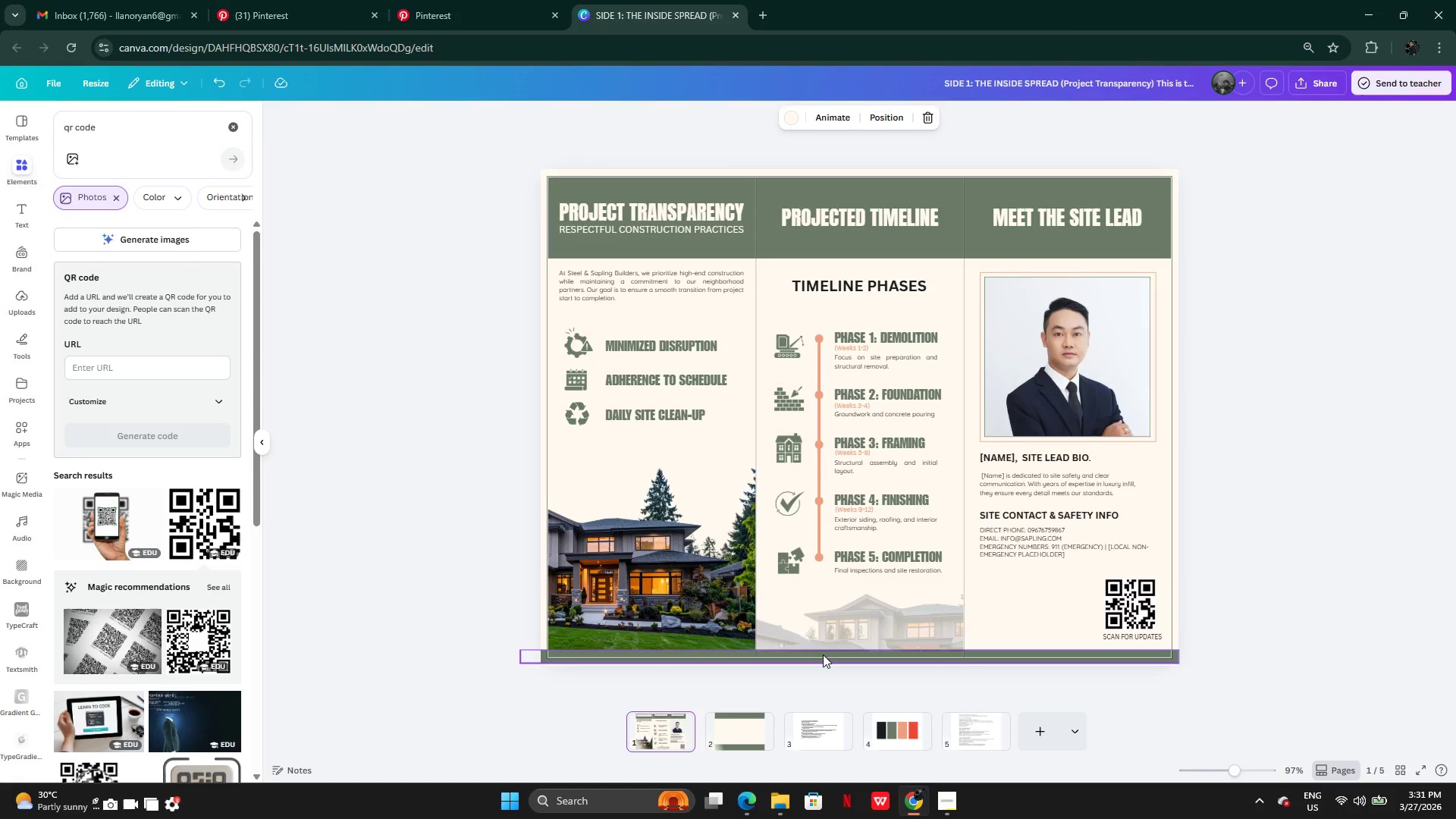 
left_click([823, 654])
 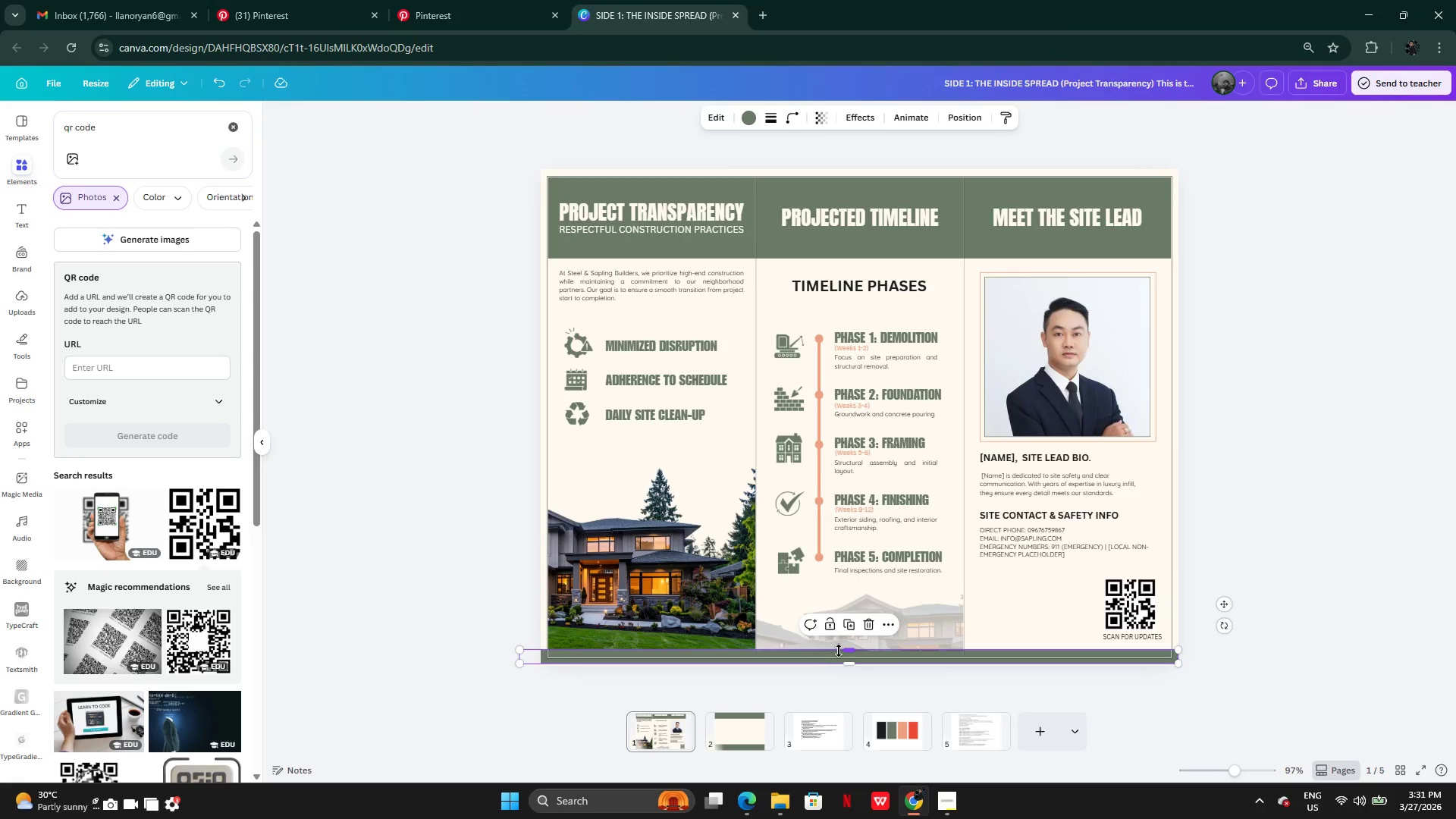 
left_click_drag(start_coordinate=[839, 651], to_coordinate=[843, 583])
 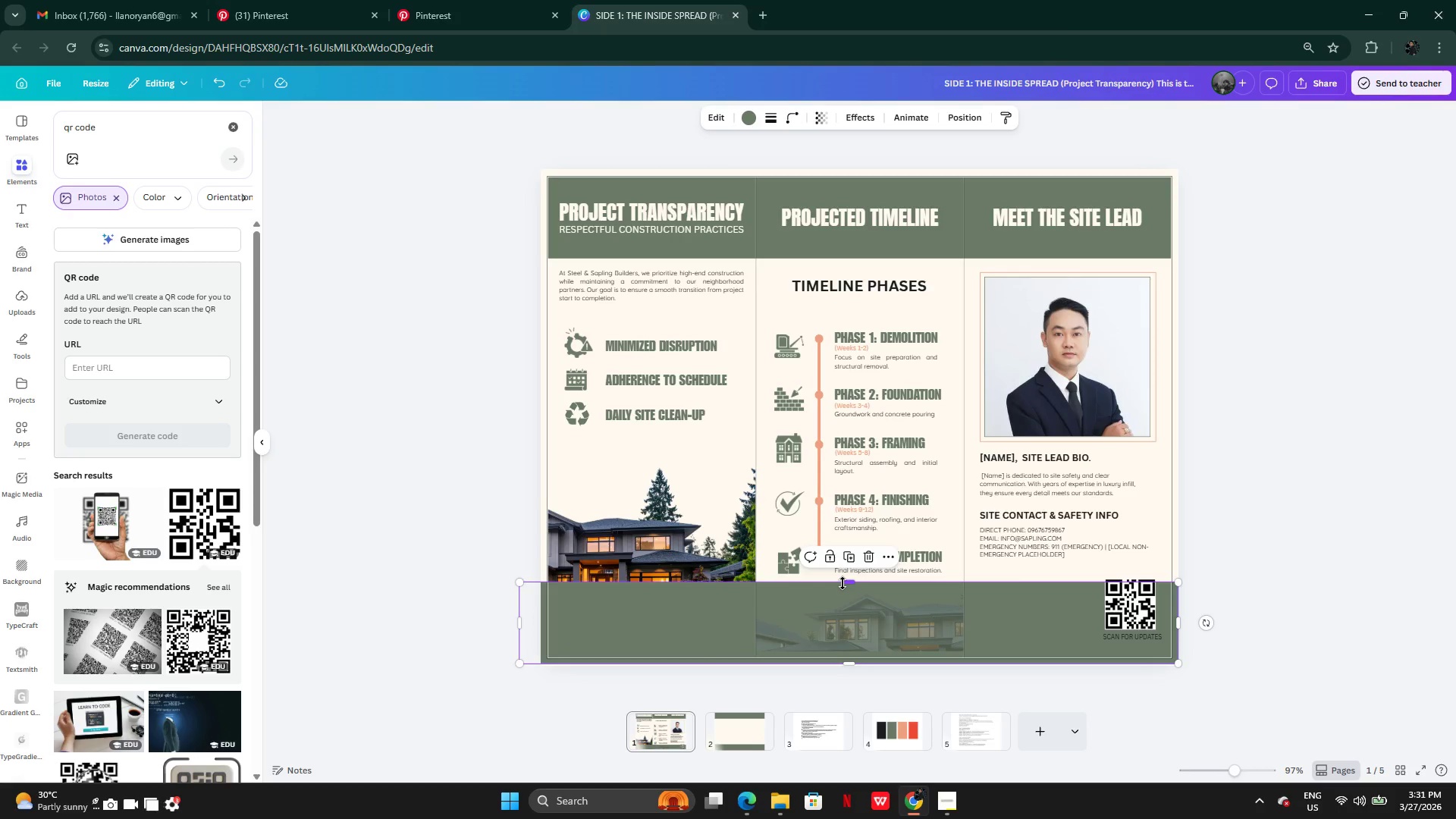 
key(Control+Z)
 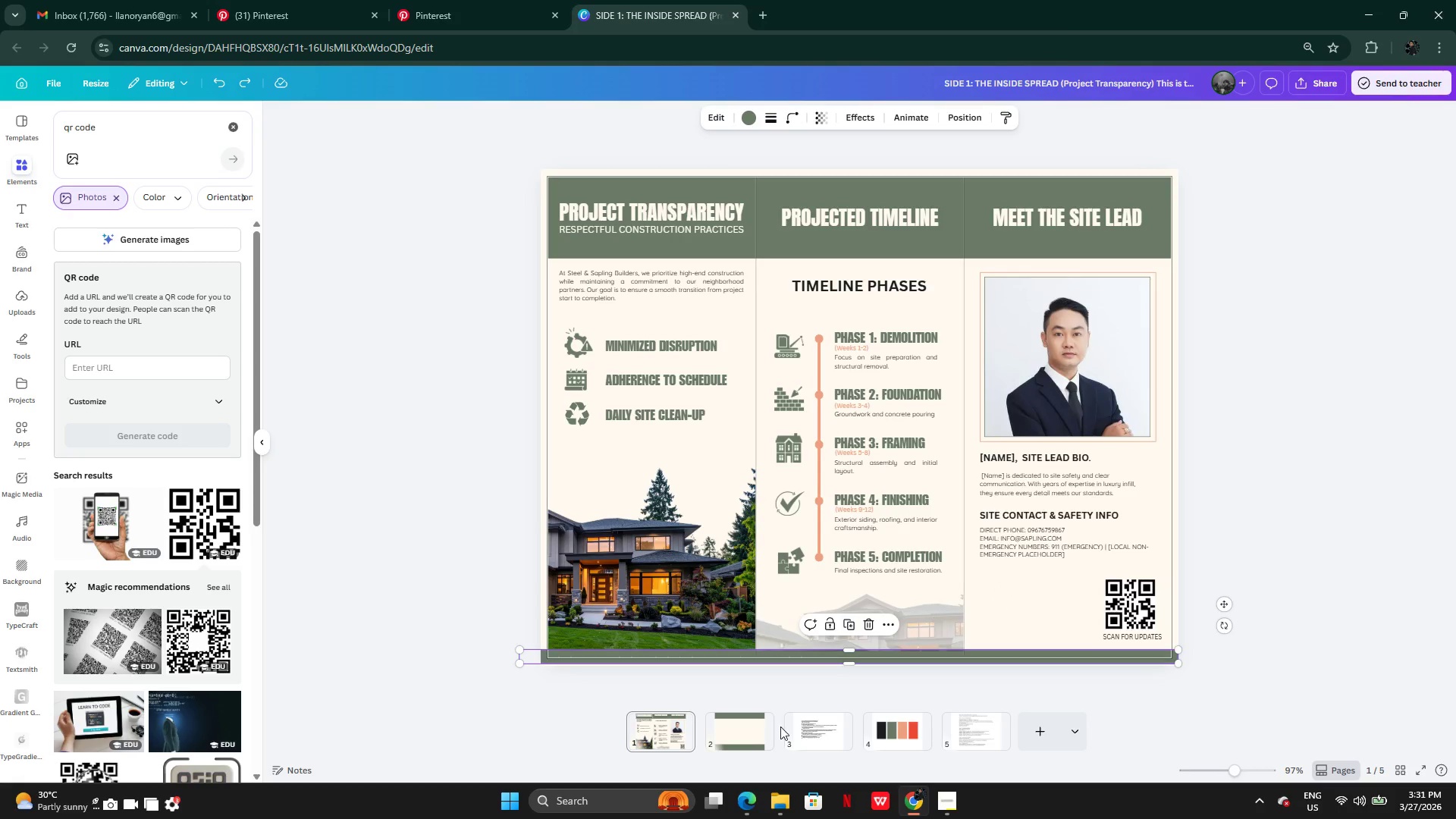 
left_click([760, 737])
 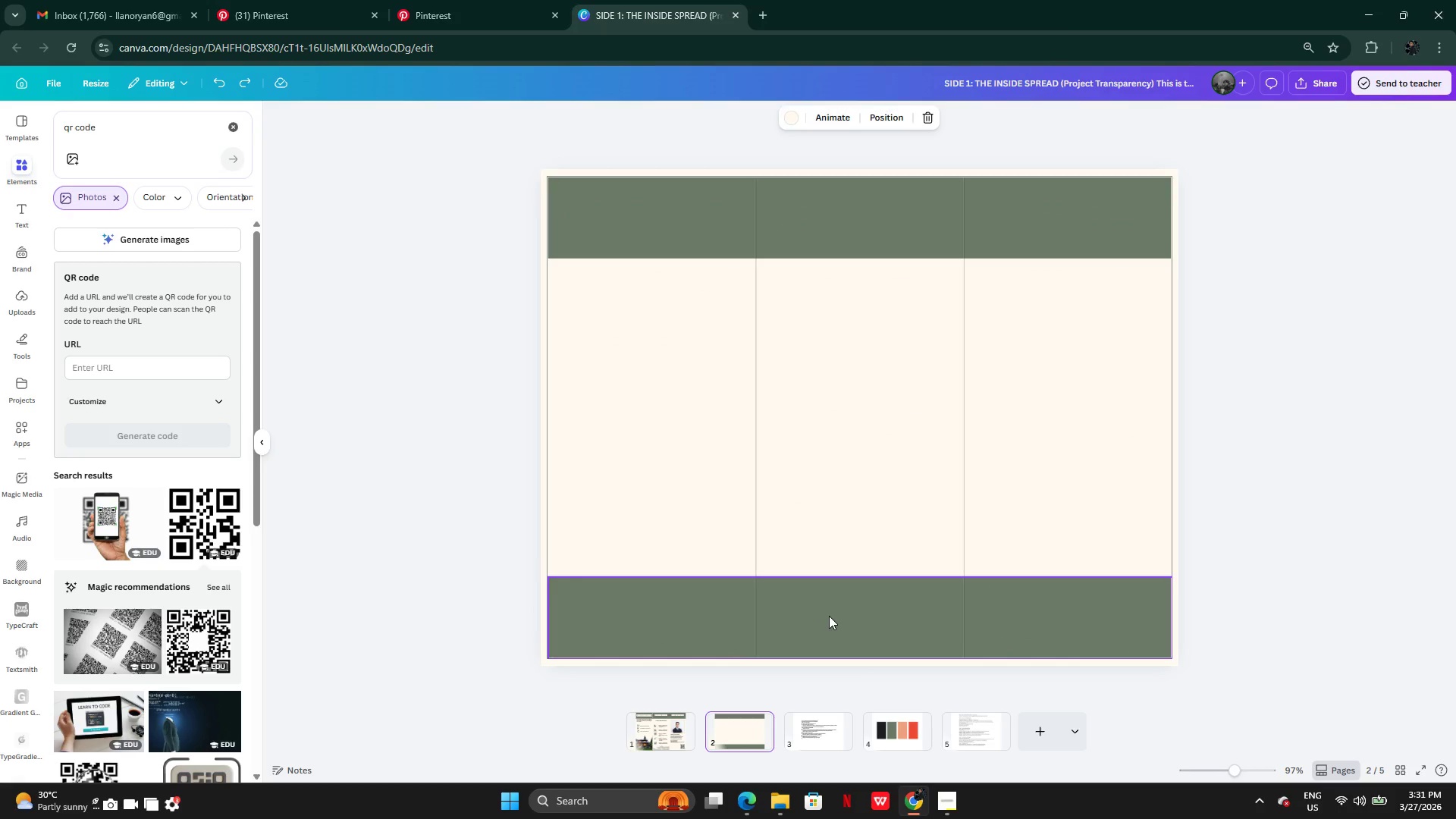 
left_click([598, 635])
 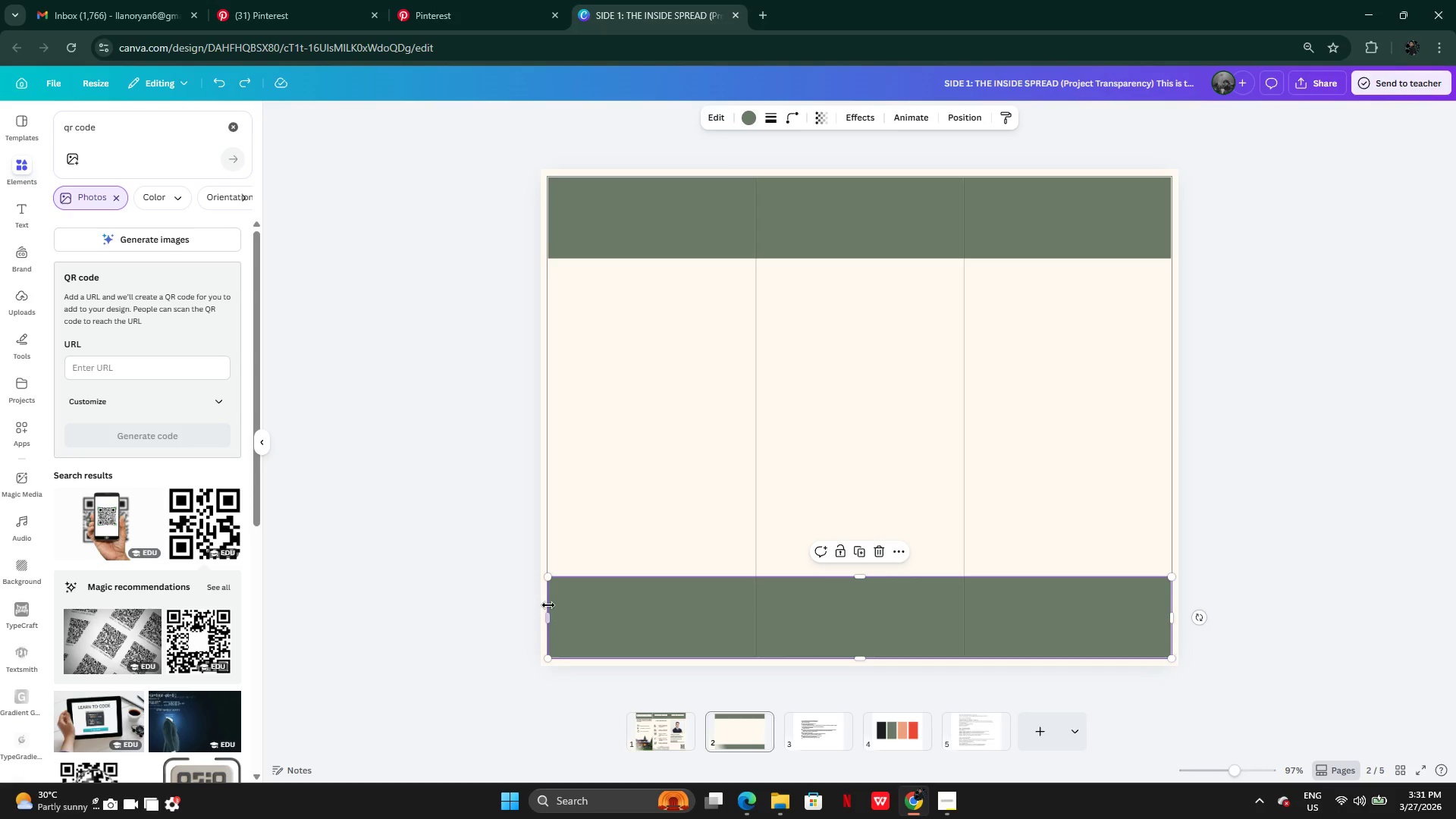 
left_click_drag(start_coordinate=[549, 617], to_coordinate=[538, 613])
 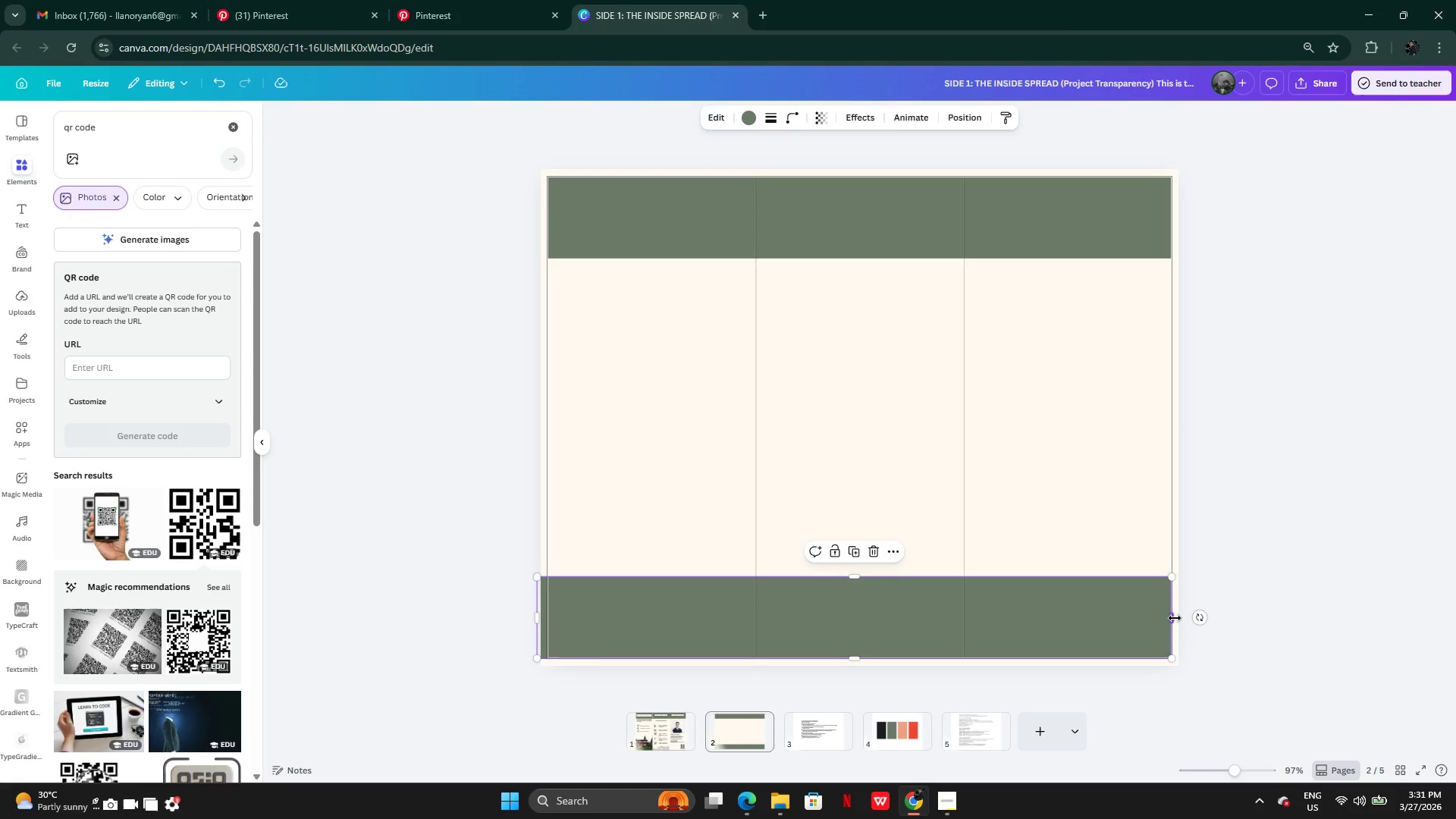 
left_click_drag(start_coordinate=[1175, 618], to_coordinate=[1198, 618])
 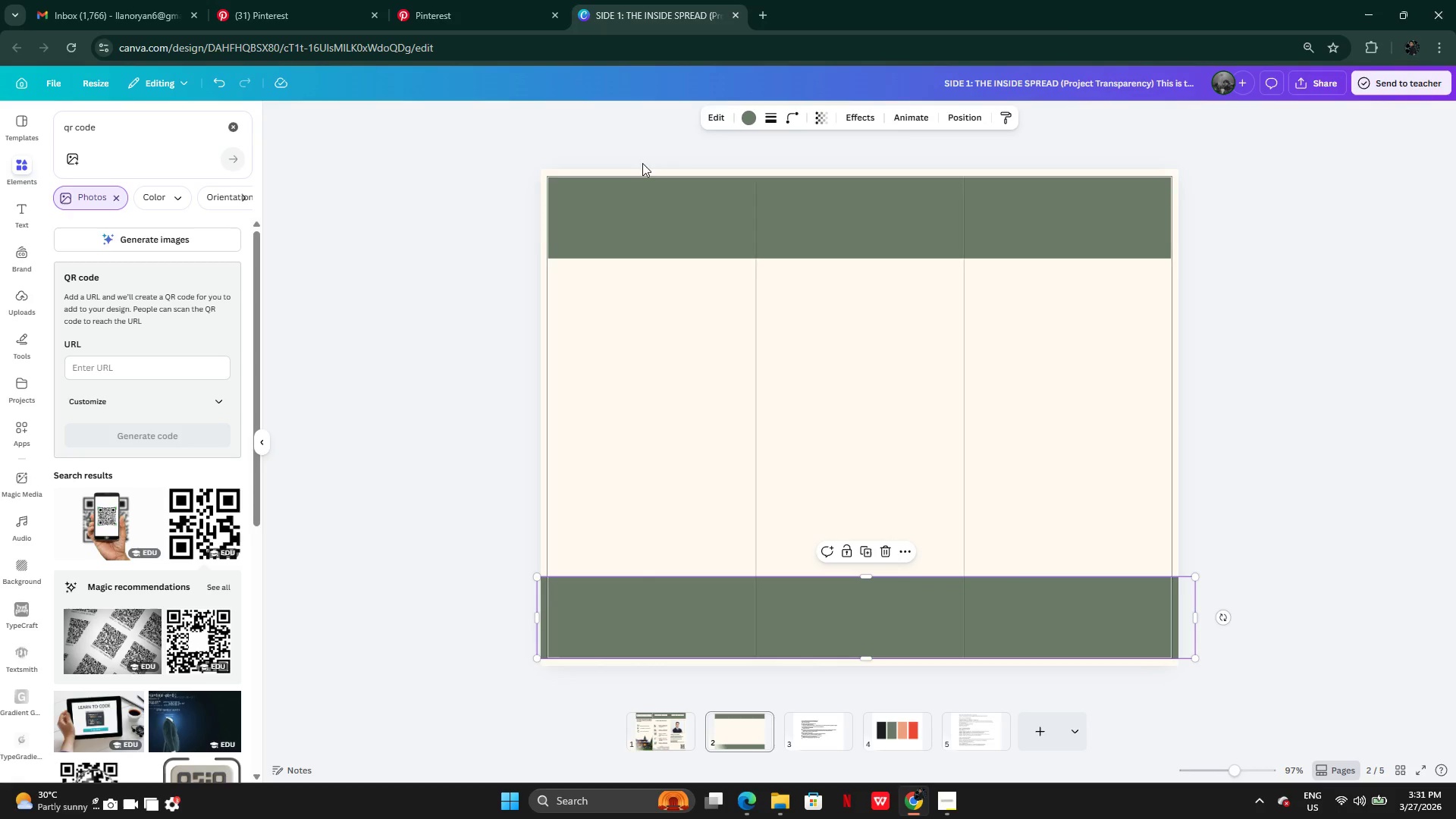 
left_click([635, 212])
 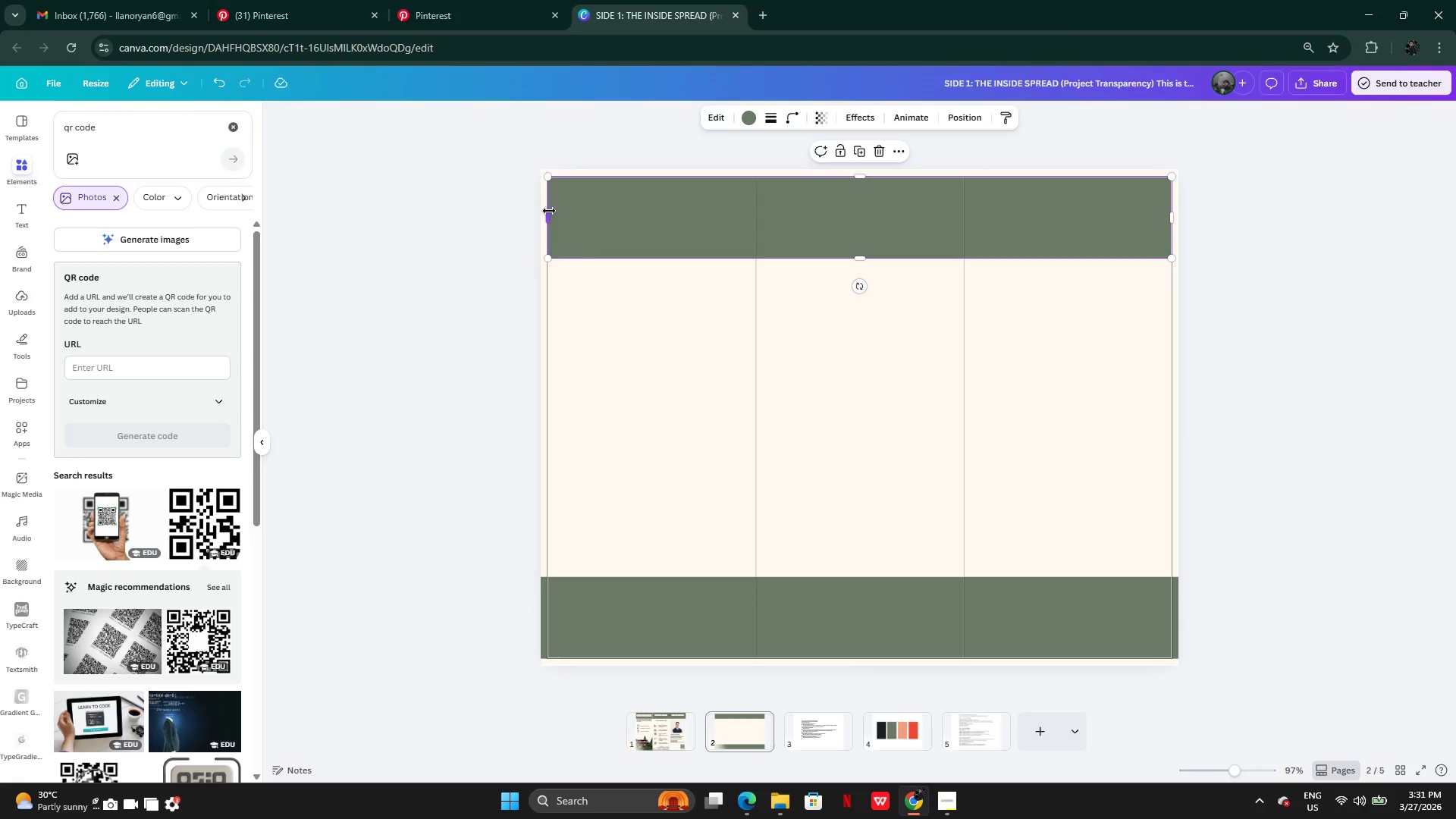 
left_click_drag(start_coordinate=[549, 211], to_coordinate=[532, 211])
 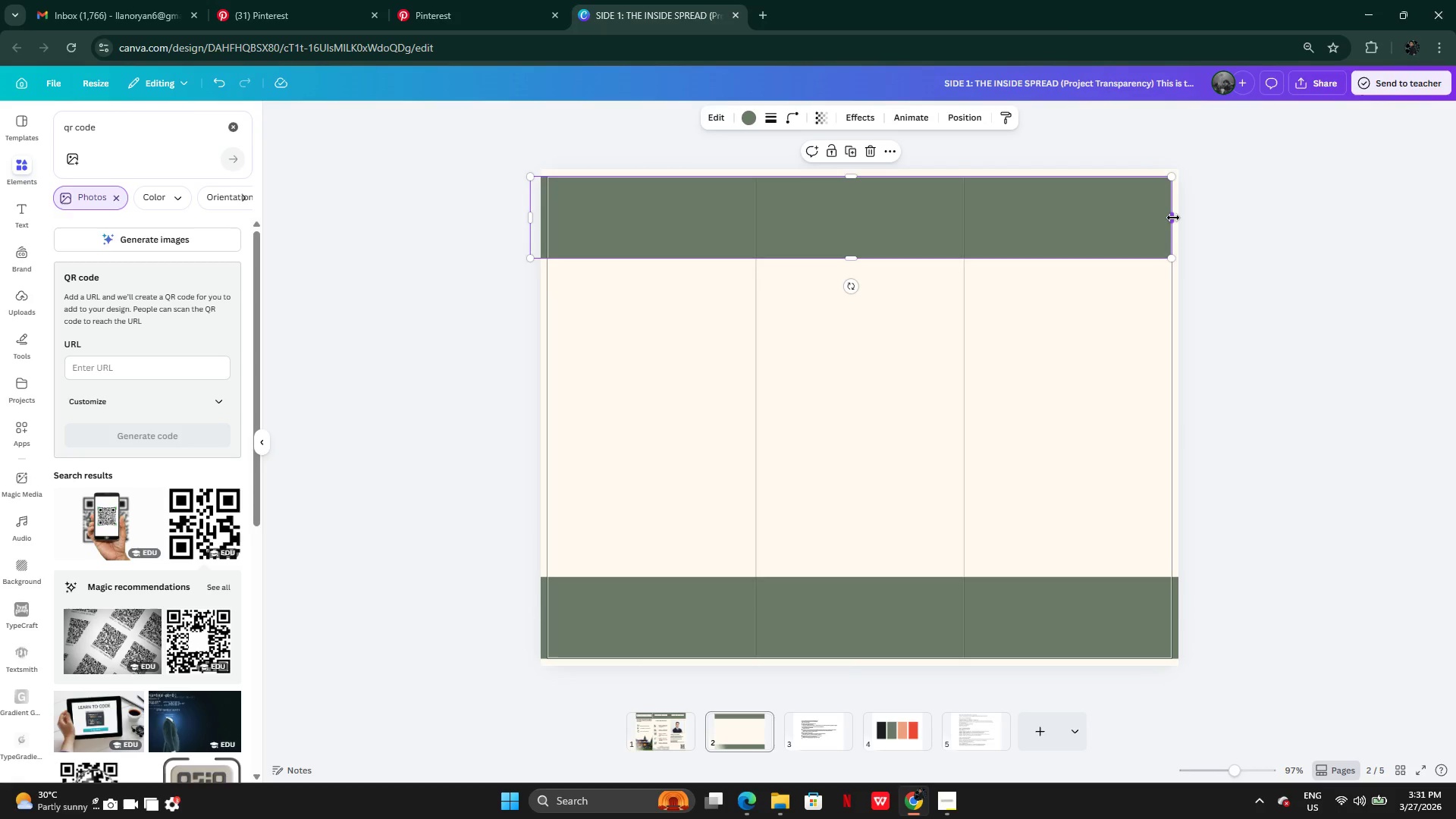 
left_click_drag(start_coordinate=[1173, 218], to_coordinate=[1178, 219])
 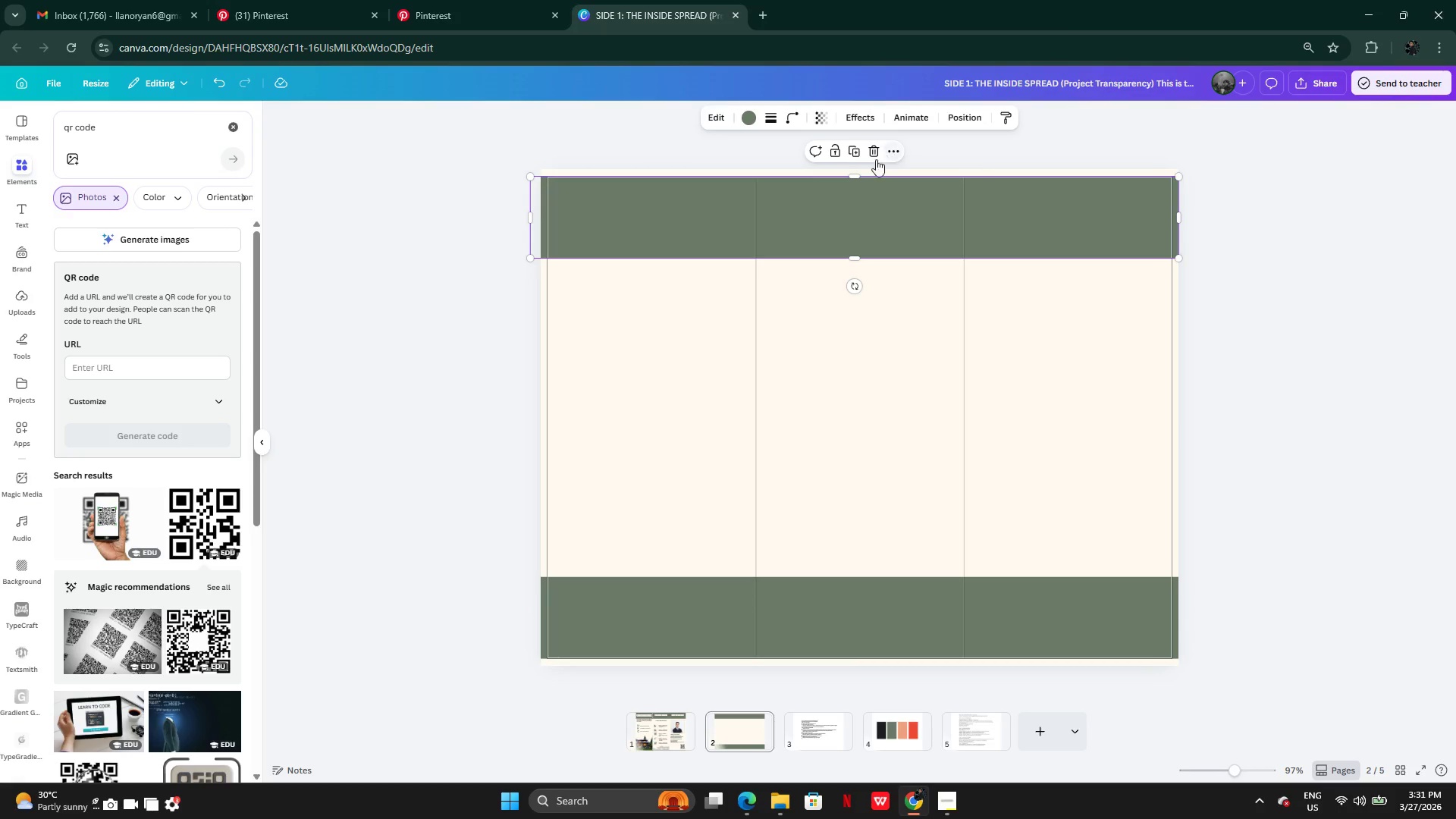 
left_click_drag(start_coordinate=[854, 178], to_coordinate=[854, 173])
 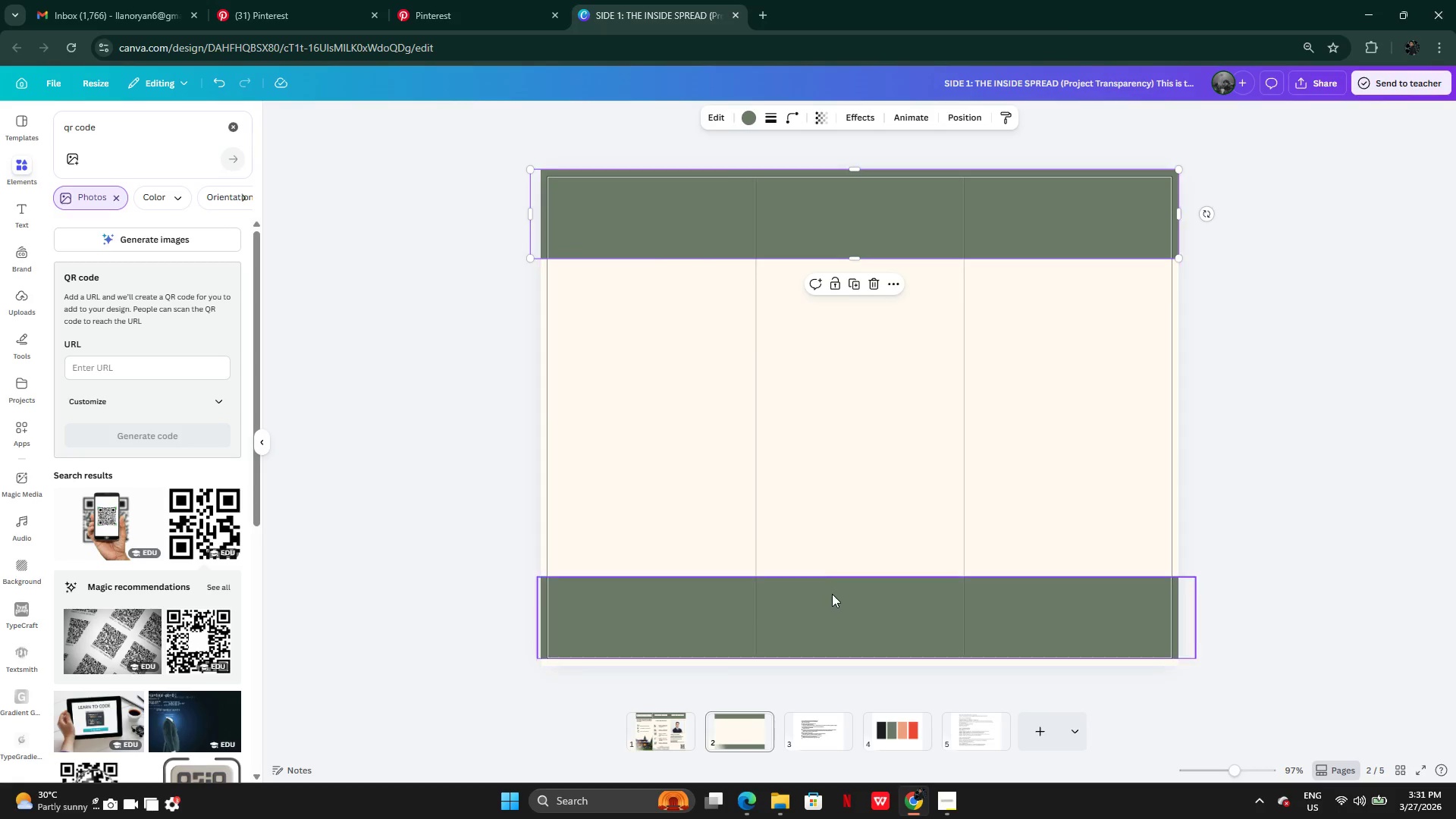 
left_click([833, 594])
 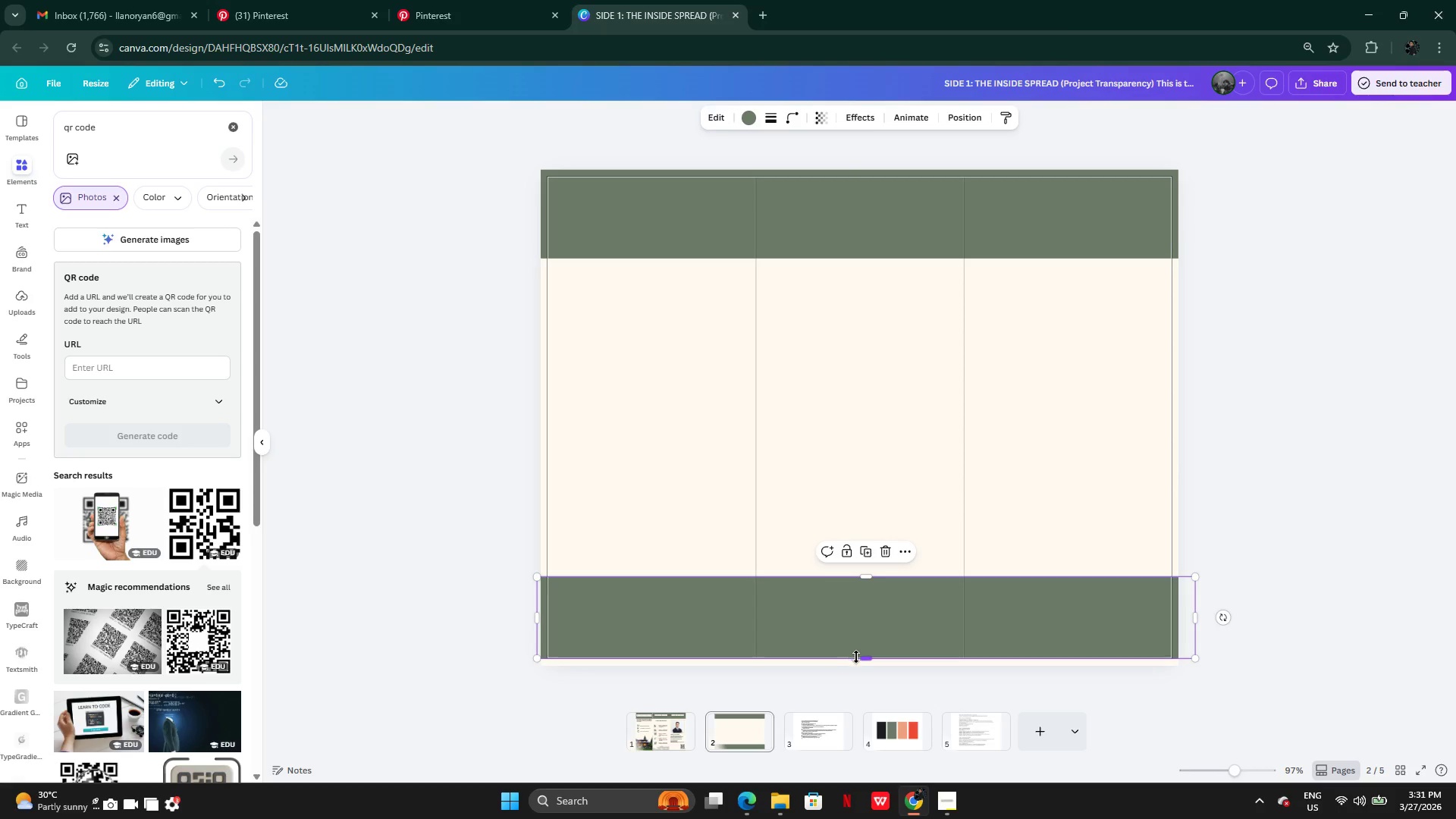 
left_click_drag(start_coordinate=[856, 657], to_coordinate=[857, 670])
 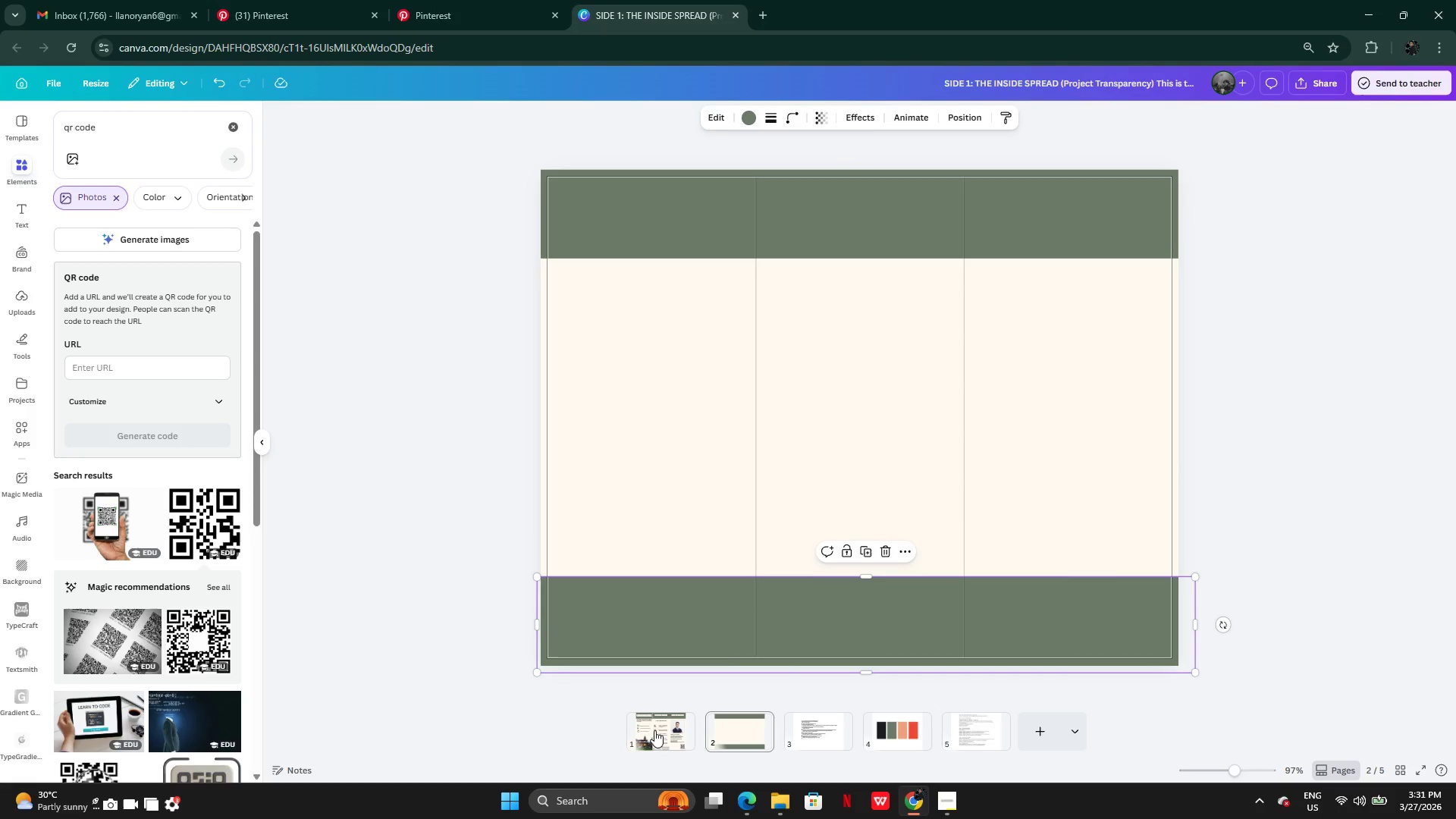 
left_click([650, 734])
 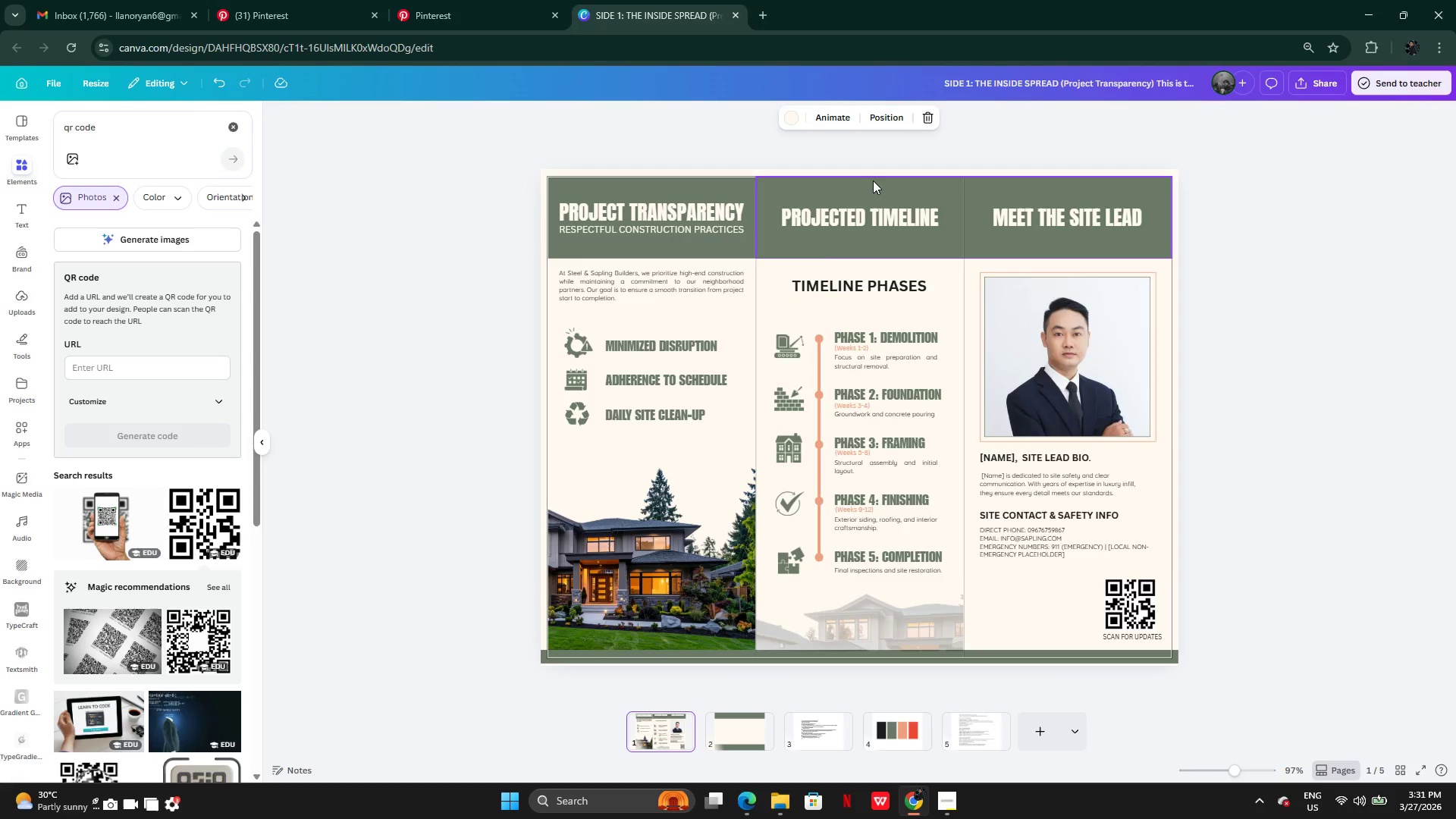 
left_click([873, 183])
 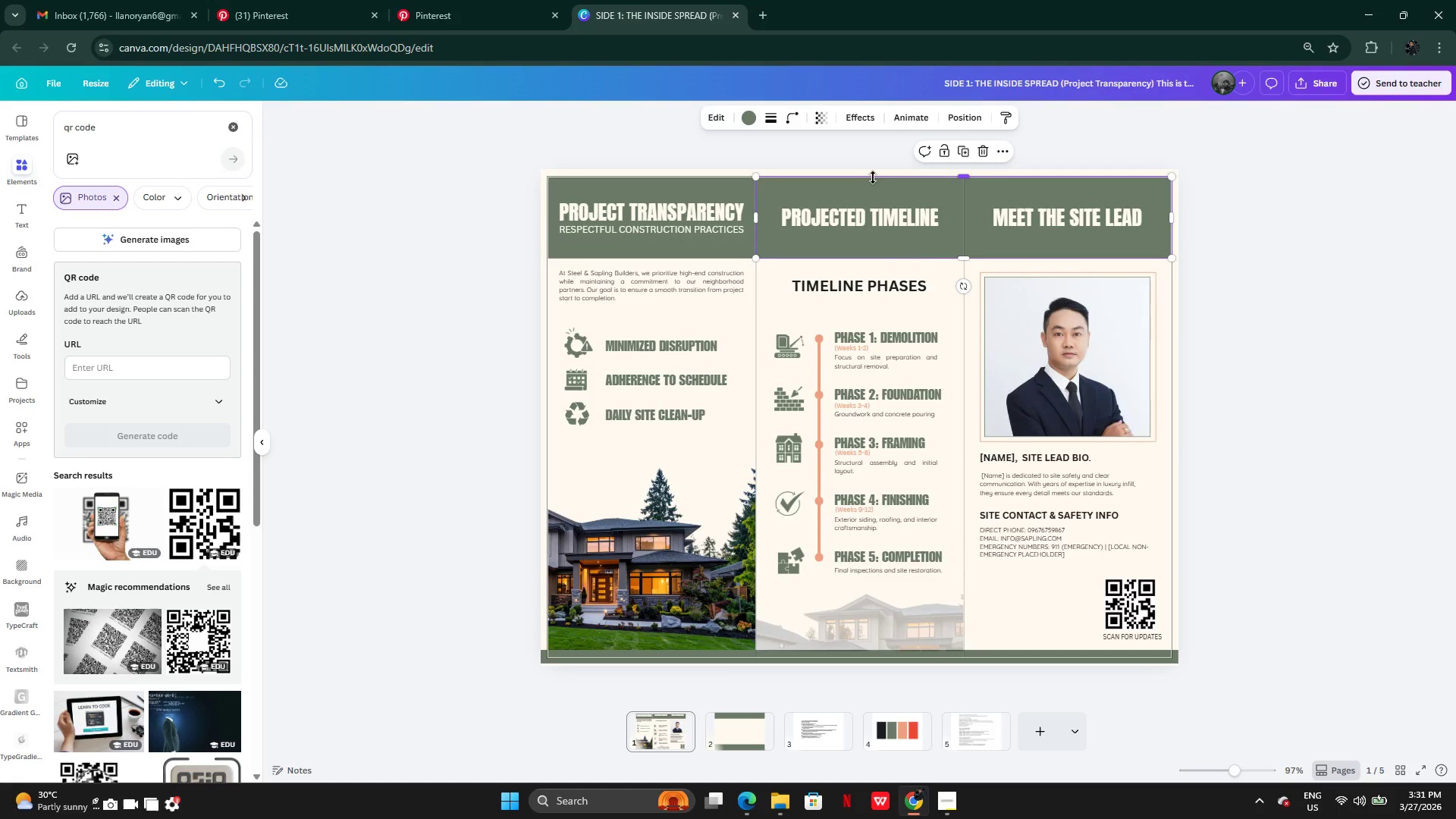 
left_click_drag(start_coordinate=[873, 177], to_coordinate=[876, 162])
 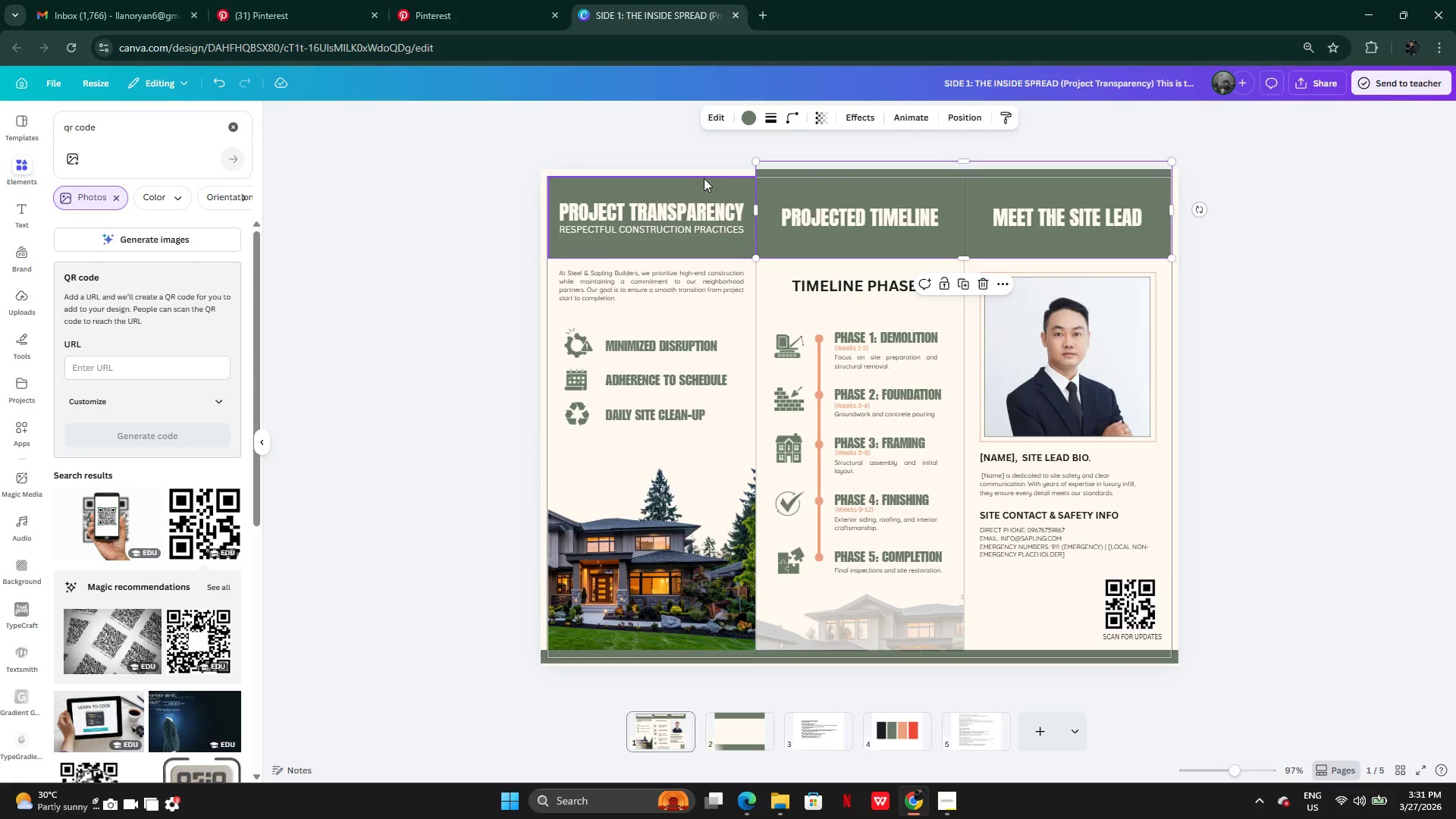 
left_click([703, 178])
 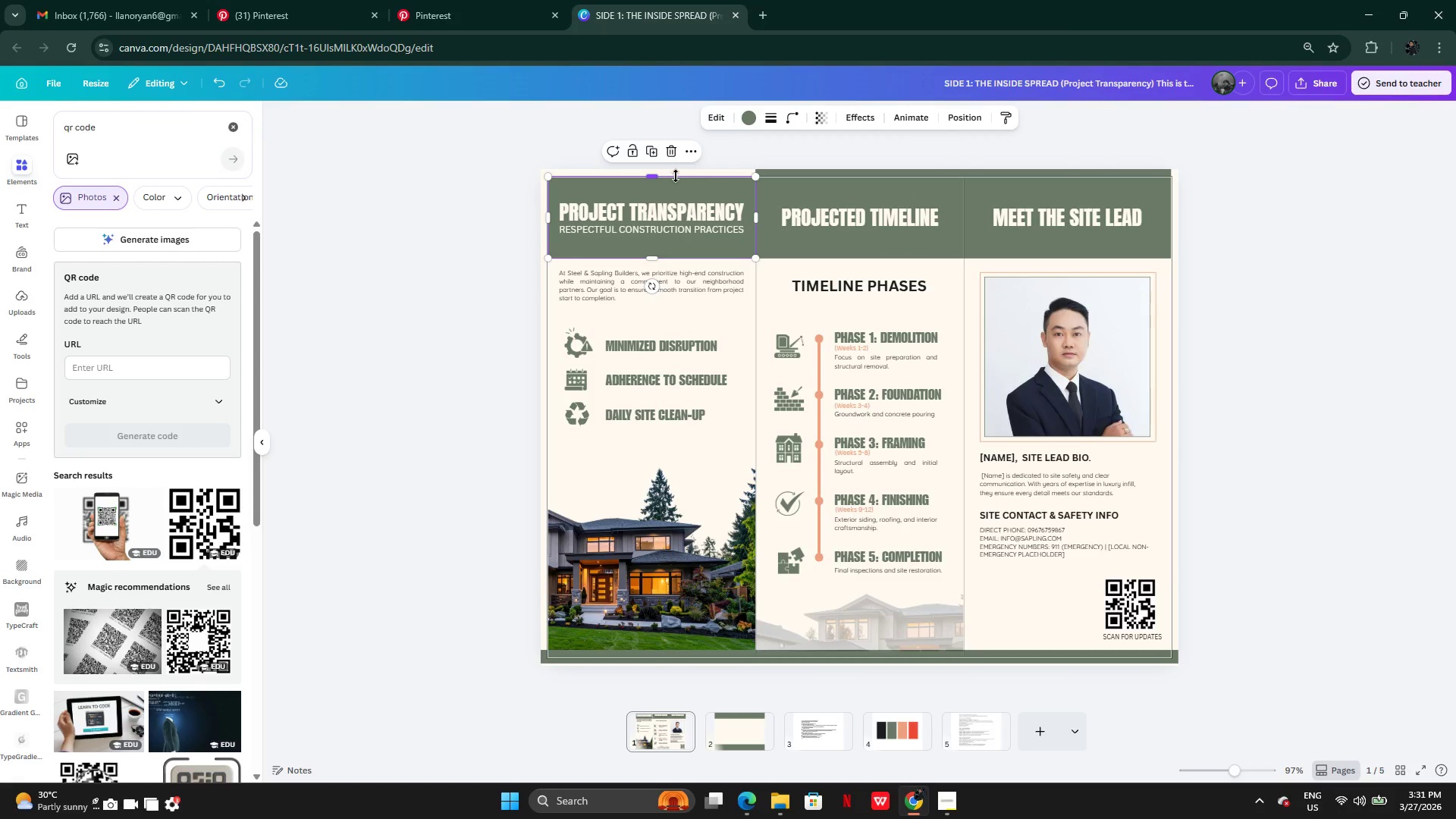 
left_click_drag(start_coordinate=[676, 176], to_coordinate=[675, 159])
 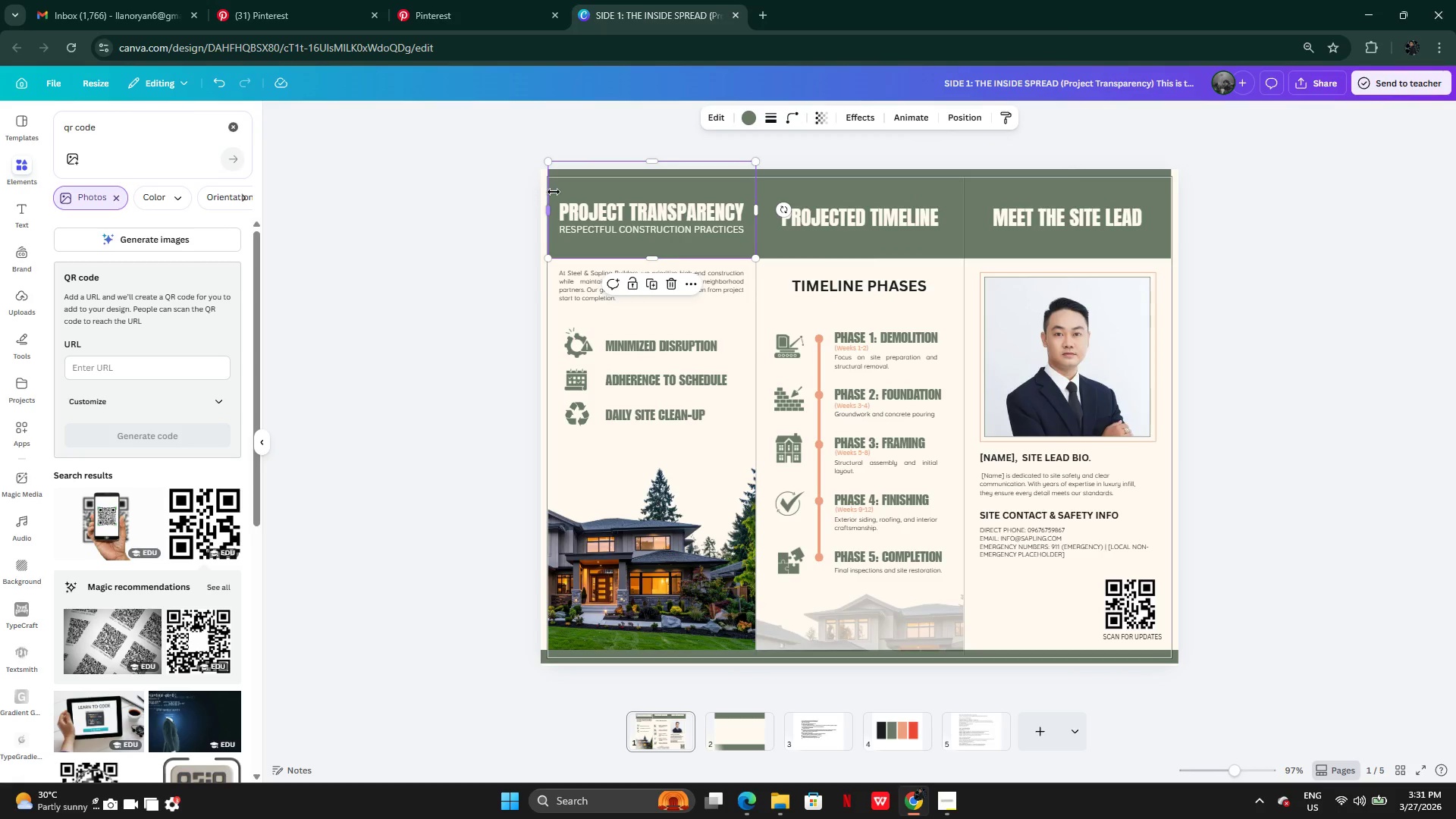 
left_click([557, 184])
 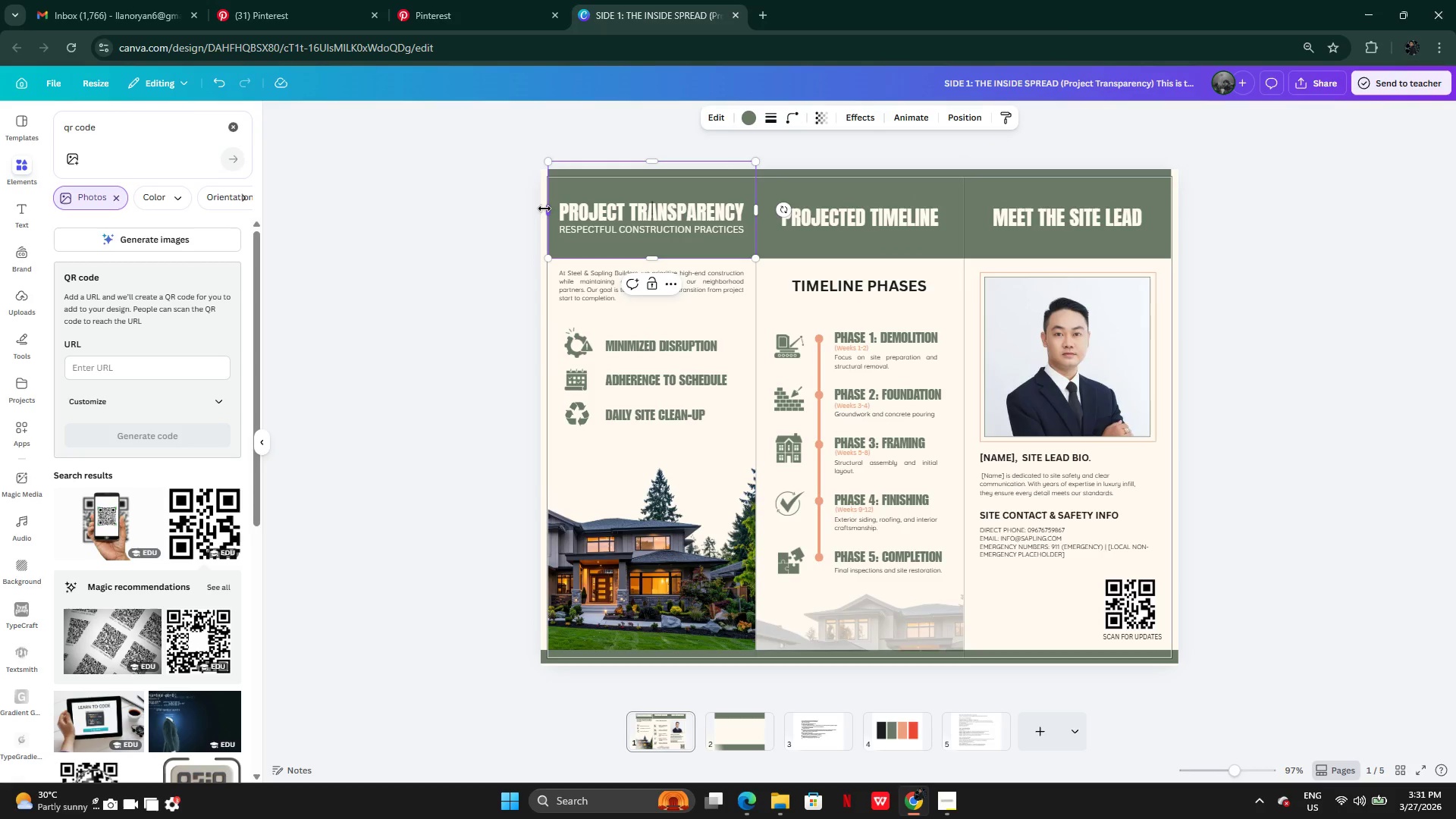 
left_click_drag(start_coordinate=[544, 209], to_coordinate=[530, 211])
 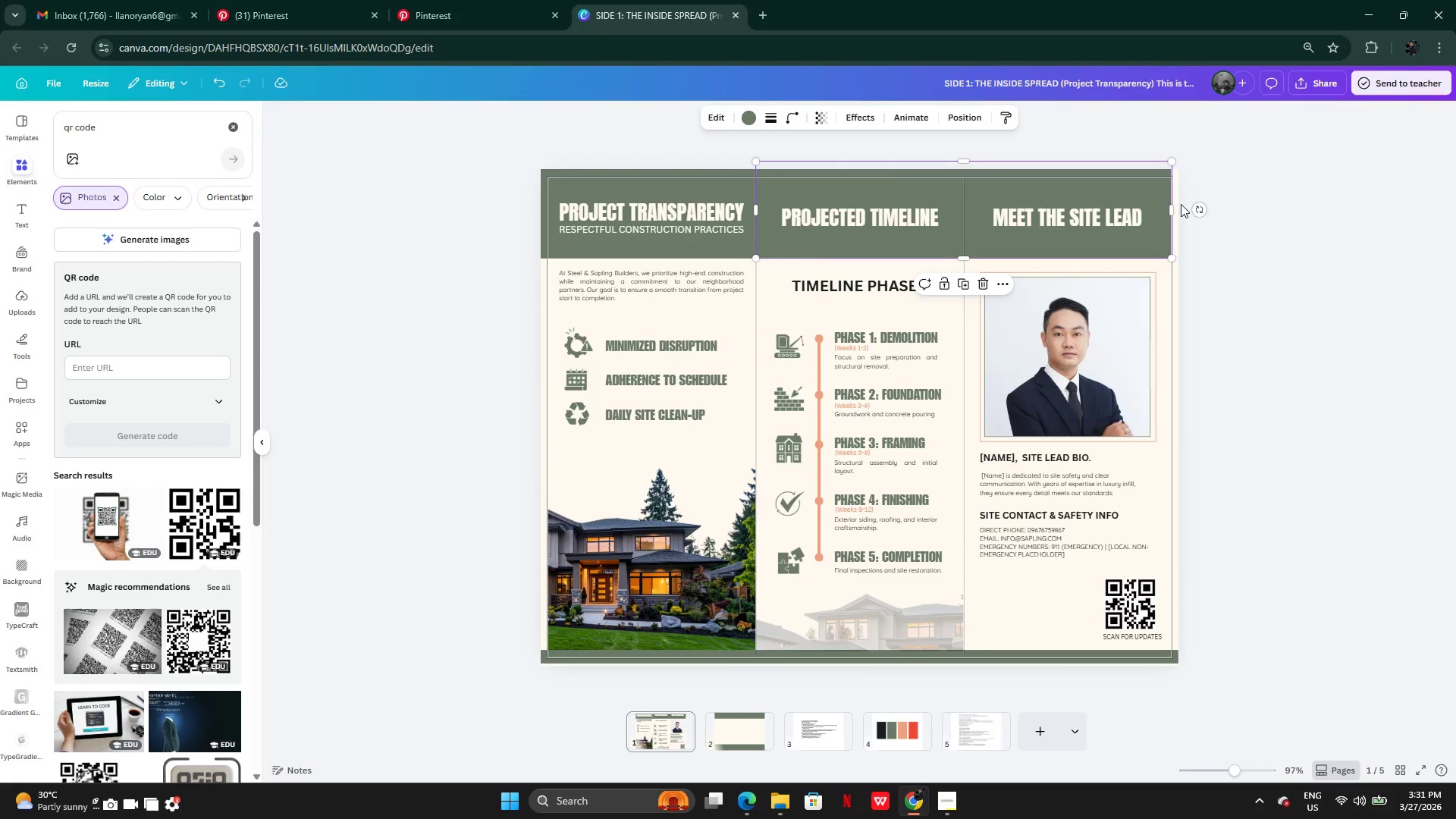 
left_click_drag(start_coordinate=[1176, 206], to_coordinate=[1191, 210])
 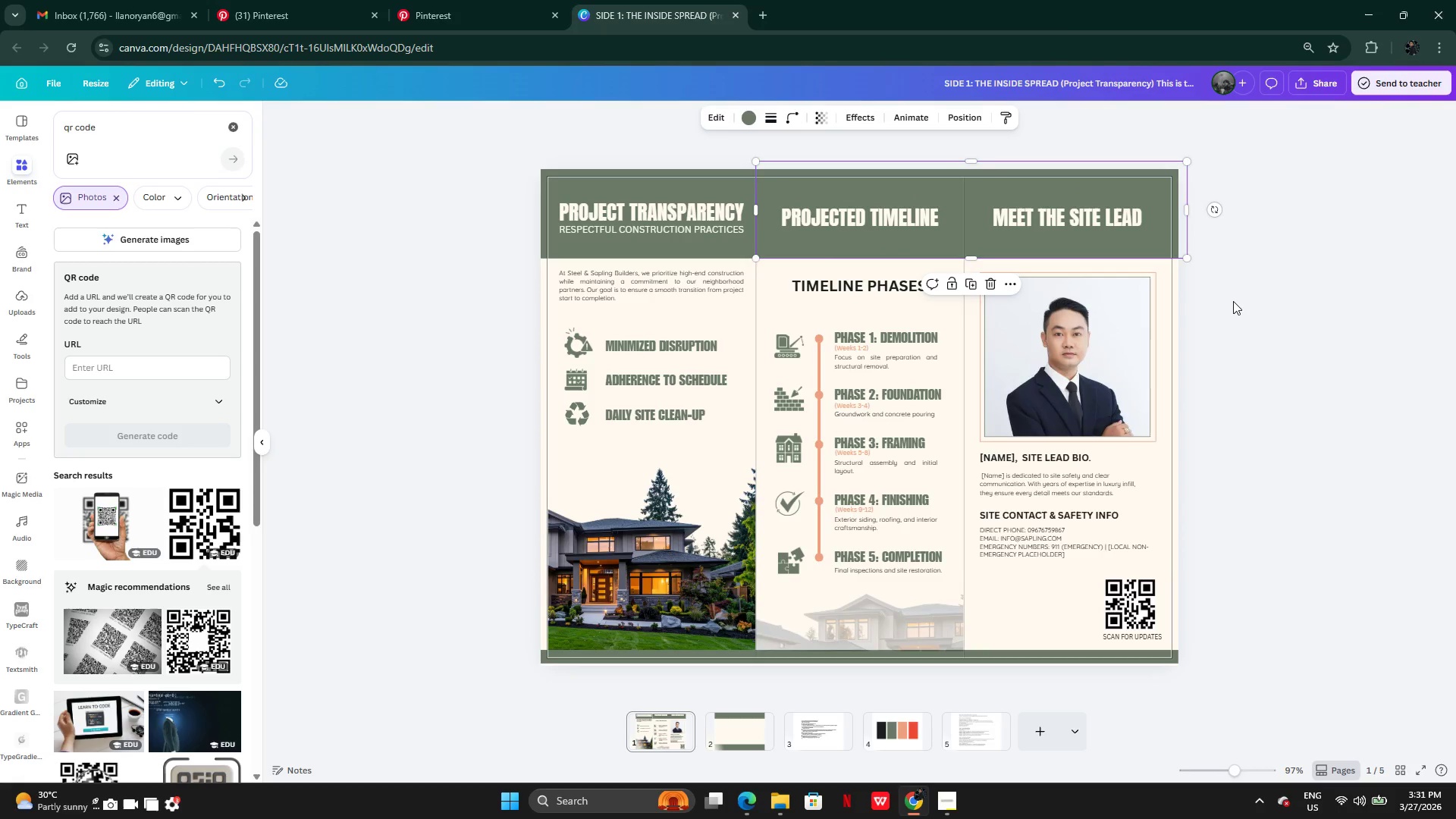 
left_click([1233, 301])
 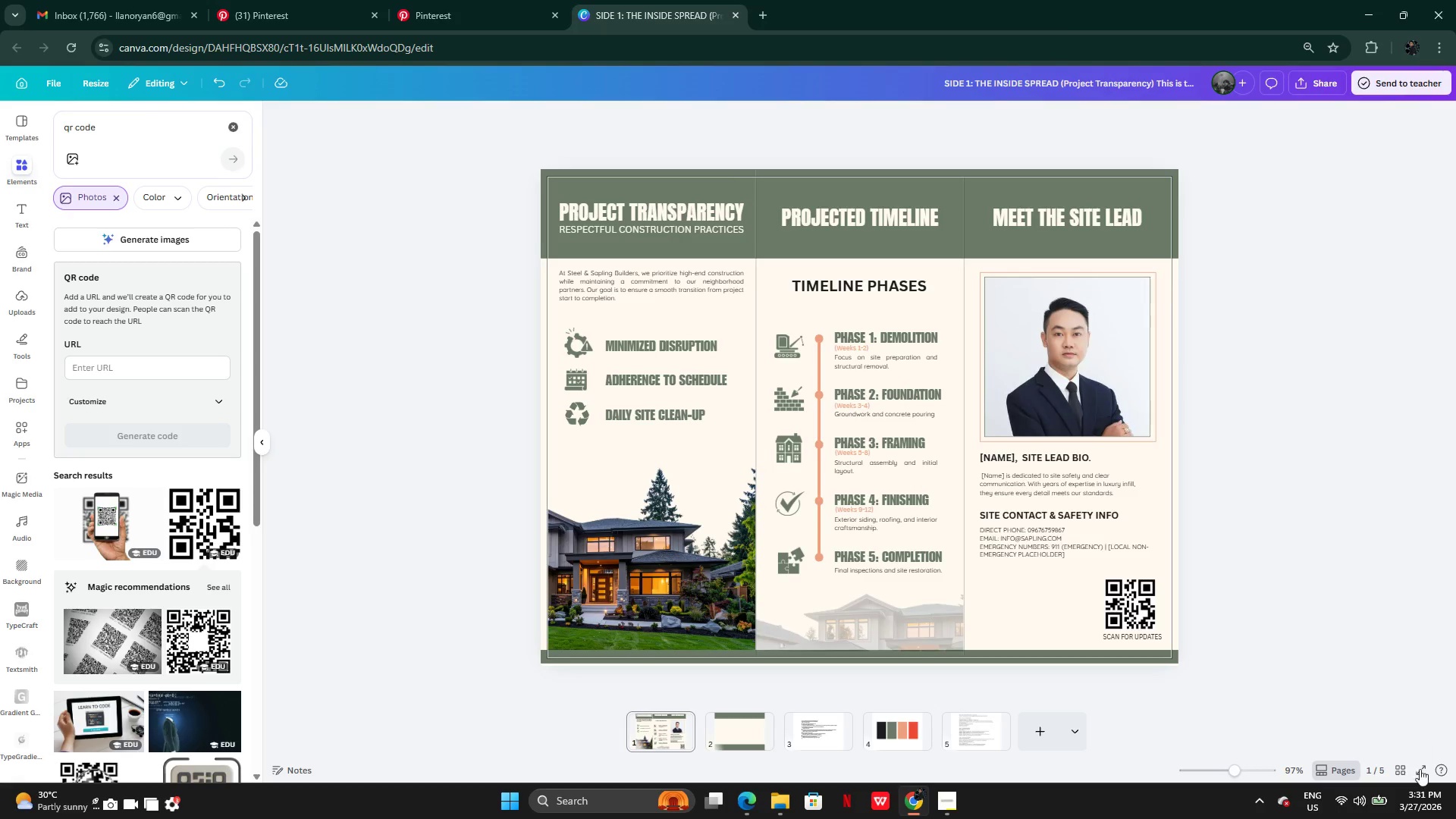 
left_click([1419, 781])
 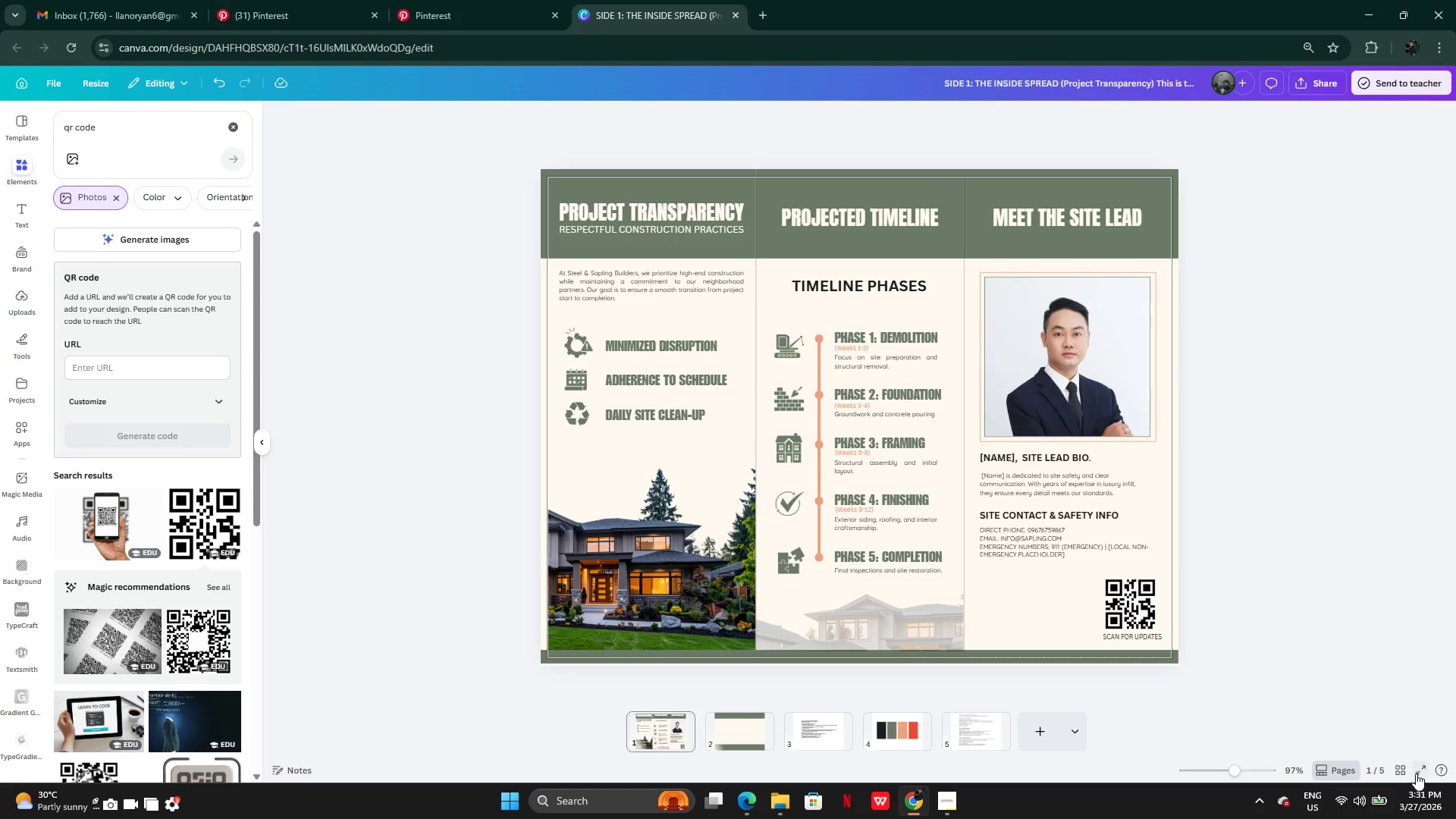 
left_click([1416, 774])
 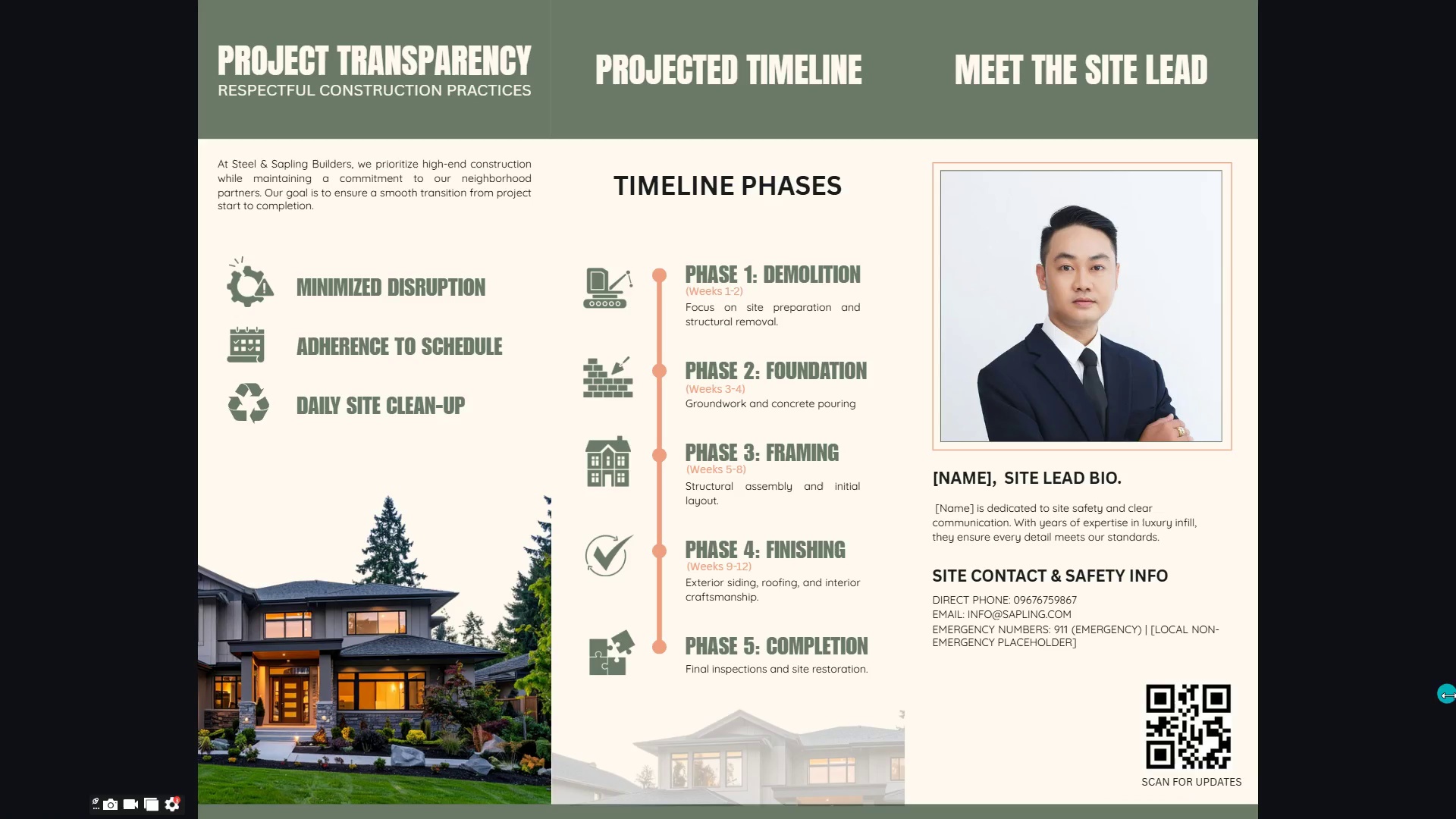 
wait(11.53)
 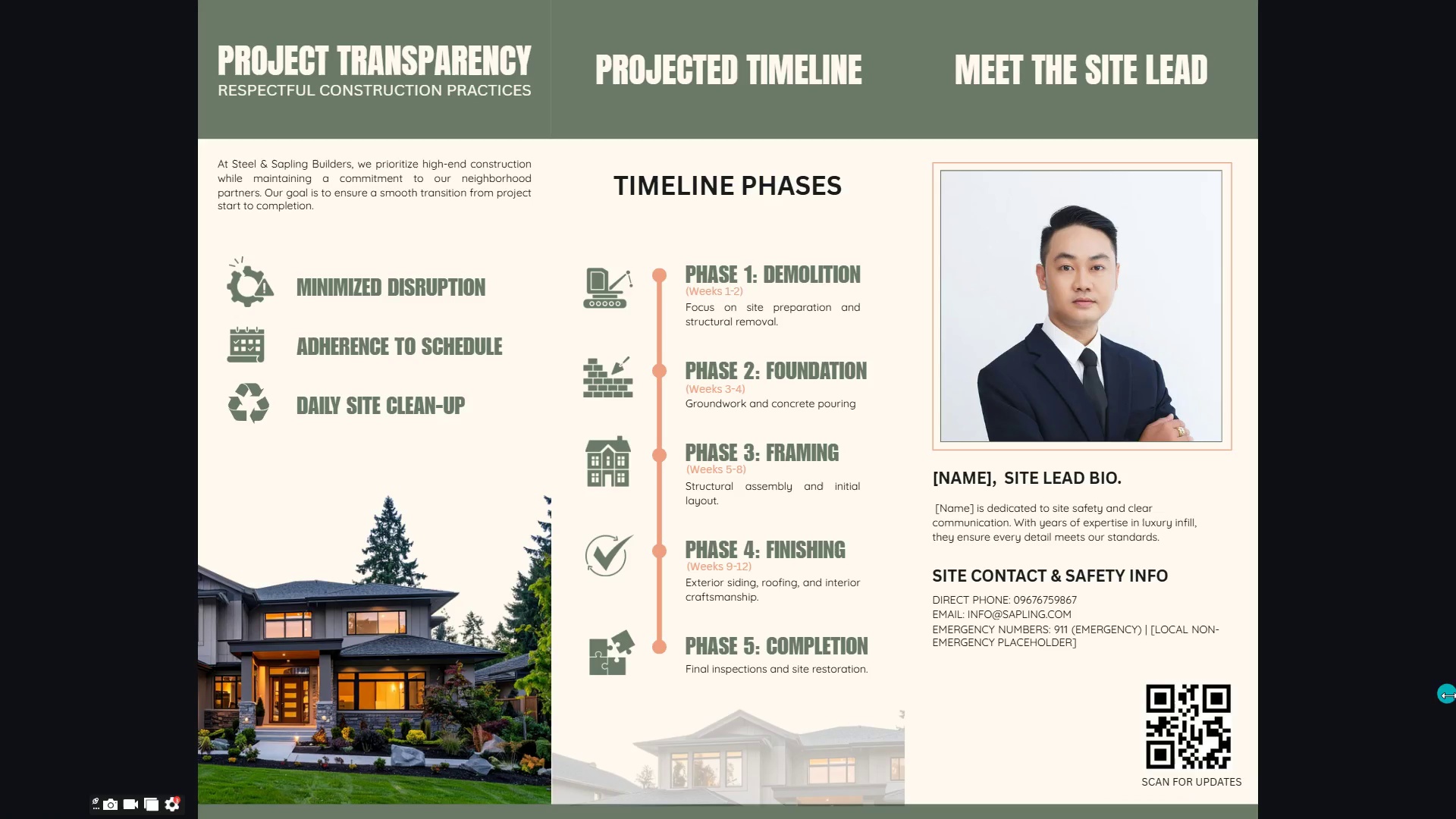 
left_click([1435, 808])
 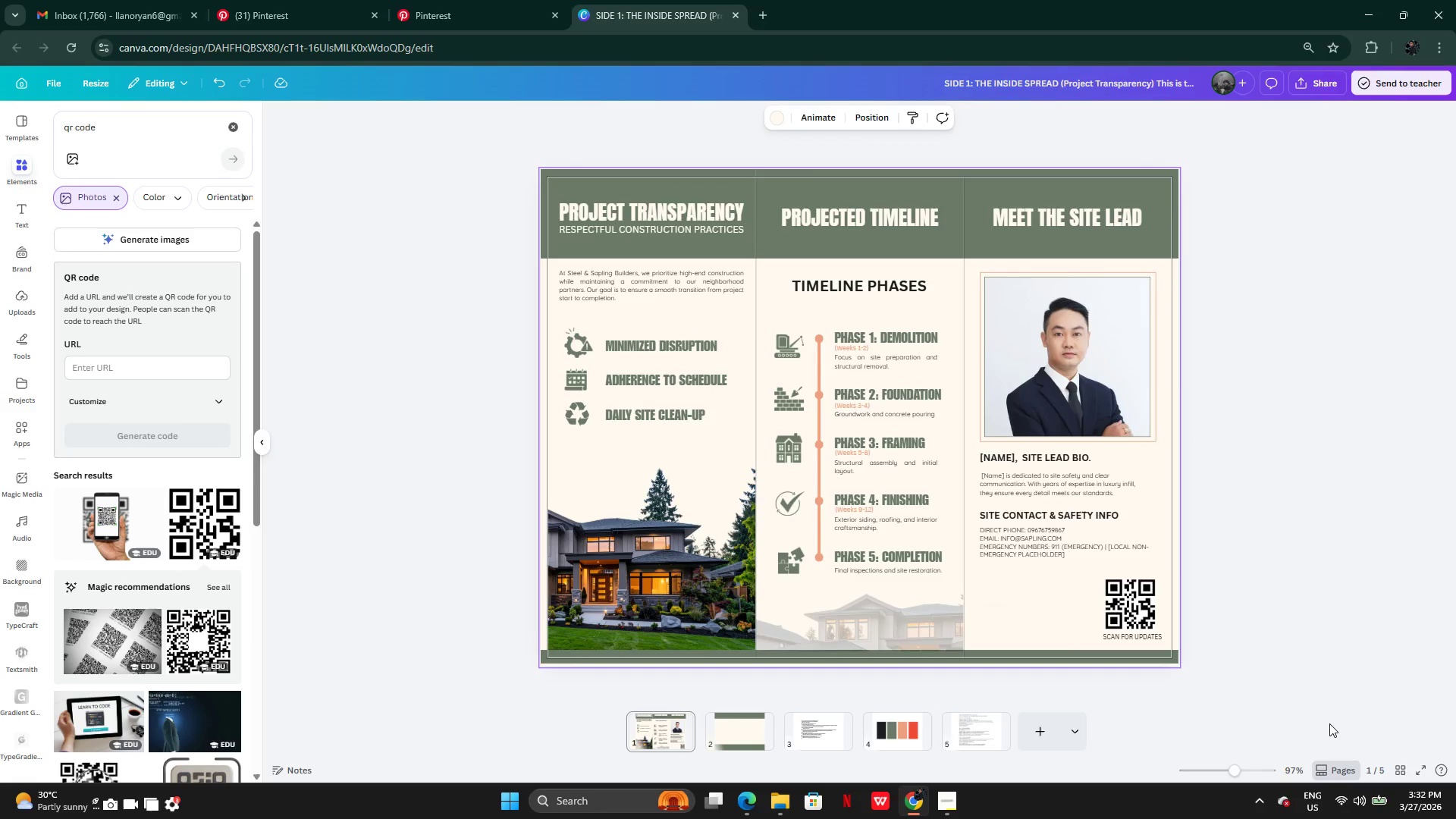 
wait(6.39)
 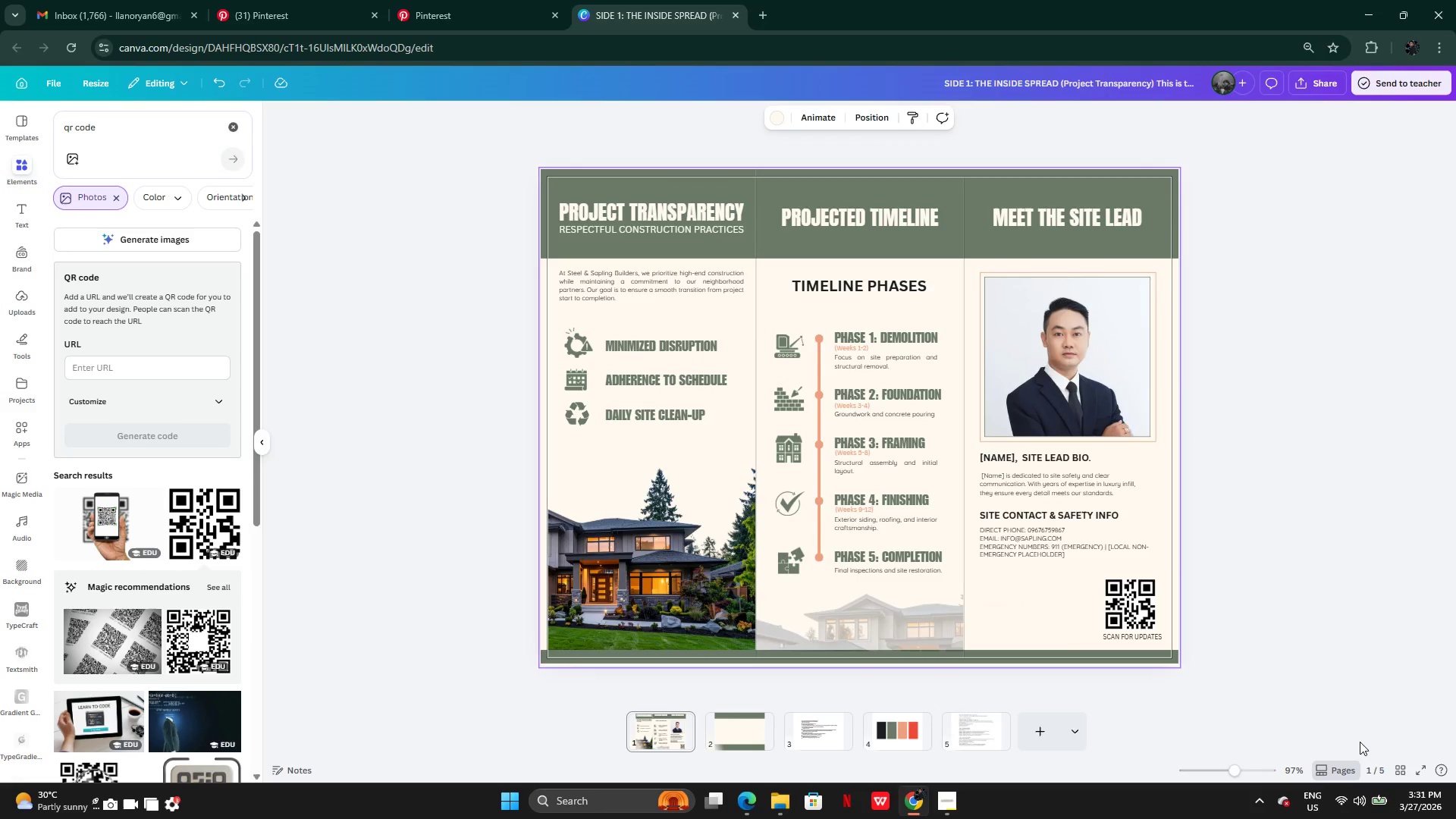 
left_click([750, 733])
 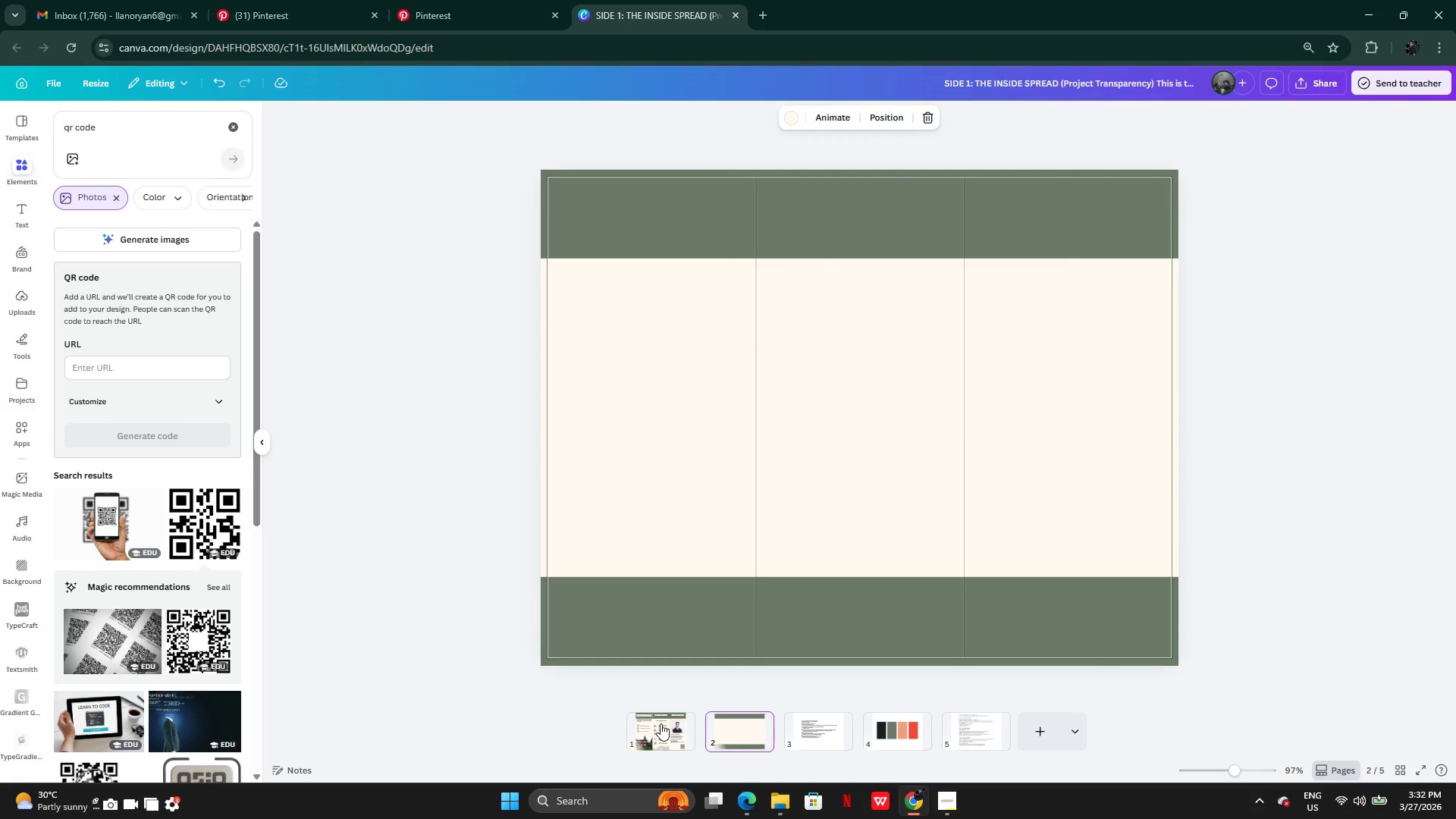 
left_click([661, 723])
 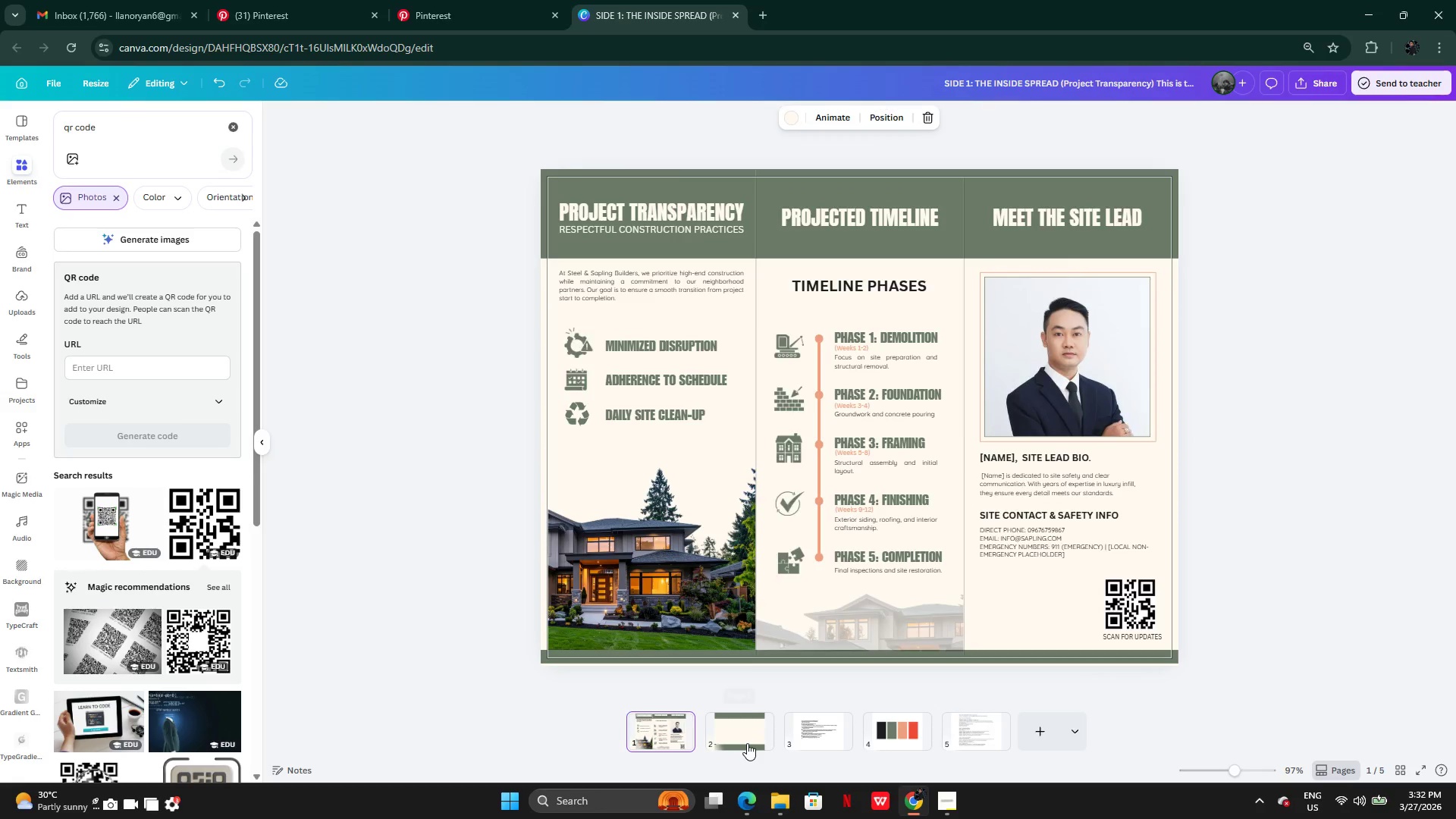 
left_click([747, 743])
 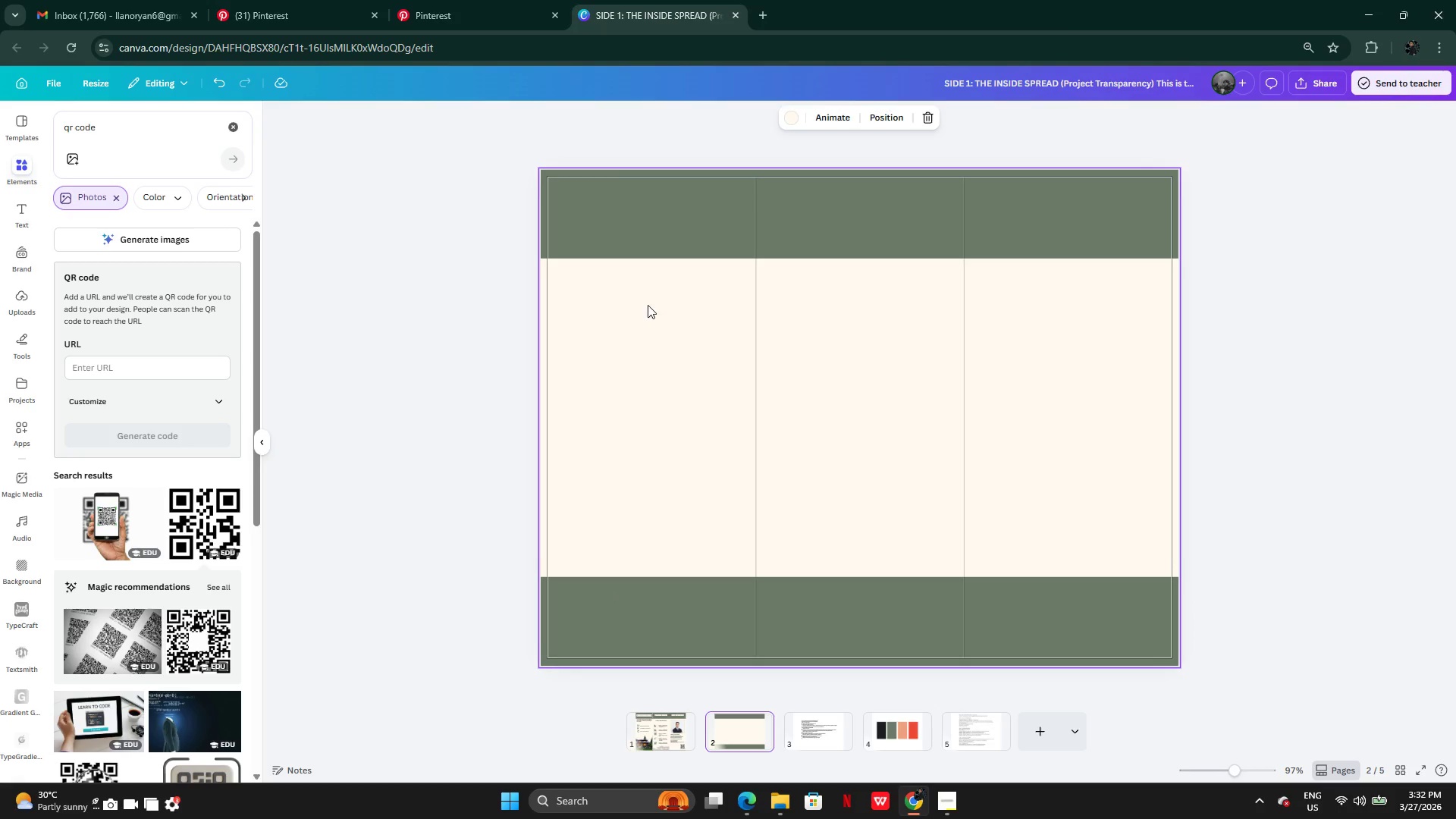 
key(Control+V)
 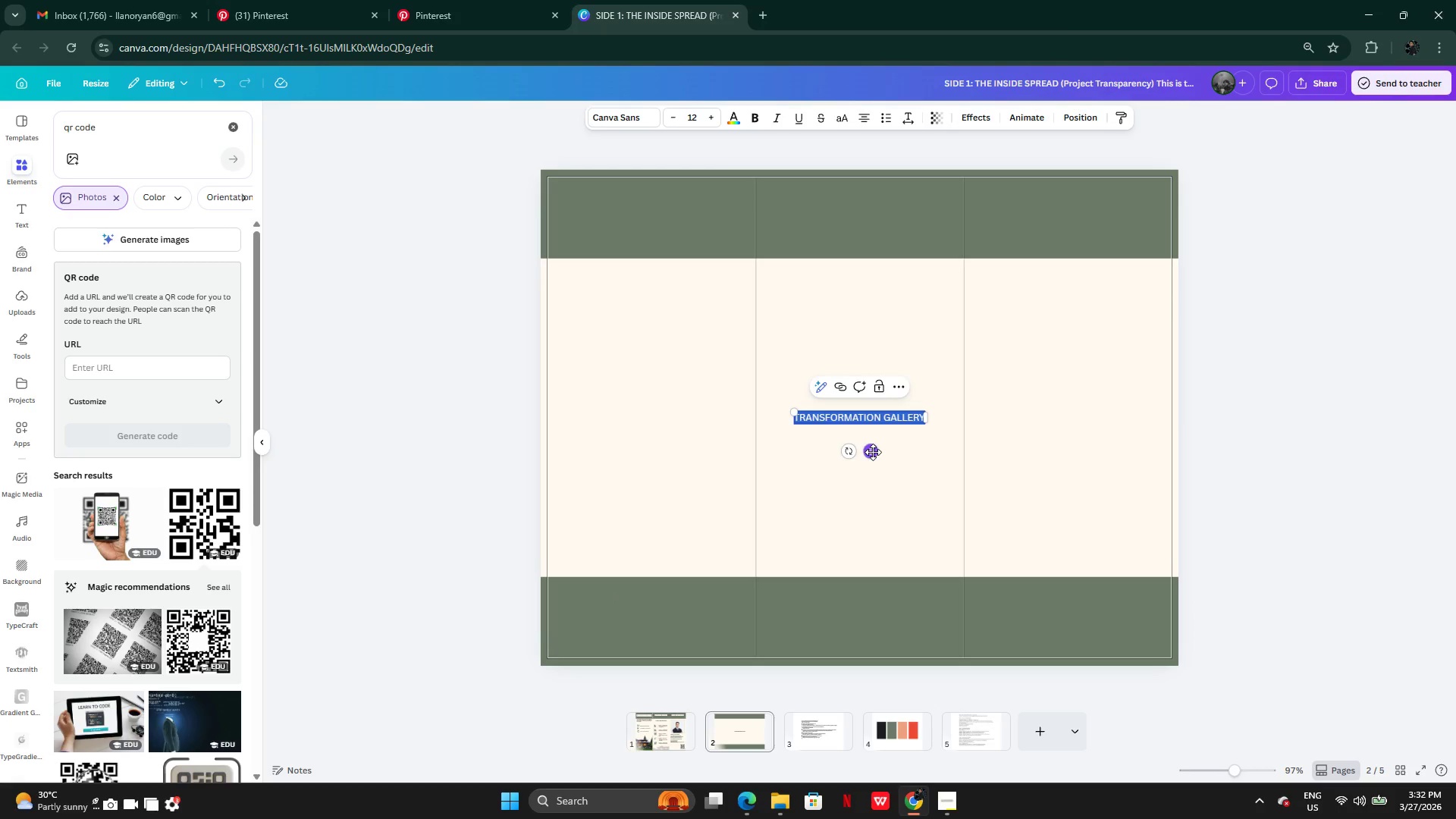 
left_click_drag(start_coordinate=[873, 452], to_coordinate=[687, 256])
 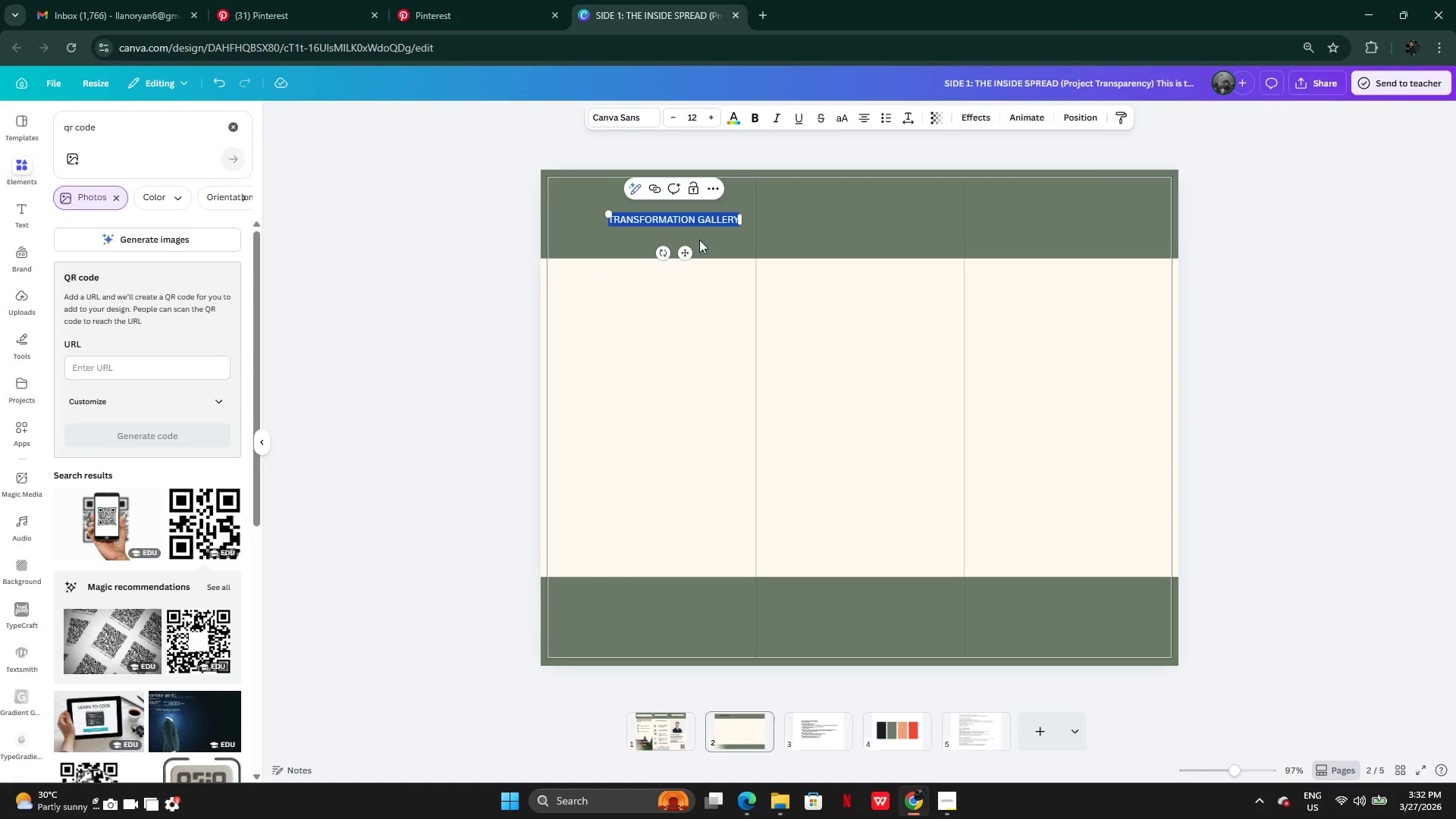 
left_click([703, 260])
 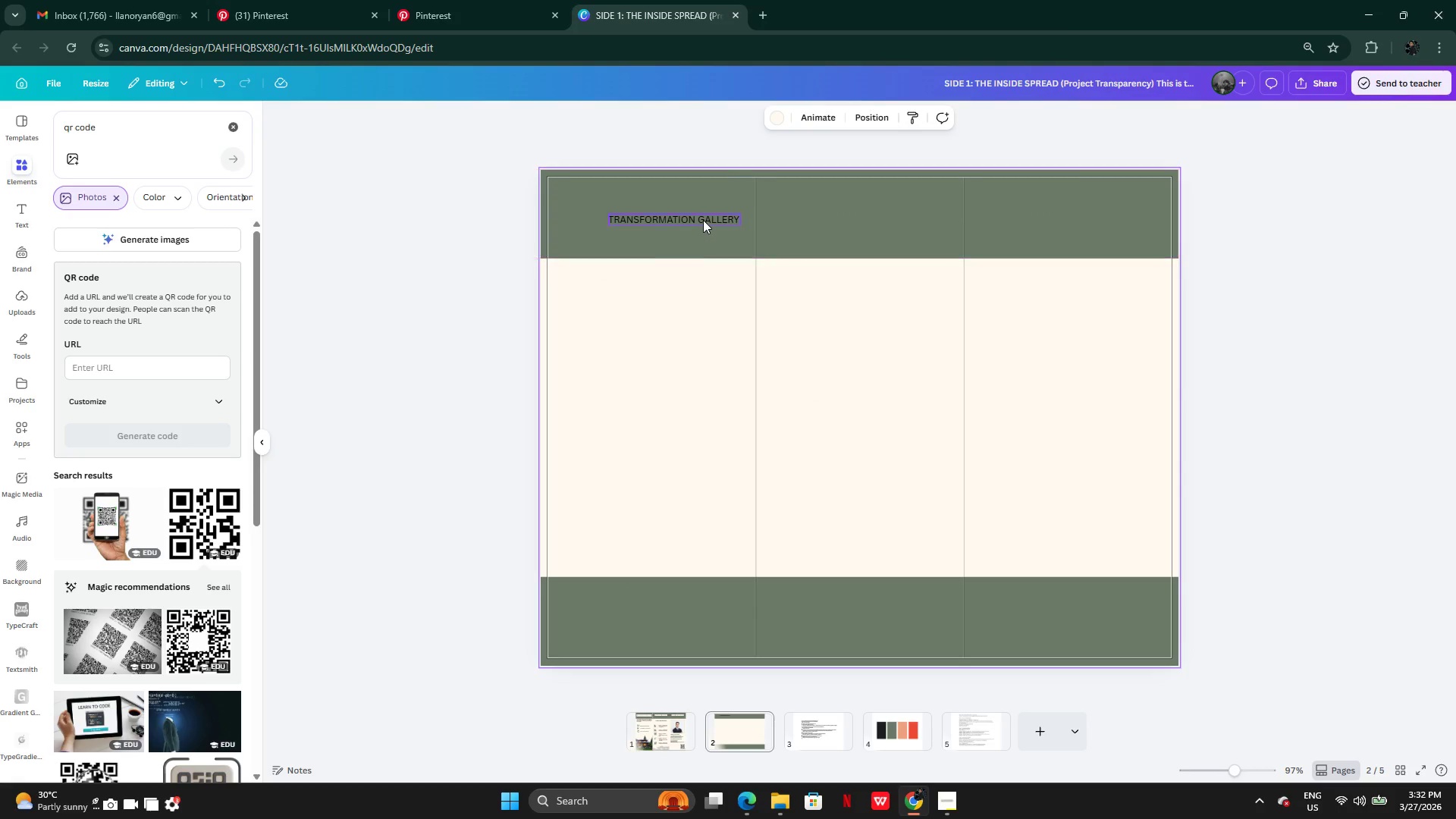 
left_click([703, 218])
 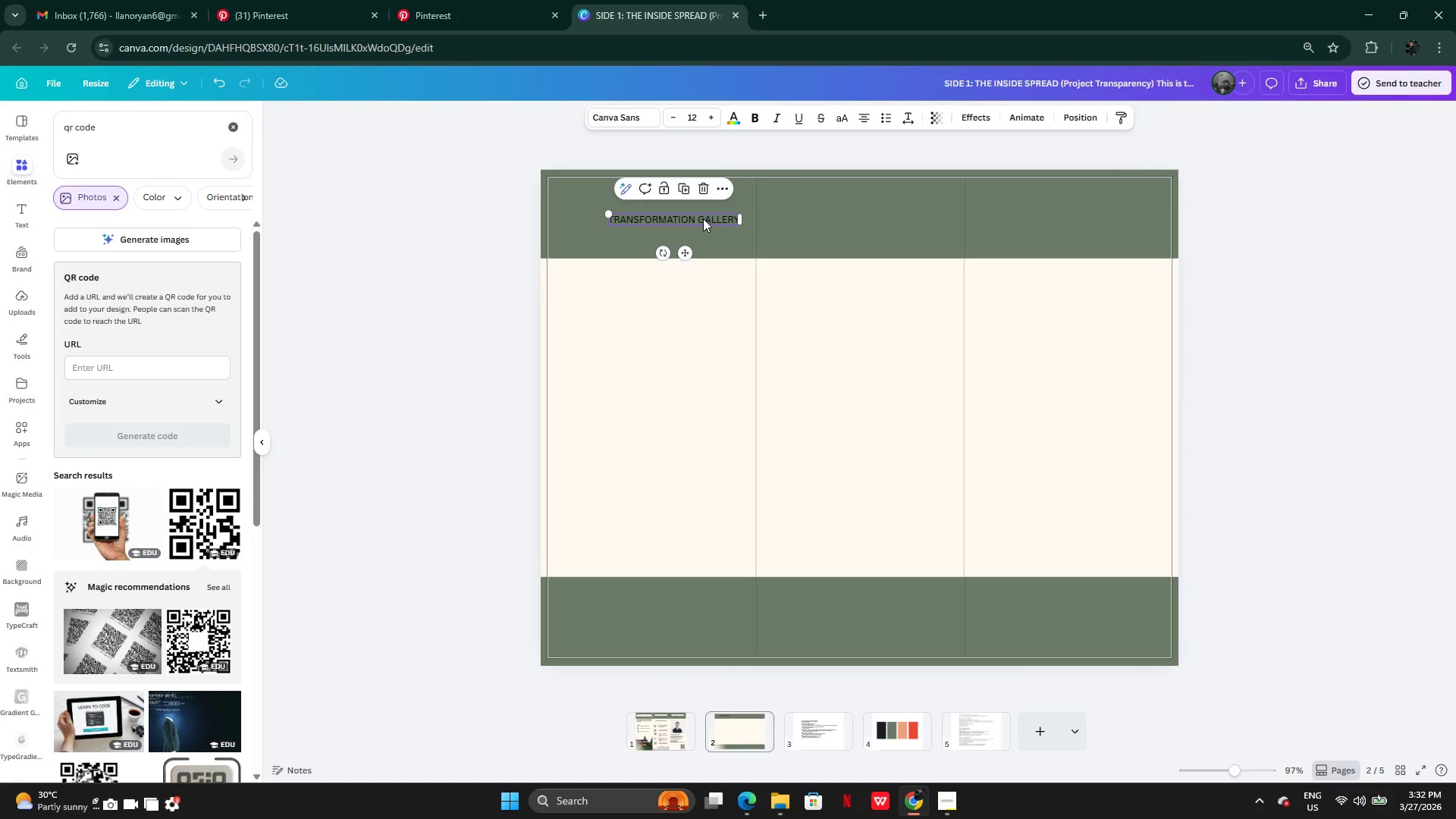 
key(Backspace)
 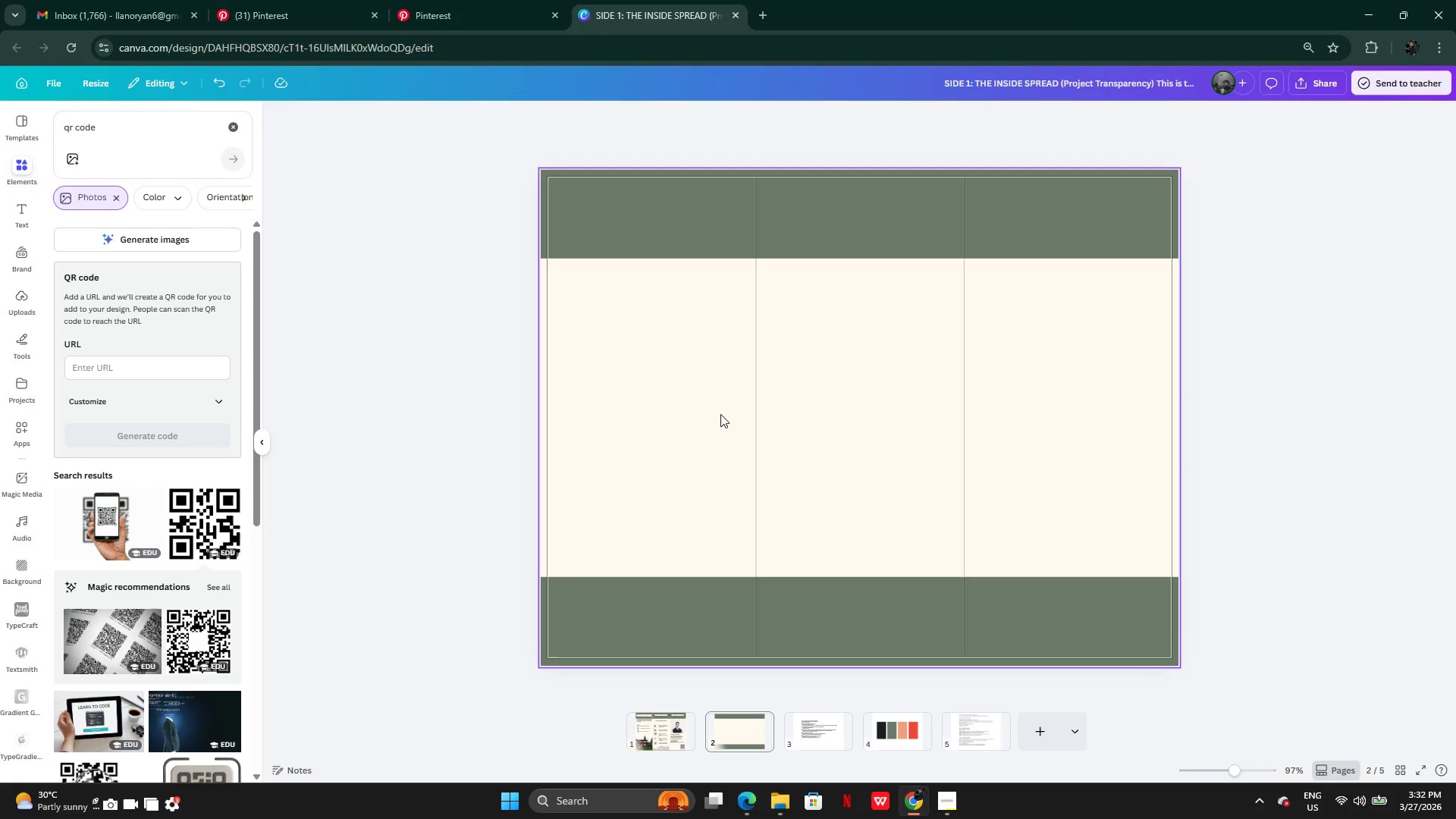 
wait(6.89)
 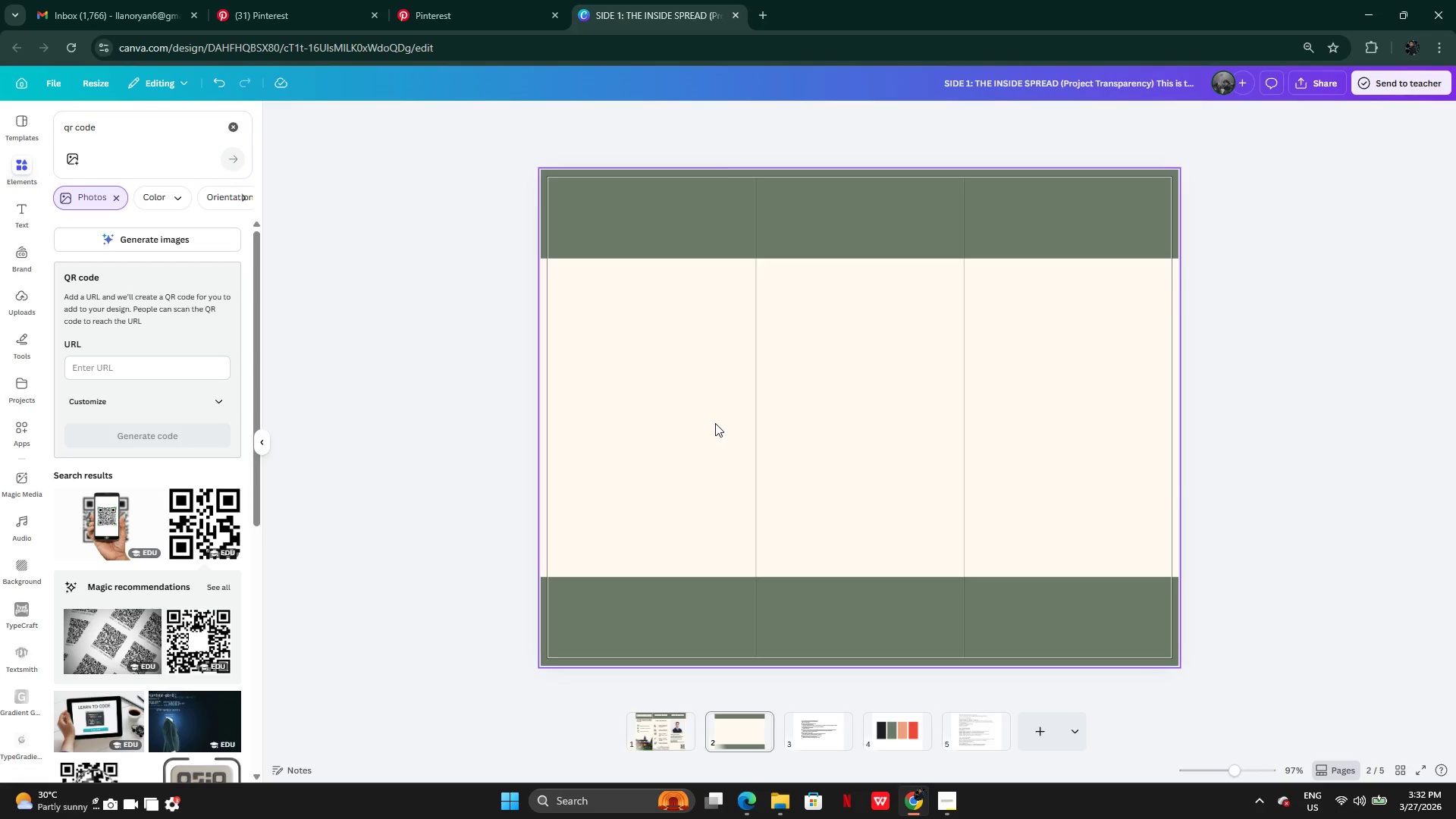 
left_click([671, 733])
 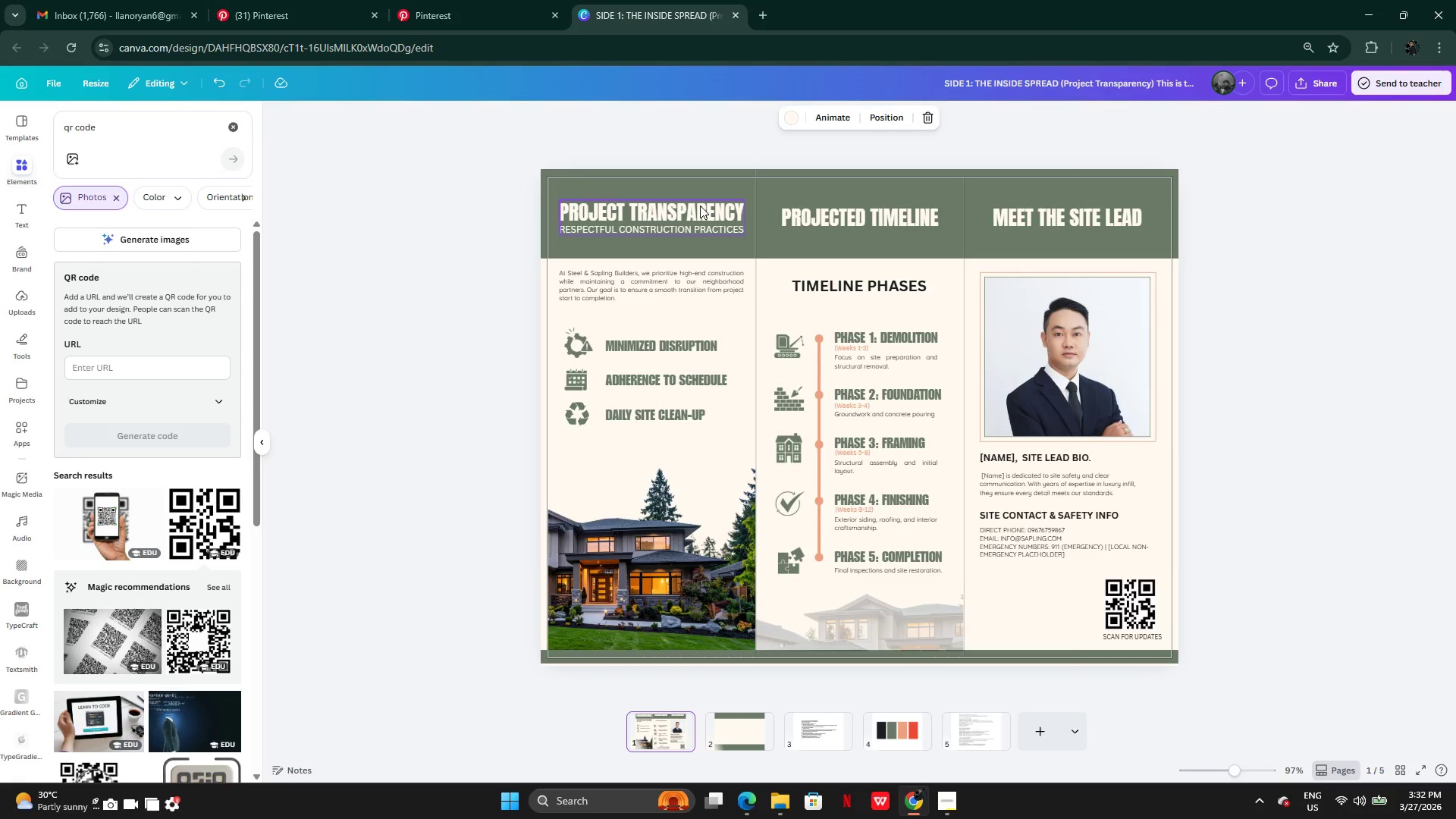 
left_click([808, 215])
 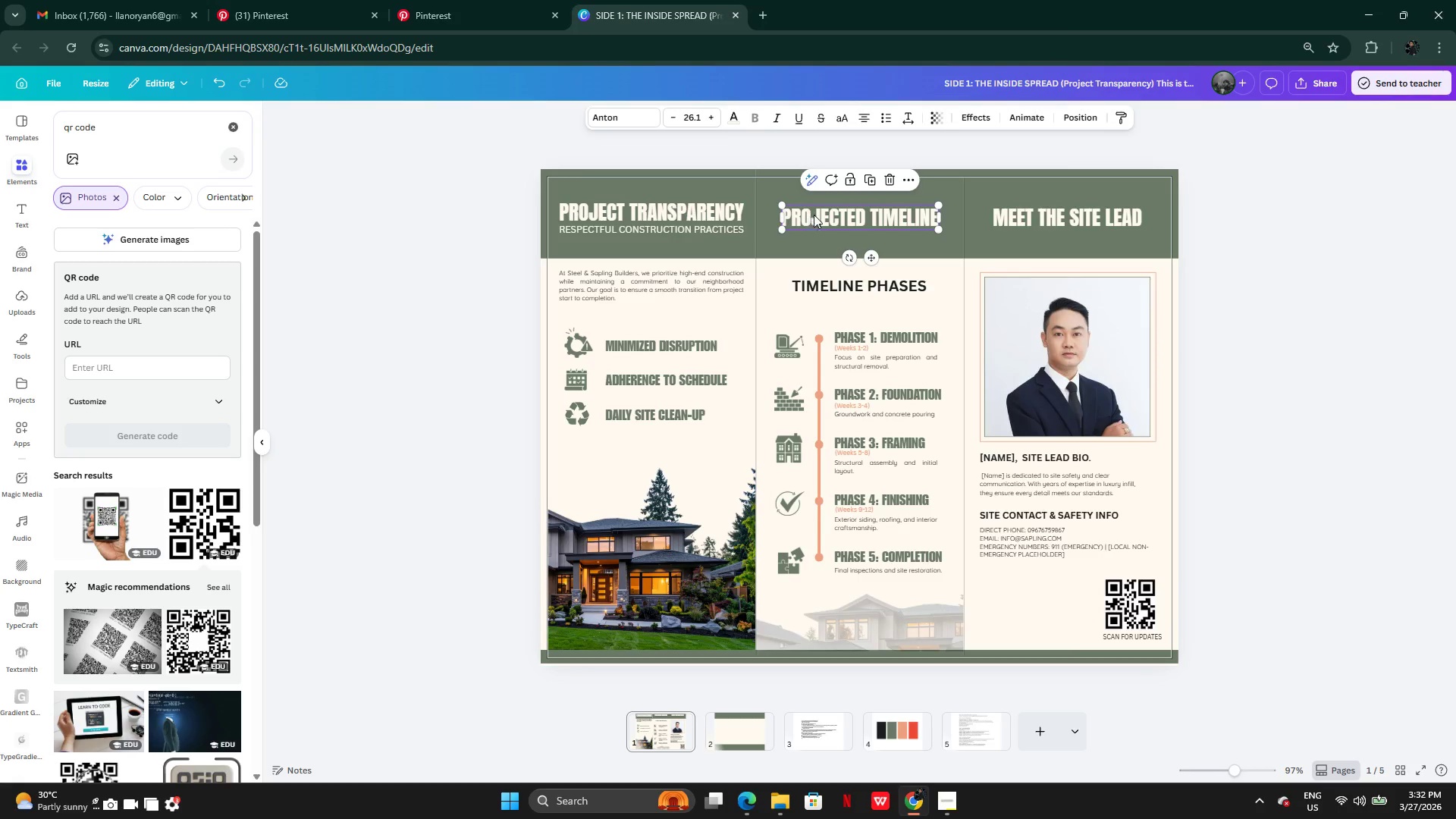 
hold_key(key=AltLeft, duration=0.45)
left_click_drag(start_coordinate=[836, 212], to_coordinate=[828, 249])
 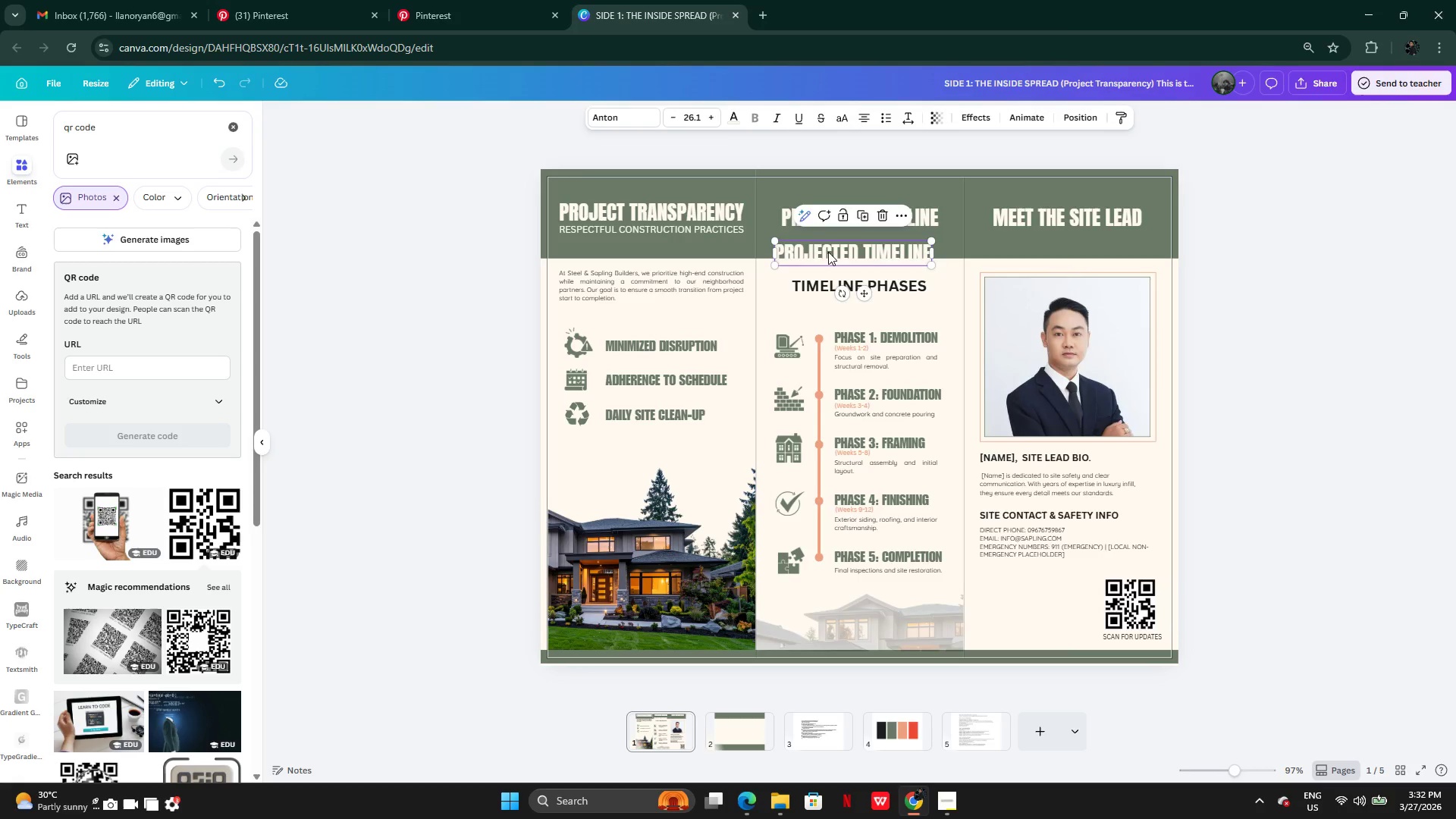 
left_click_drag(start_coordinate=[828, 252], to_coordinate=[753, 714])
 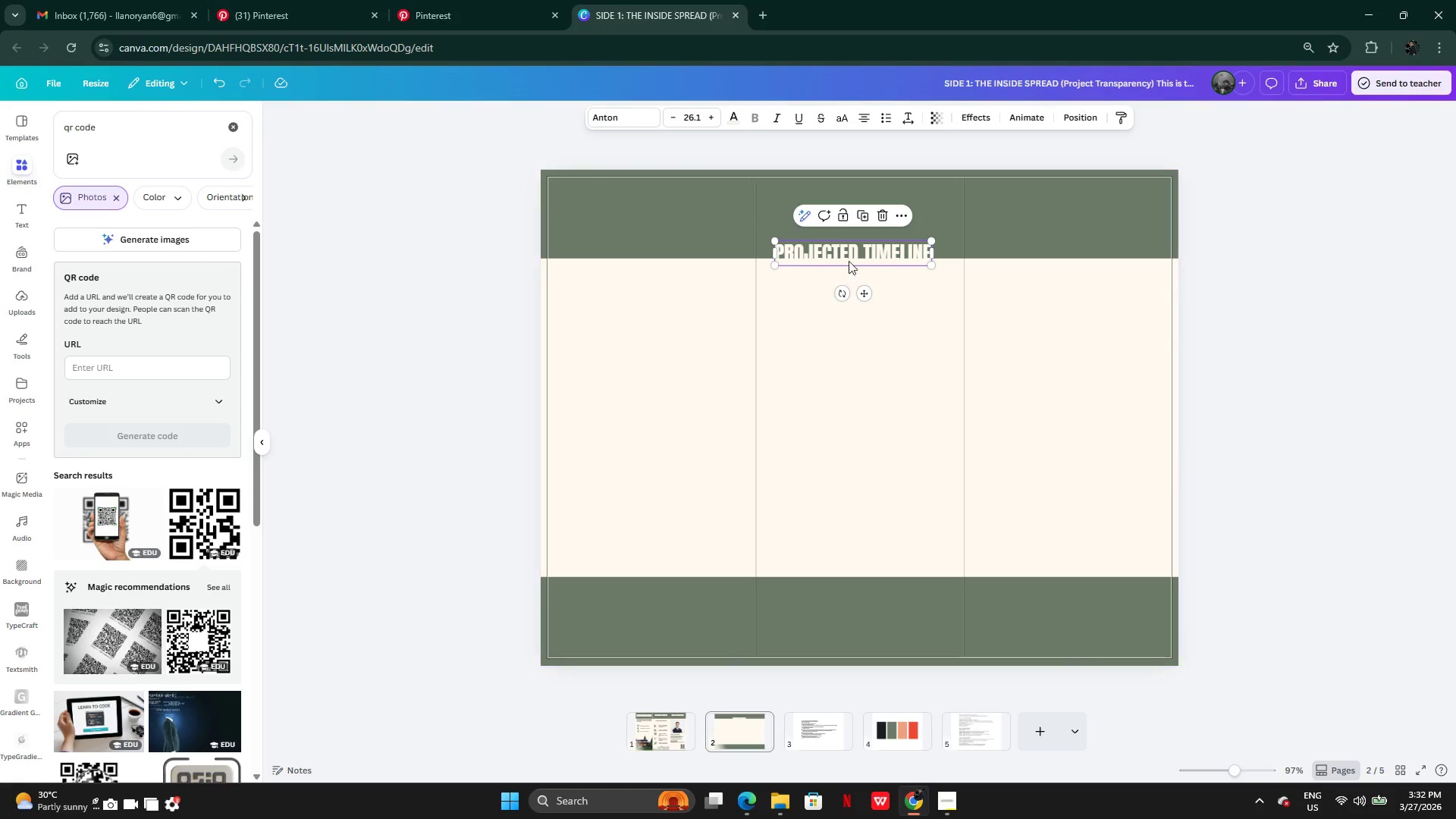 
left_click_drag(start_coordinate=[849, 256], to_coordinate=[649, 286])
 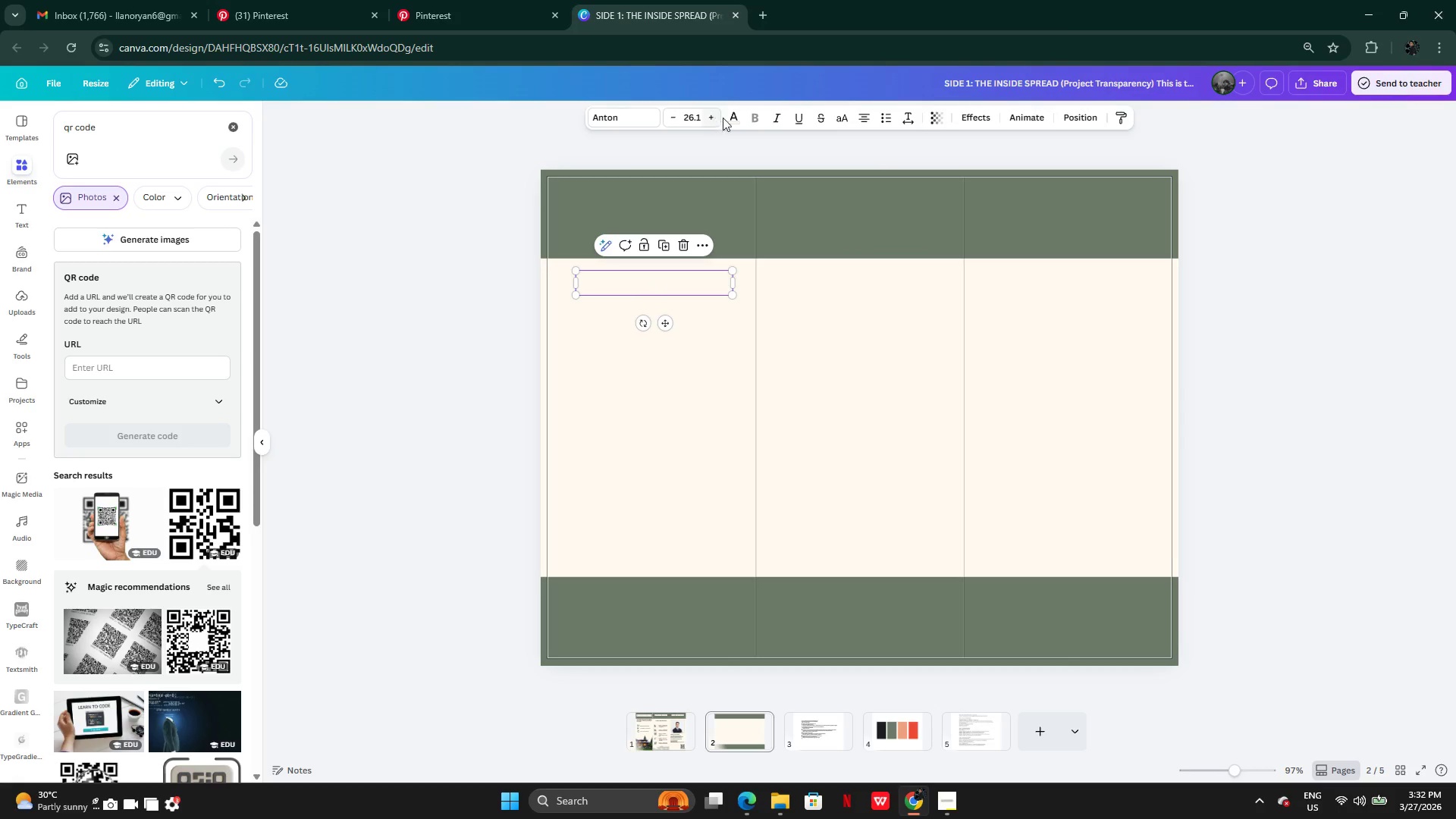 
left_click([729, 118])
 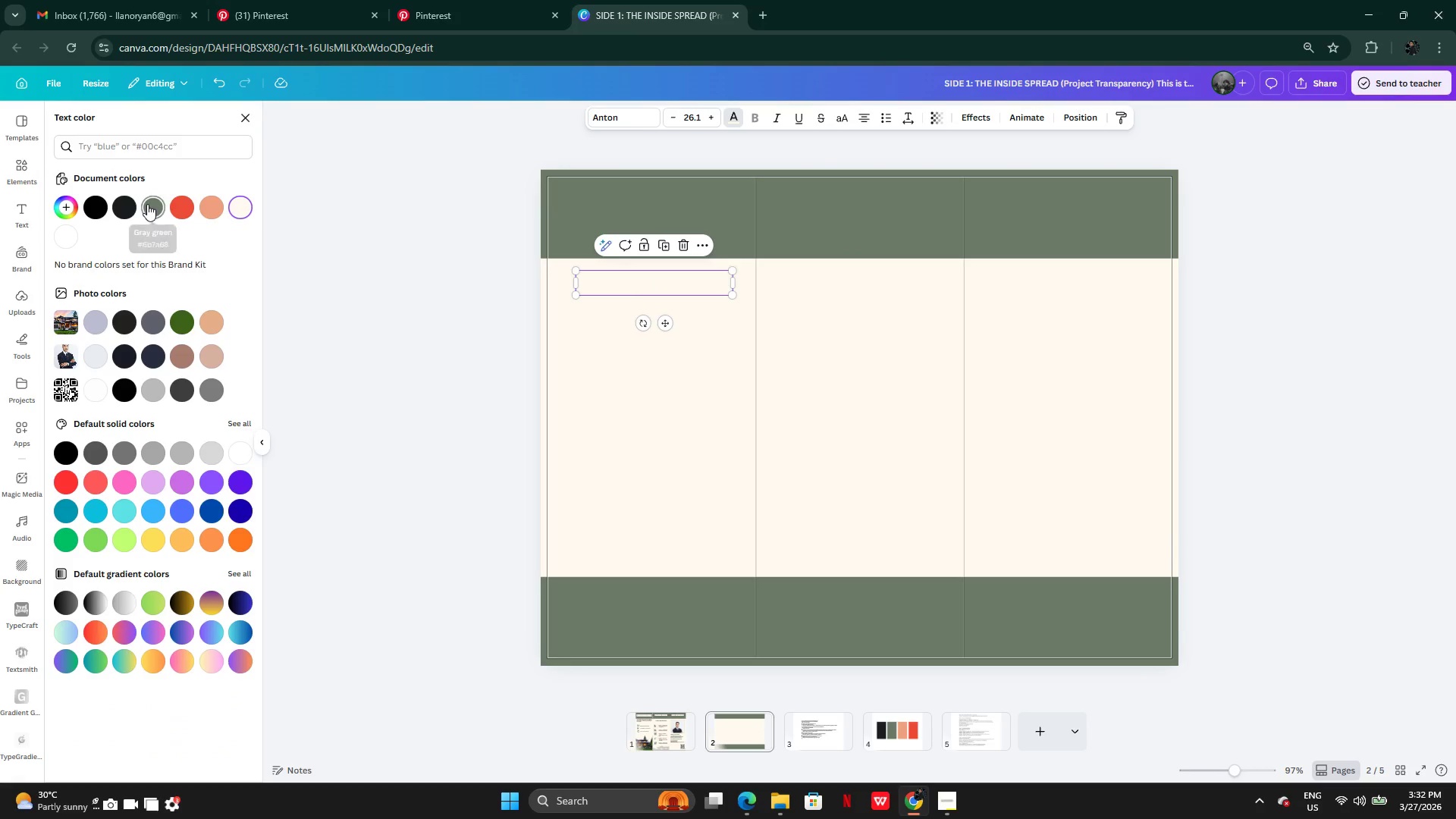 
left_click([128, 209])
 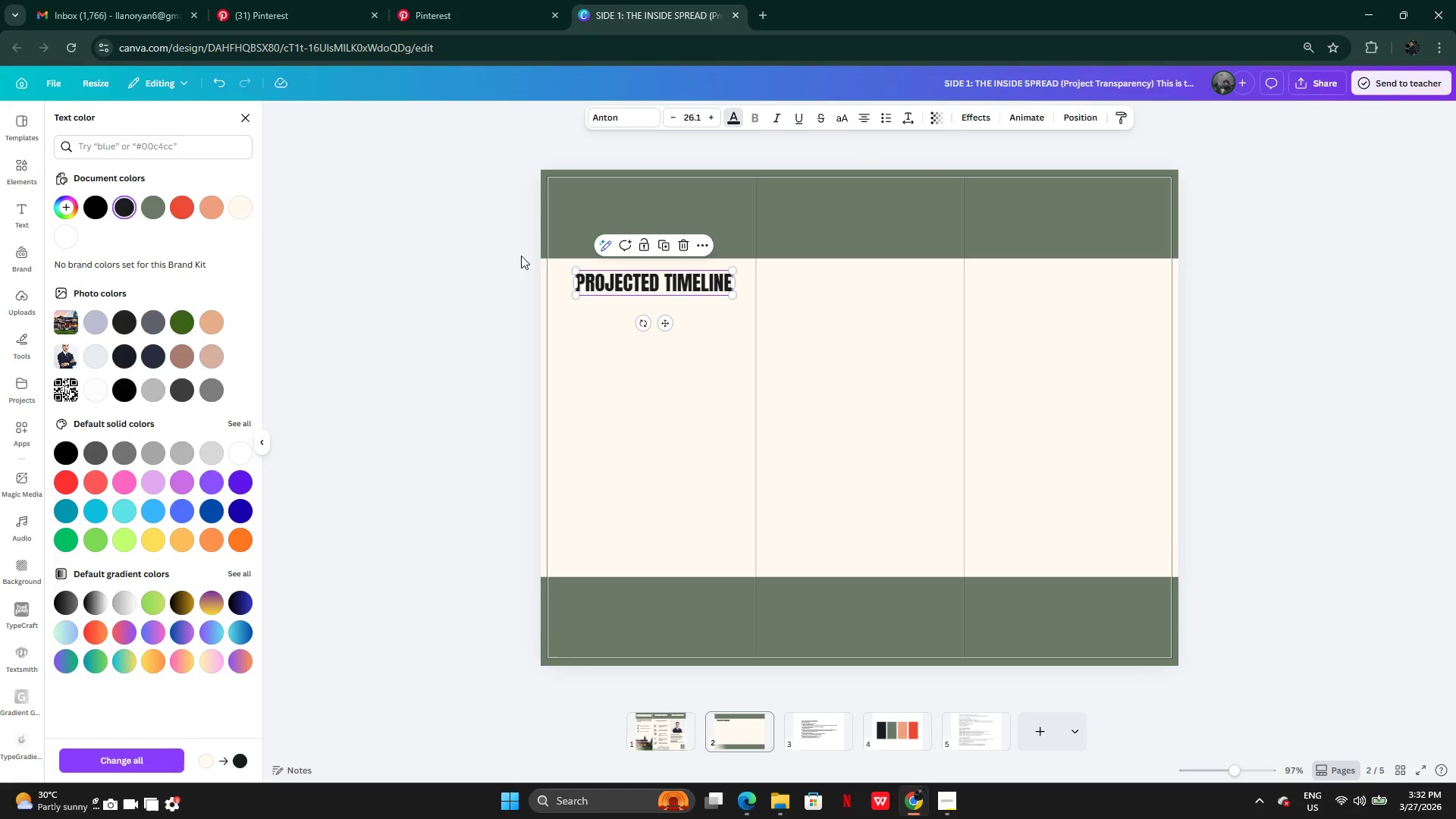 
mouse_move([157, 207])
 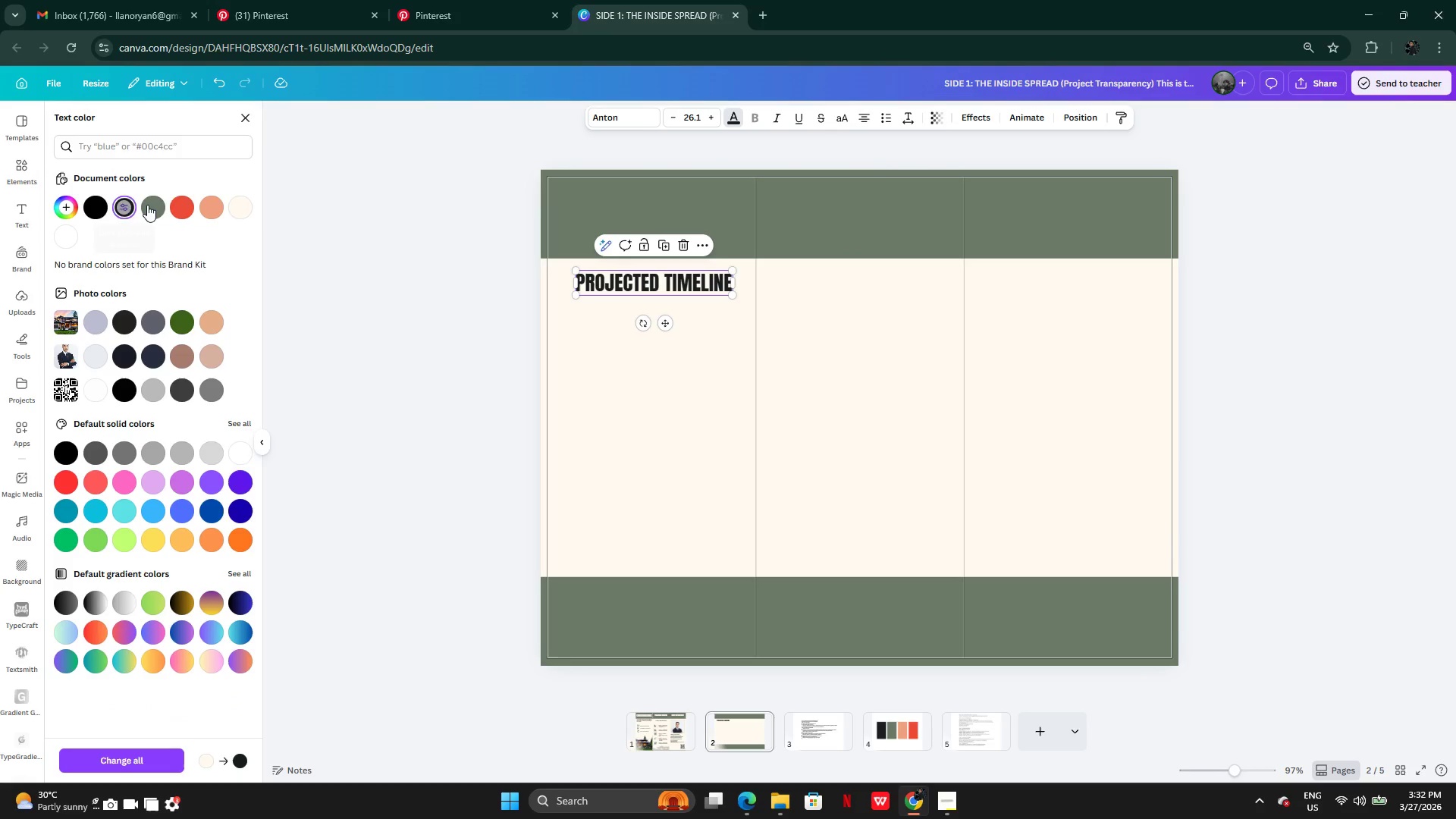 
left_click([147, 205])
 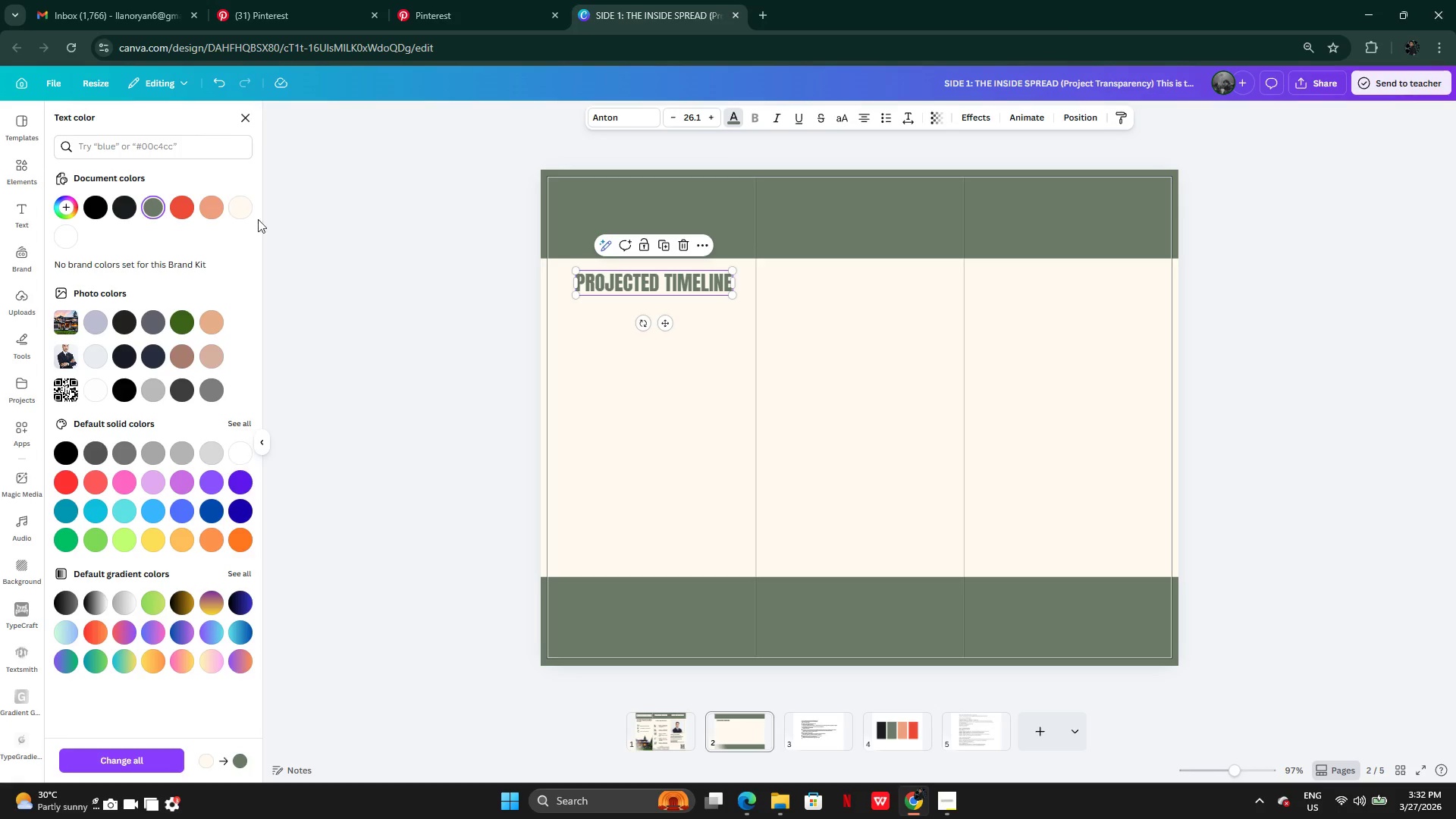 
left_click([129, 207])
 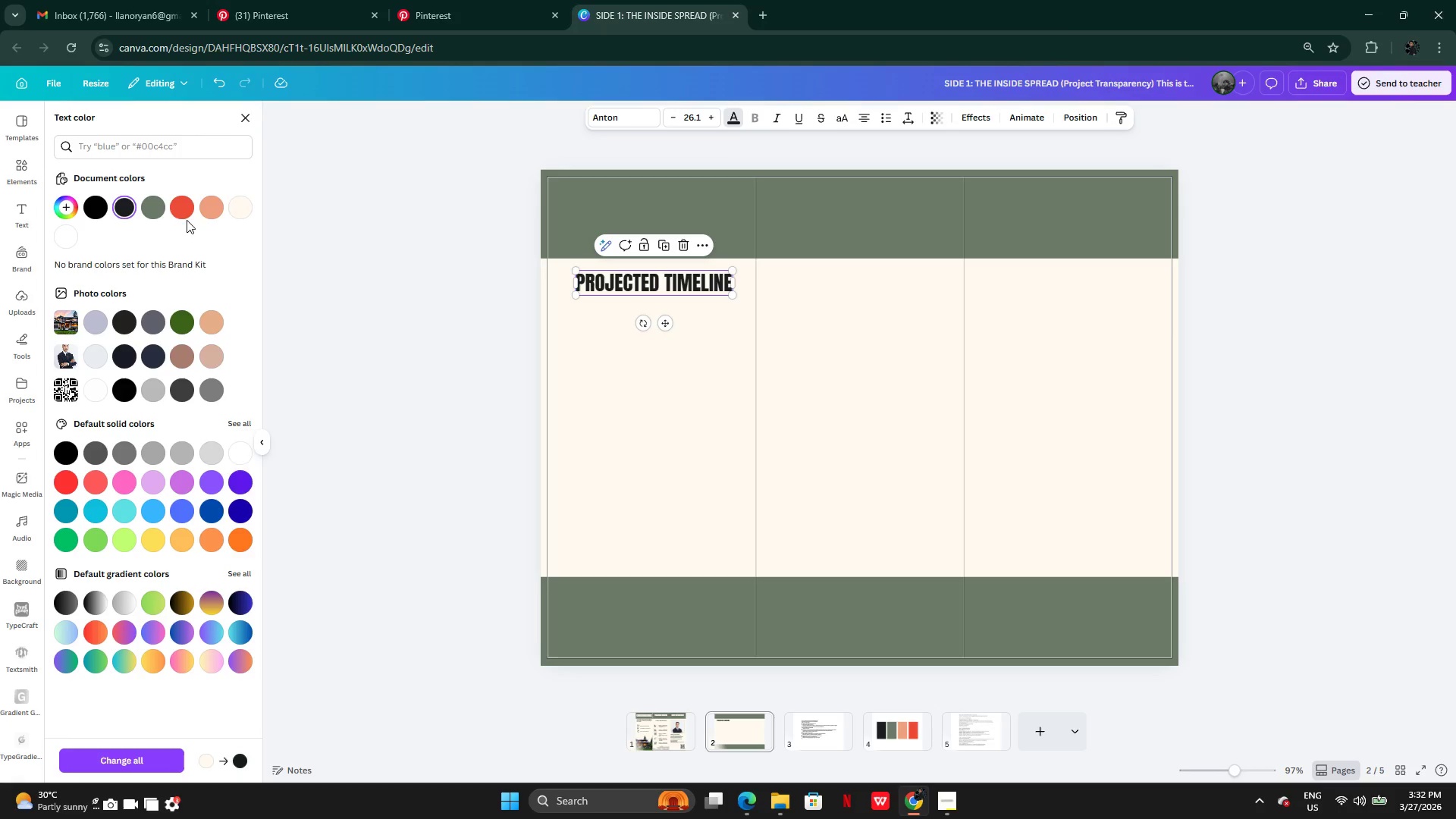 
left_click([153, 208])
 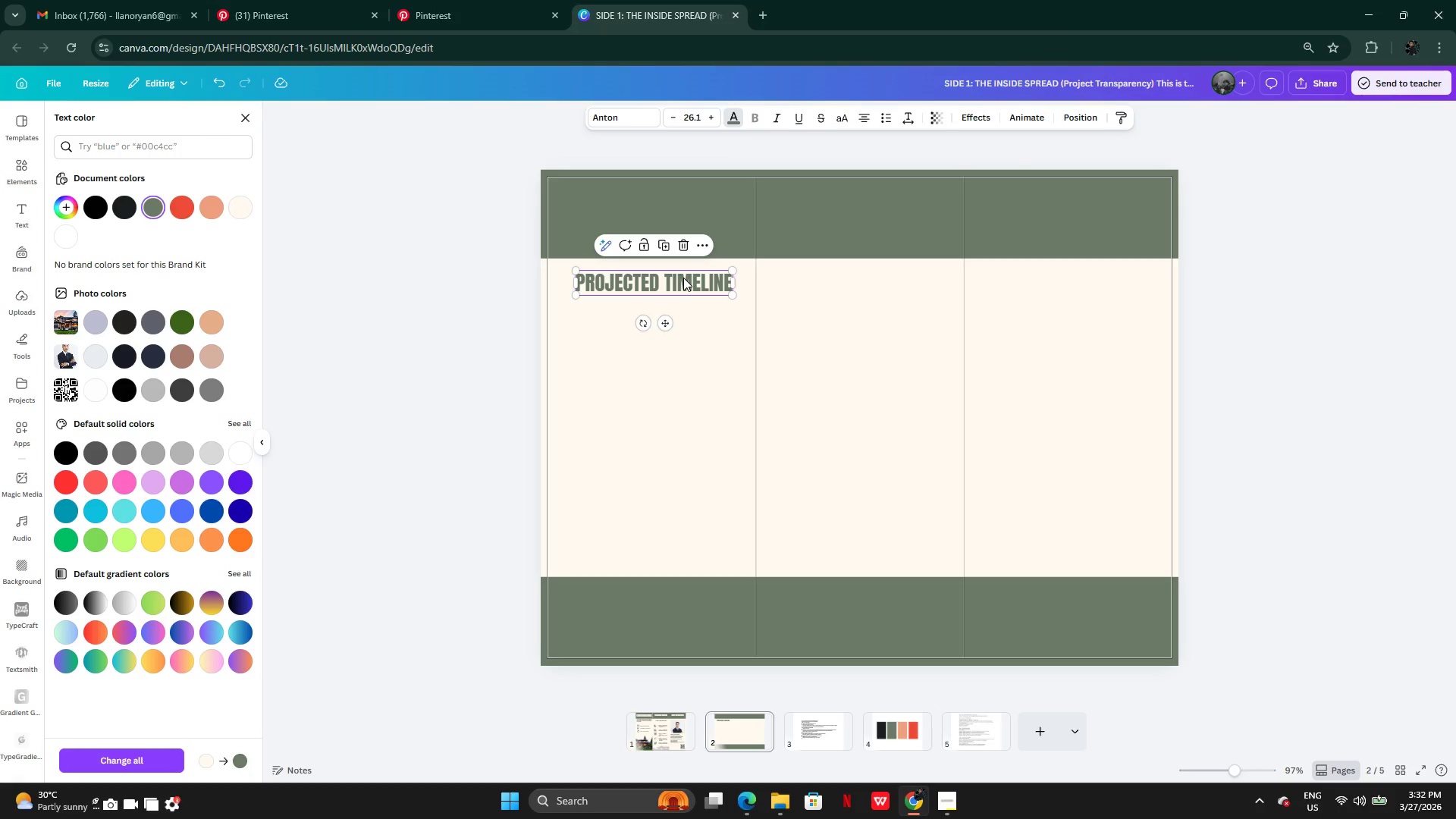 
double_click([684, 278])
 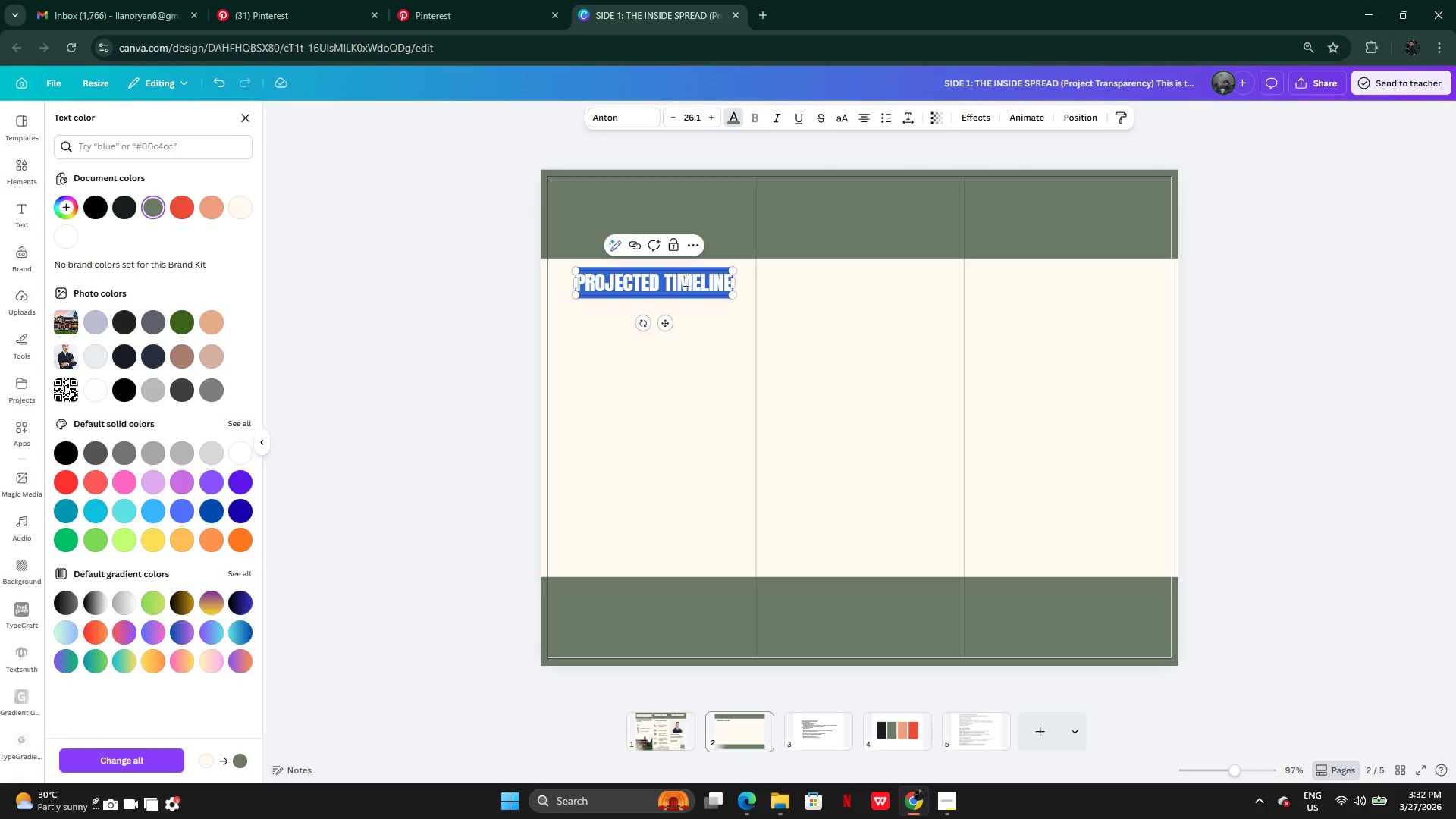 
key(Control+V)
 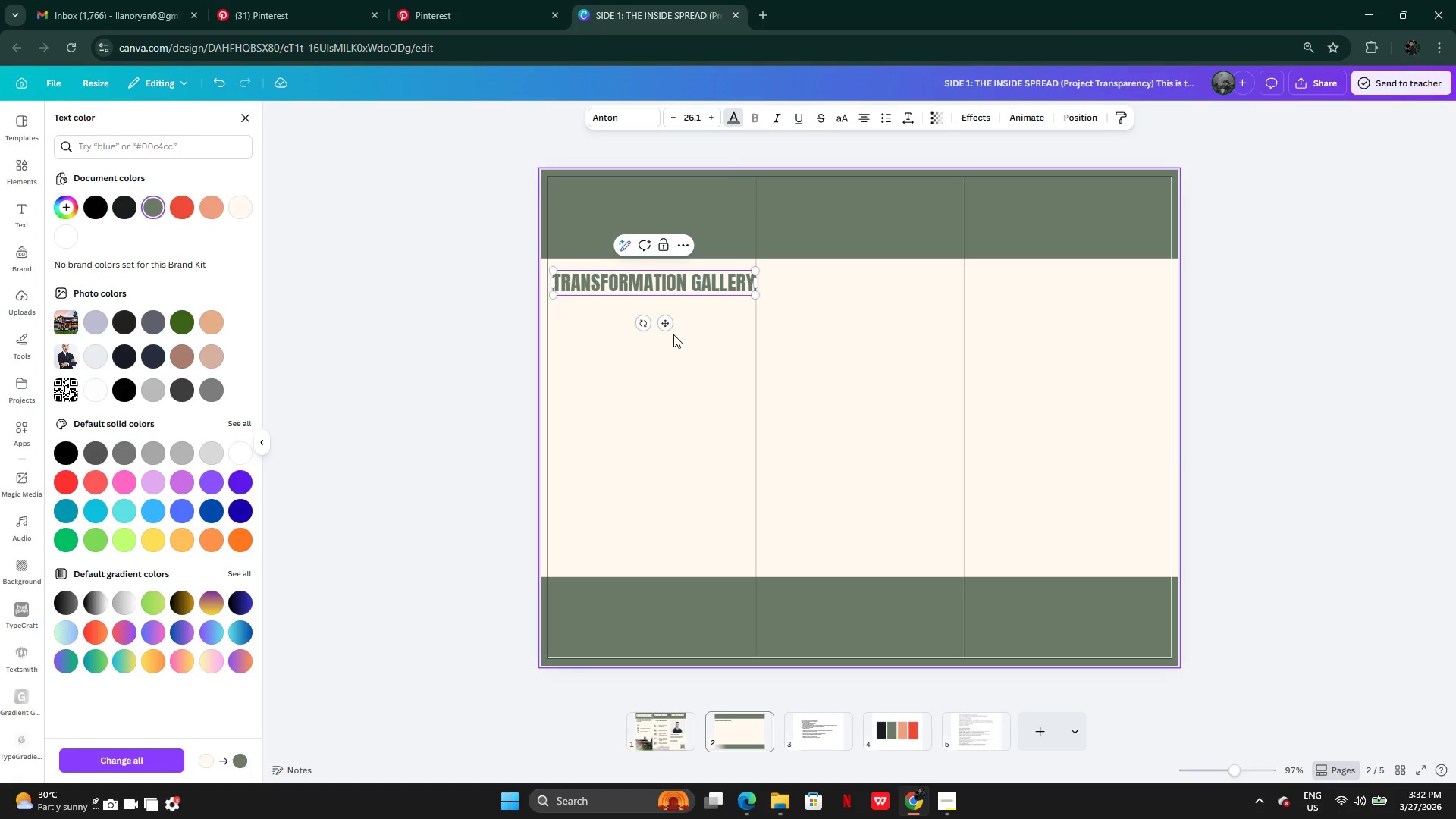 
left_click([673, 334])
 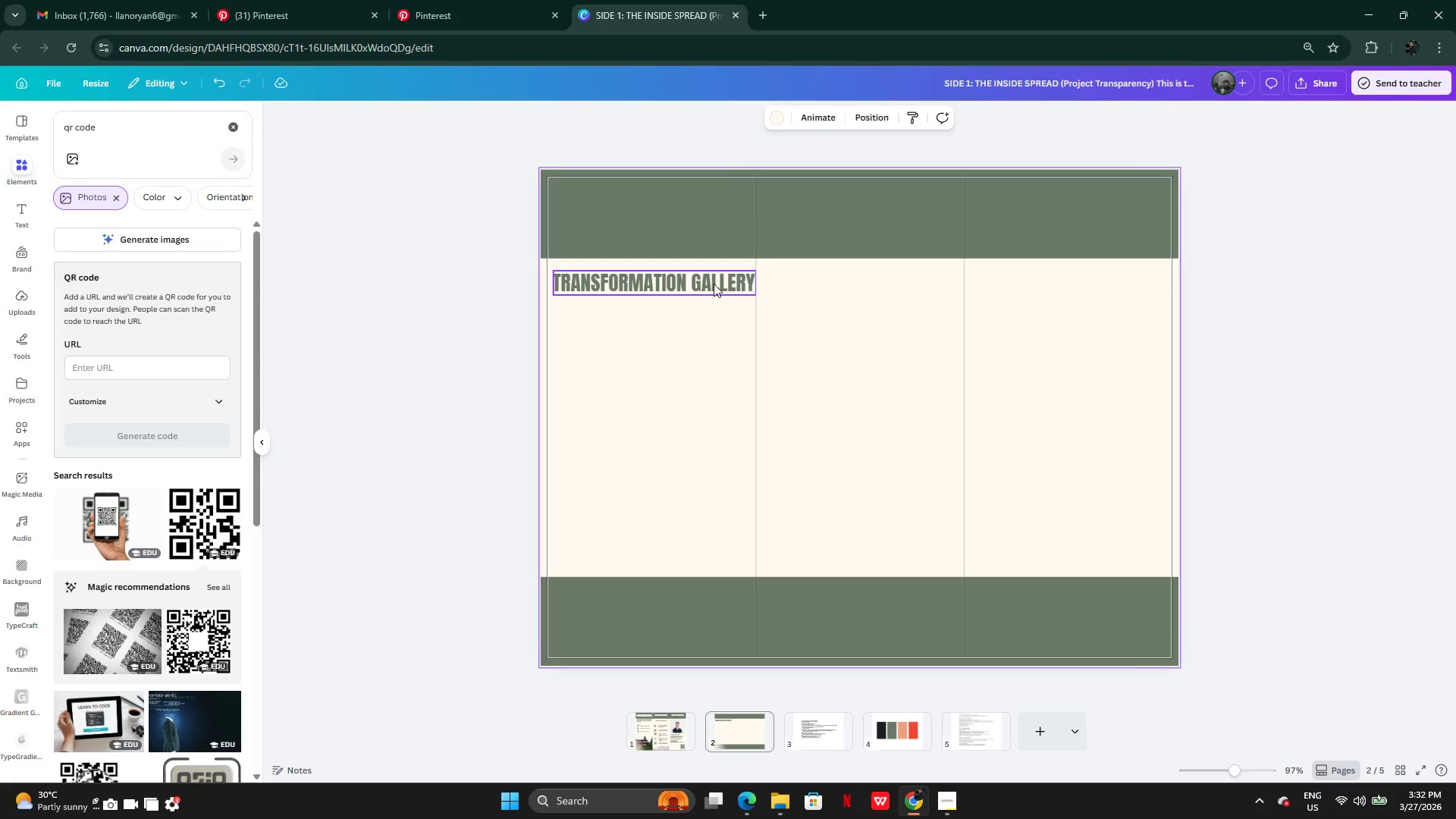 
left_click([714, 283])
 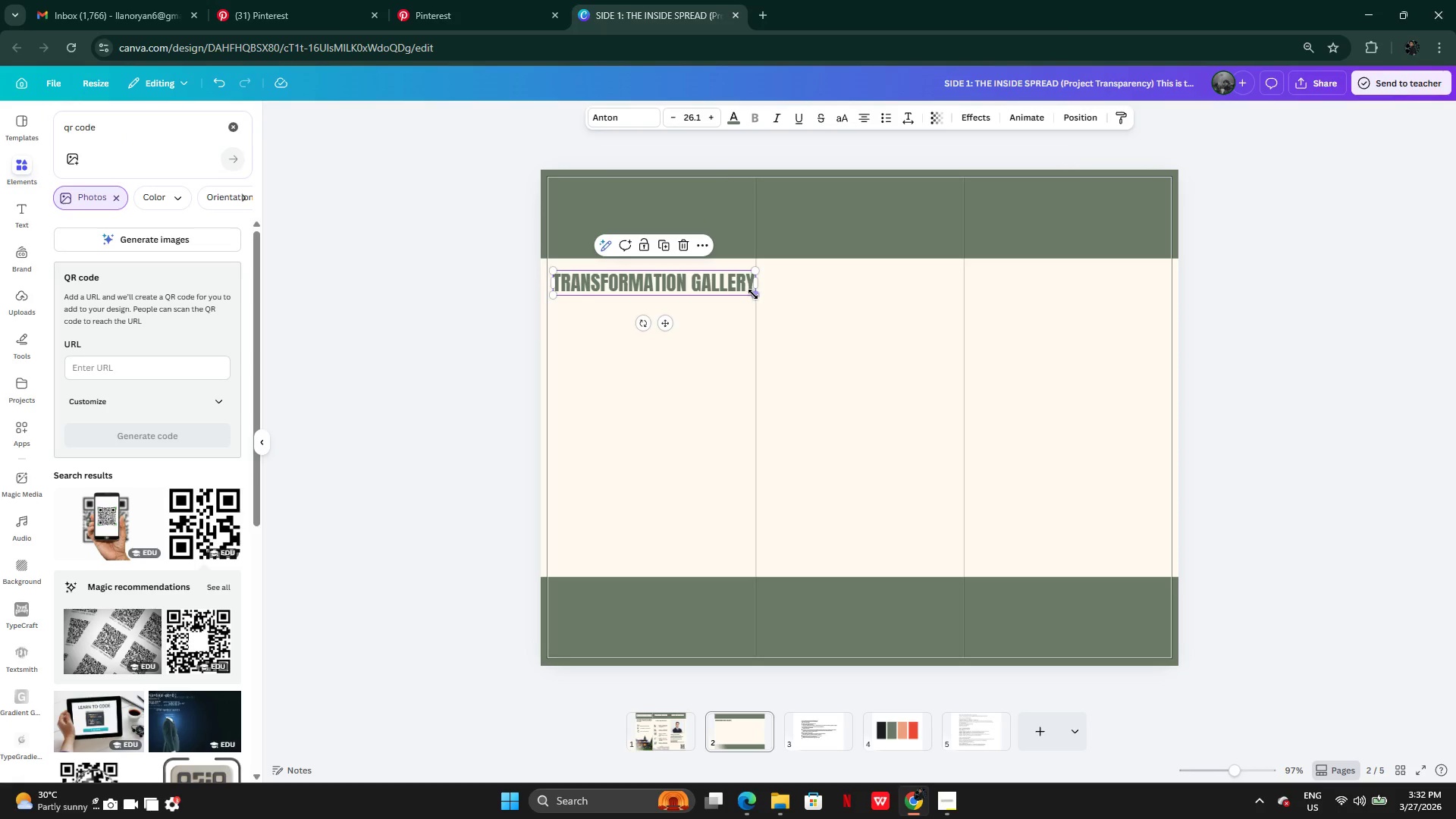 
left_click_drag(start_coordinate=[753, 294], to_coordinate=[739, 285])
 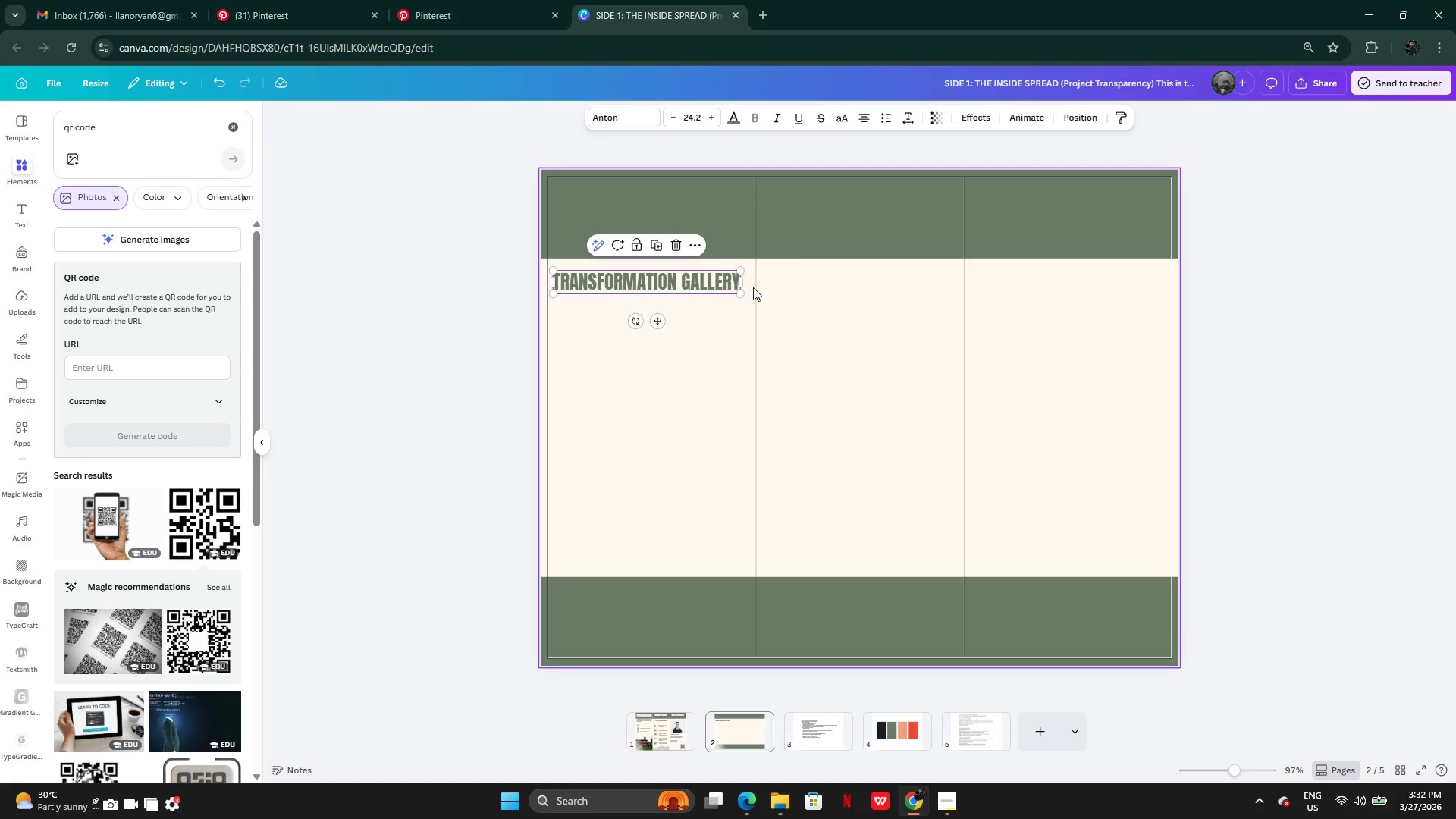 
key(Control+Z)
 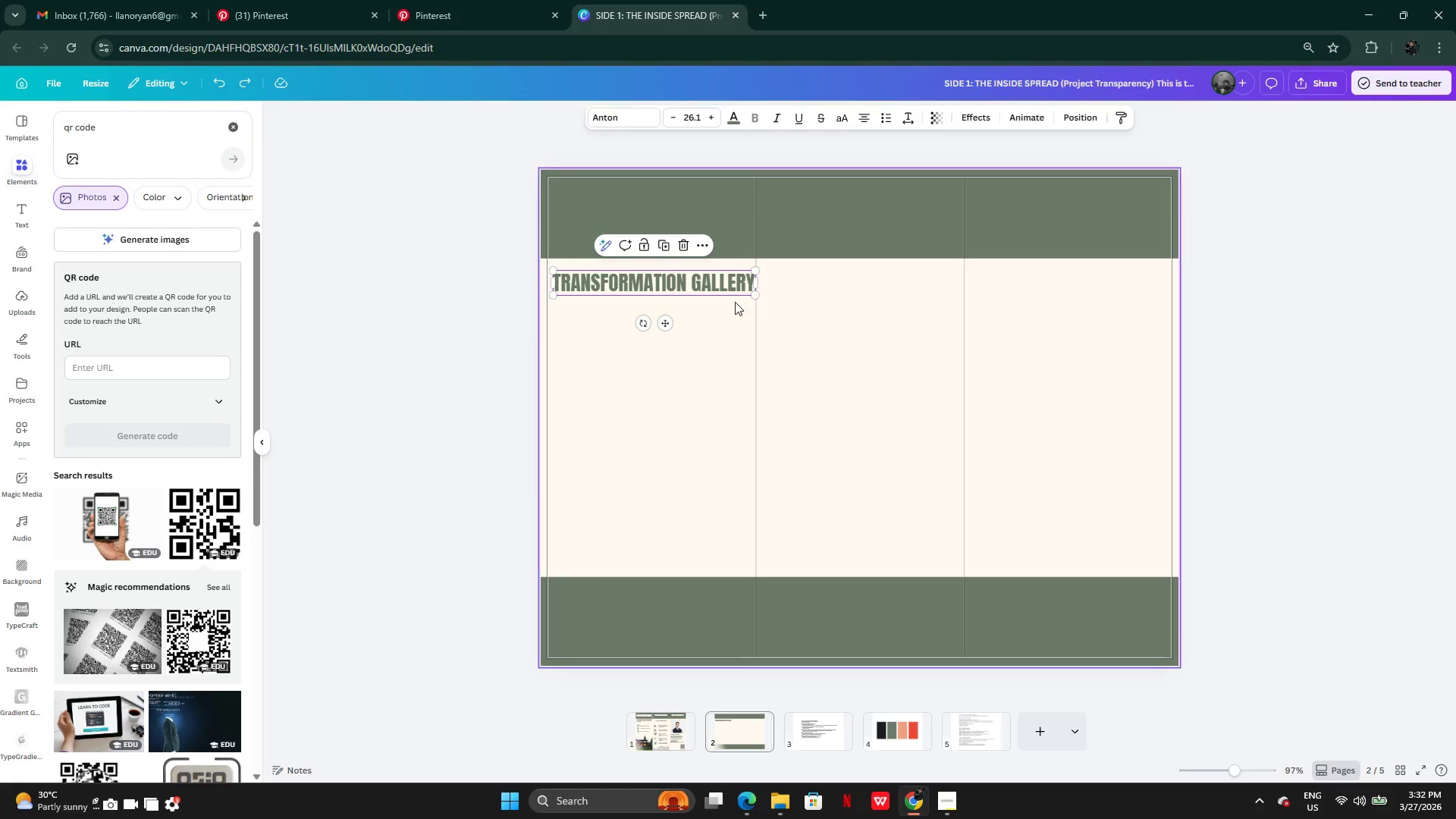 
left_click([704, 347])
 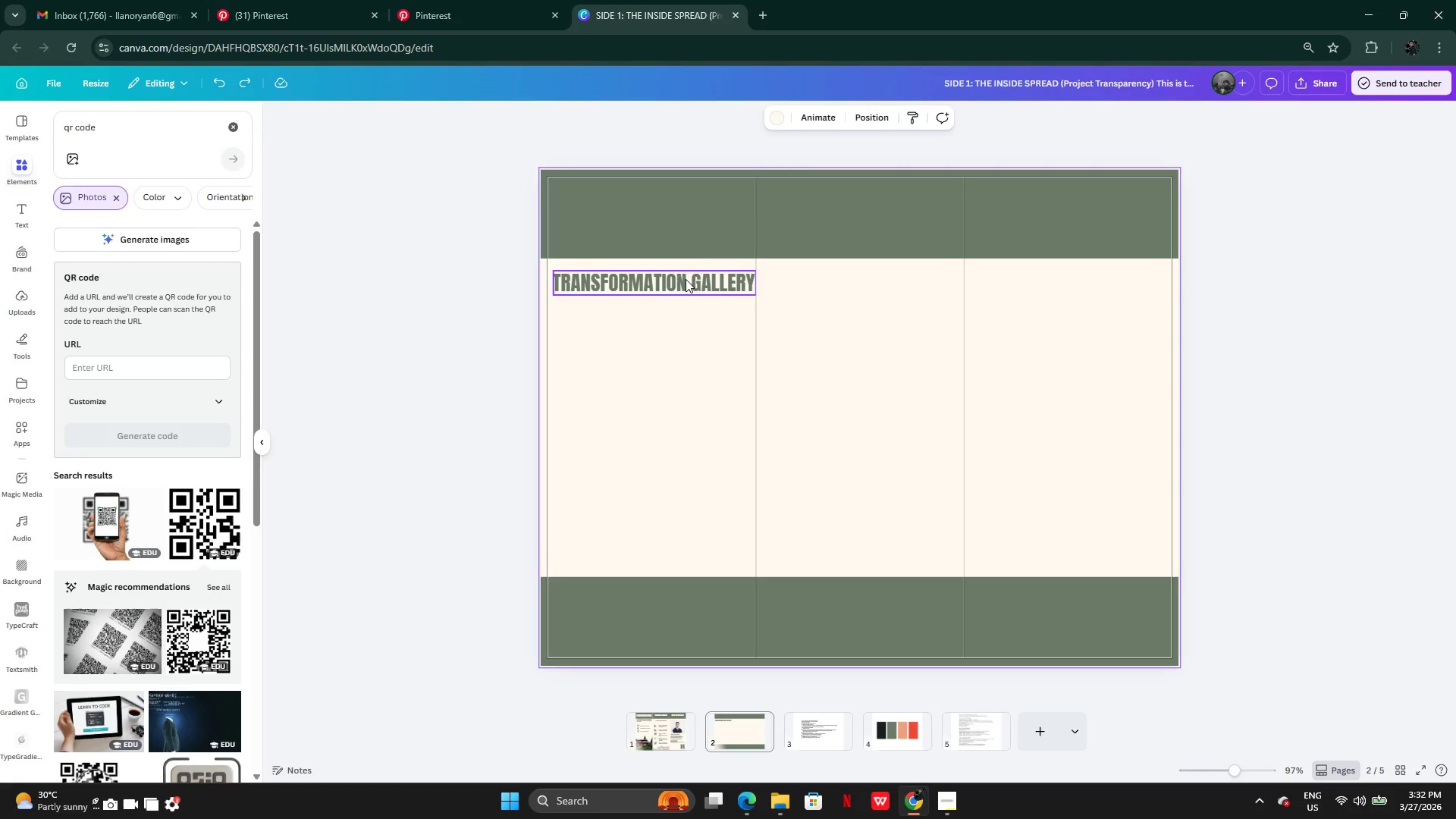 
left_click_drag(start_coordinate=[686, 280], to_coordinate=[686, 276])
 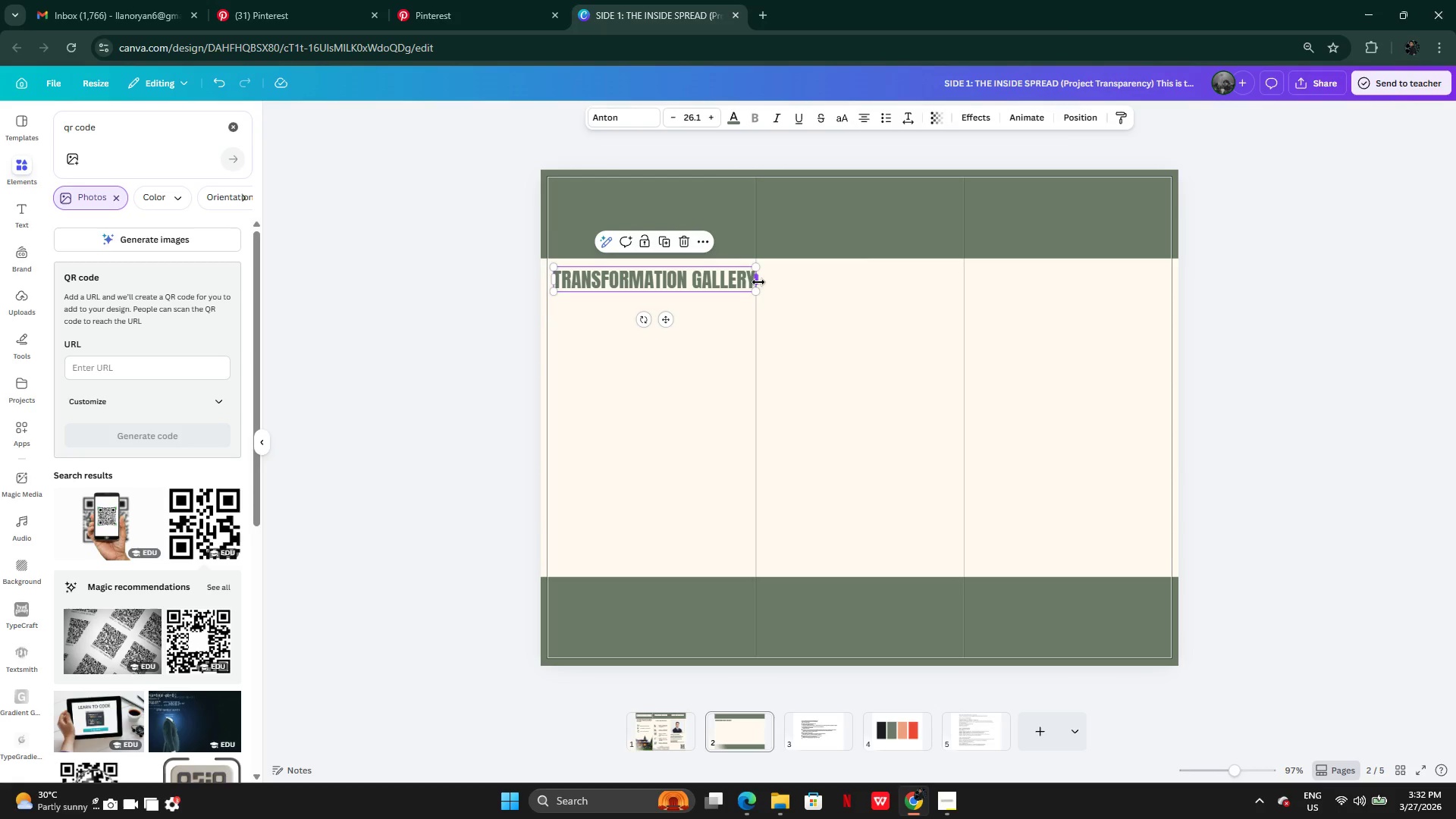 
left_click_drag(start_coordinate=[758, 282], to_coordinate=[733, 280])
 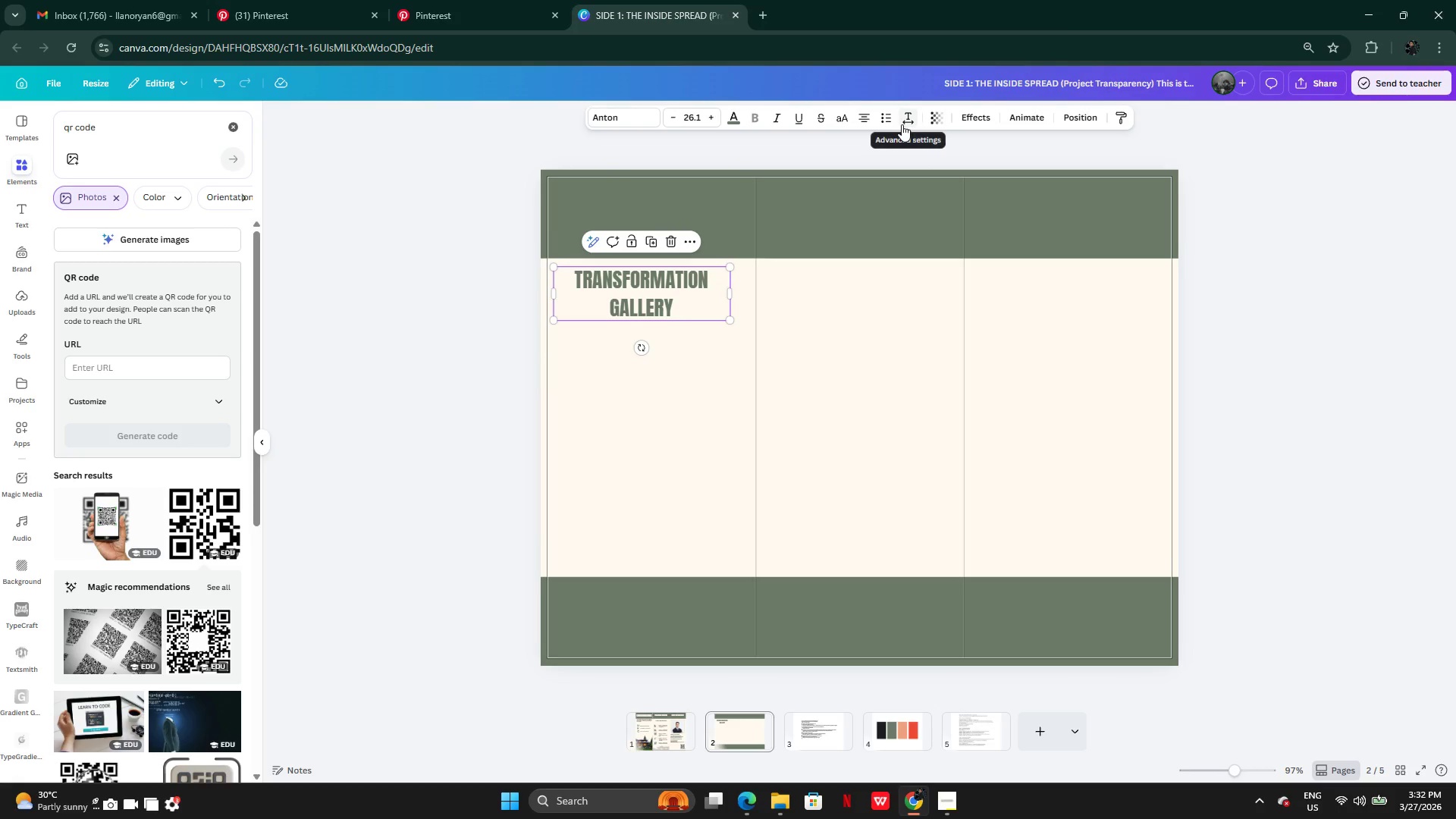 
left_click([907, 121])
 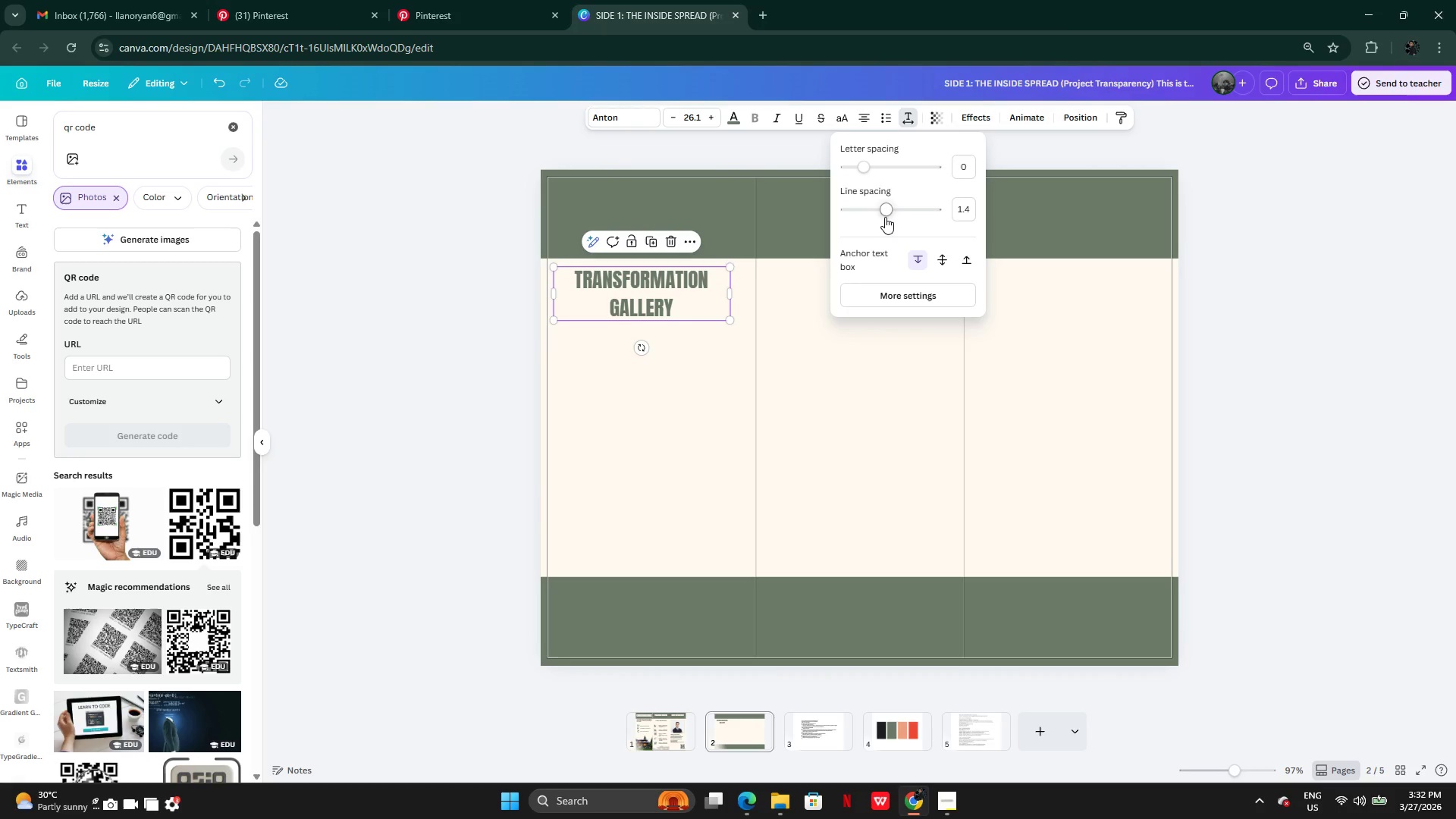 
left_click_drag(start_coordinate=[884, 213], to_coordinate=[870, 218])
 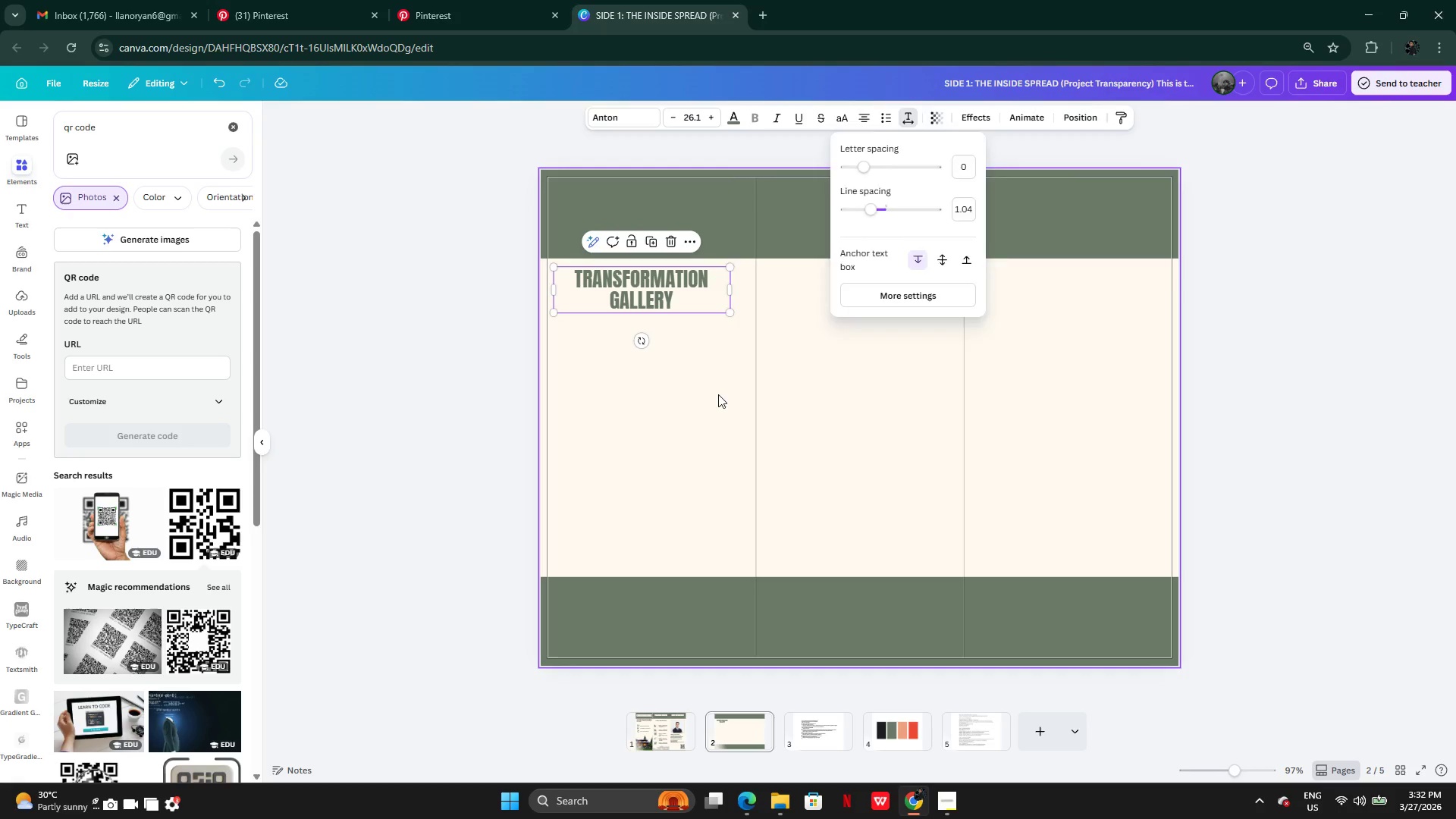 
left_click([718, 394])
 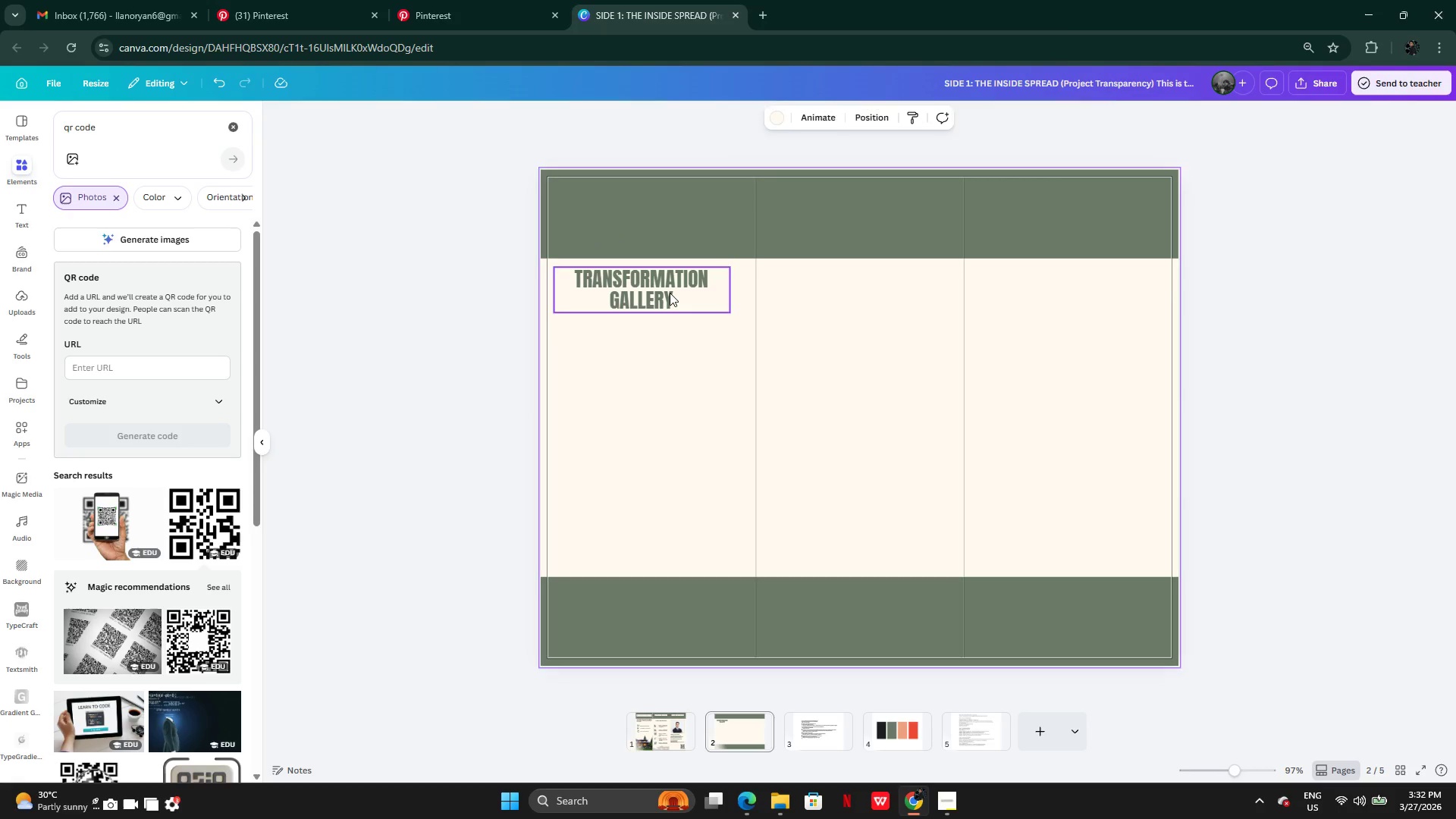 
left_click_drag(start_coordinate=[670, 293], to_coordinate=[675, 291])